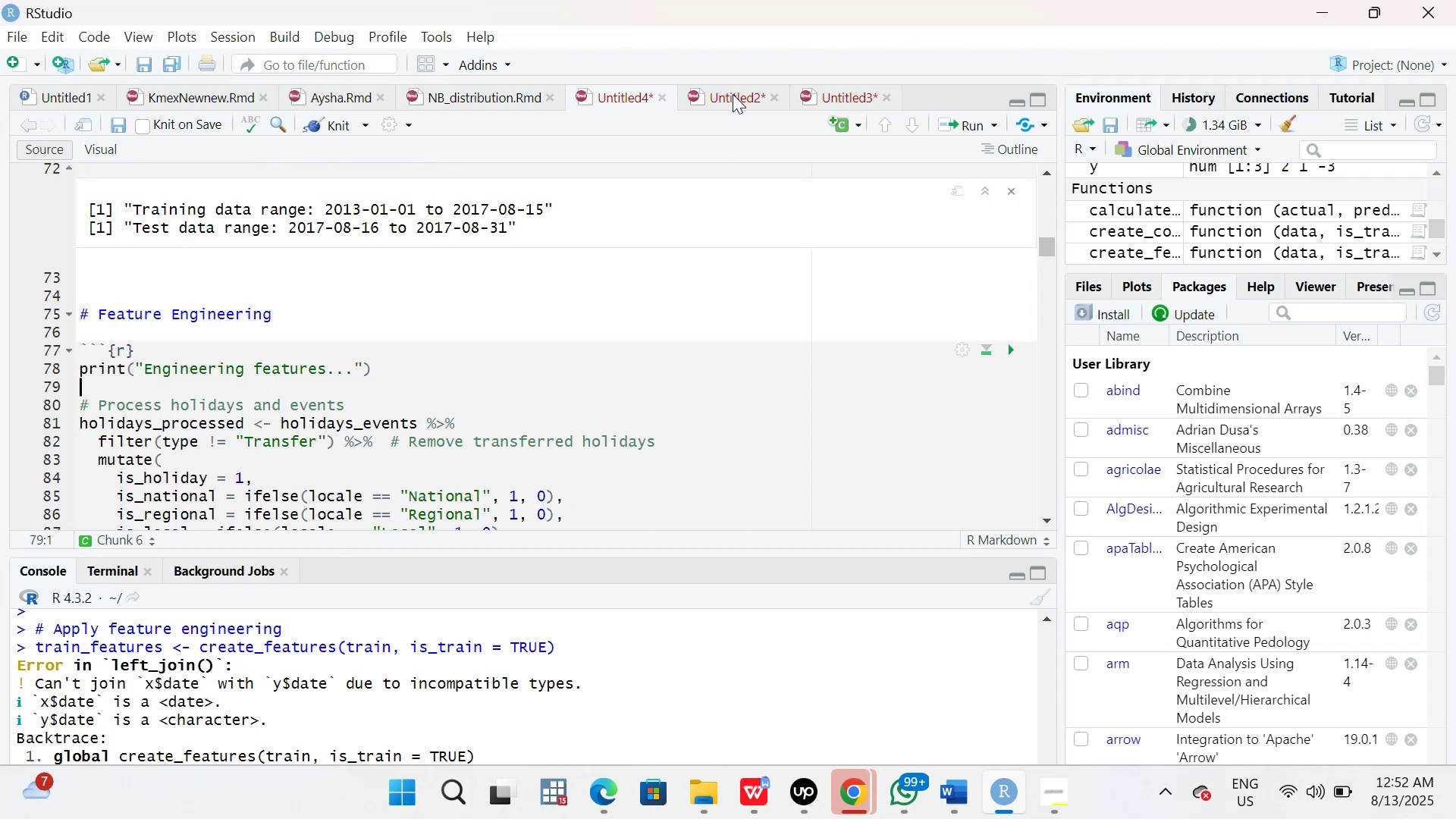 
left_click([733, 94])
 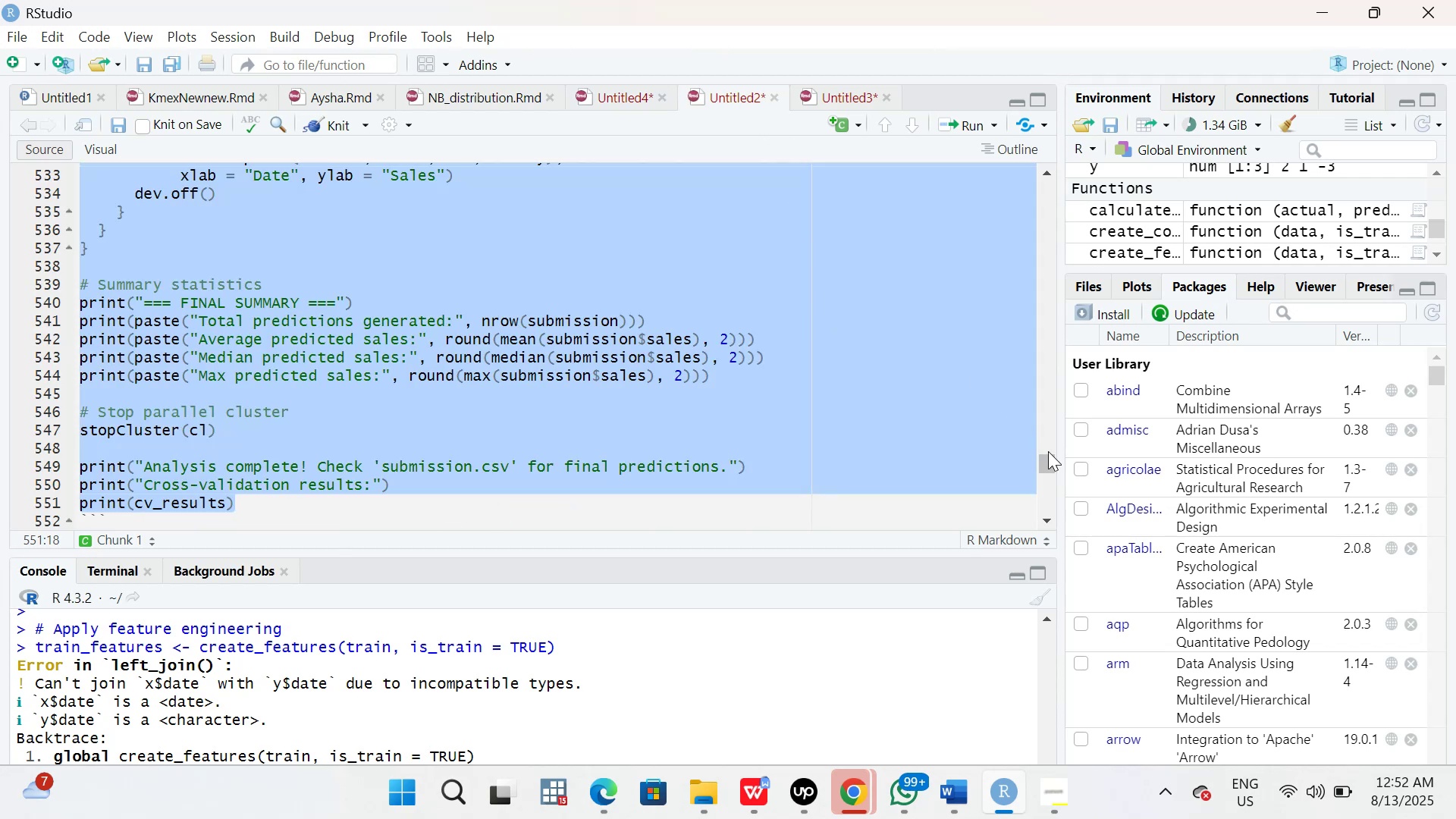 
left_click_drag(start_coordinate=[1045, 459], to_coordinate=[1050, 32])
 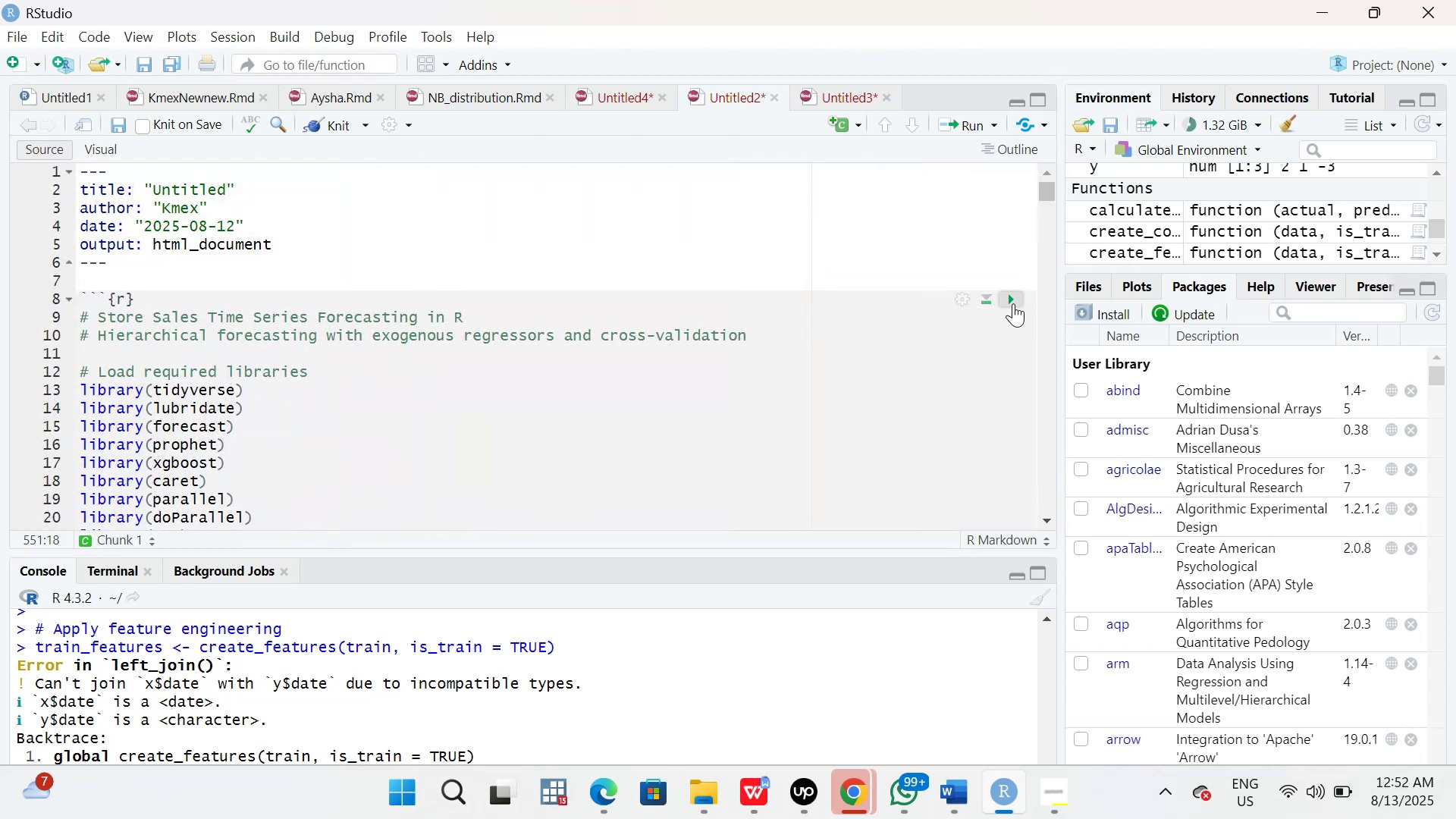 
left_click([1013, 303])
 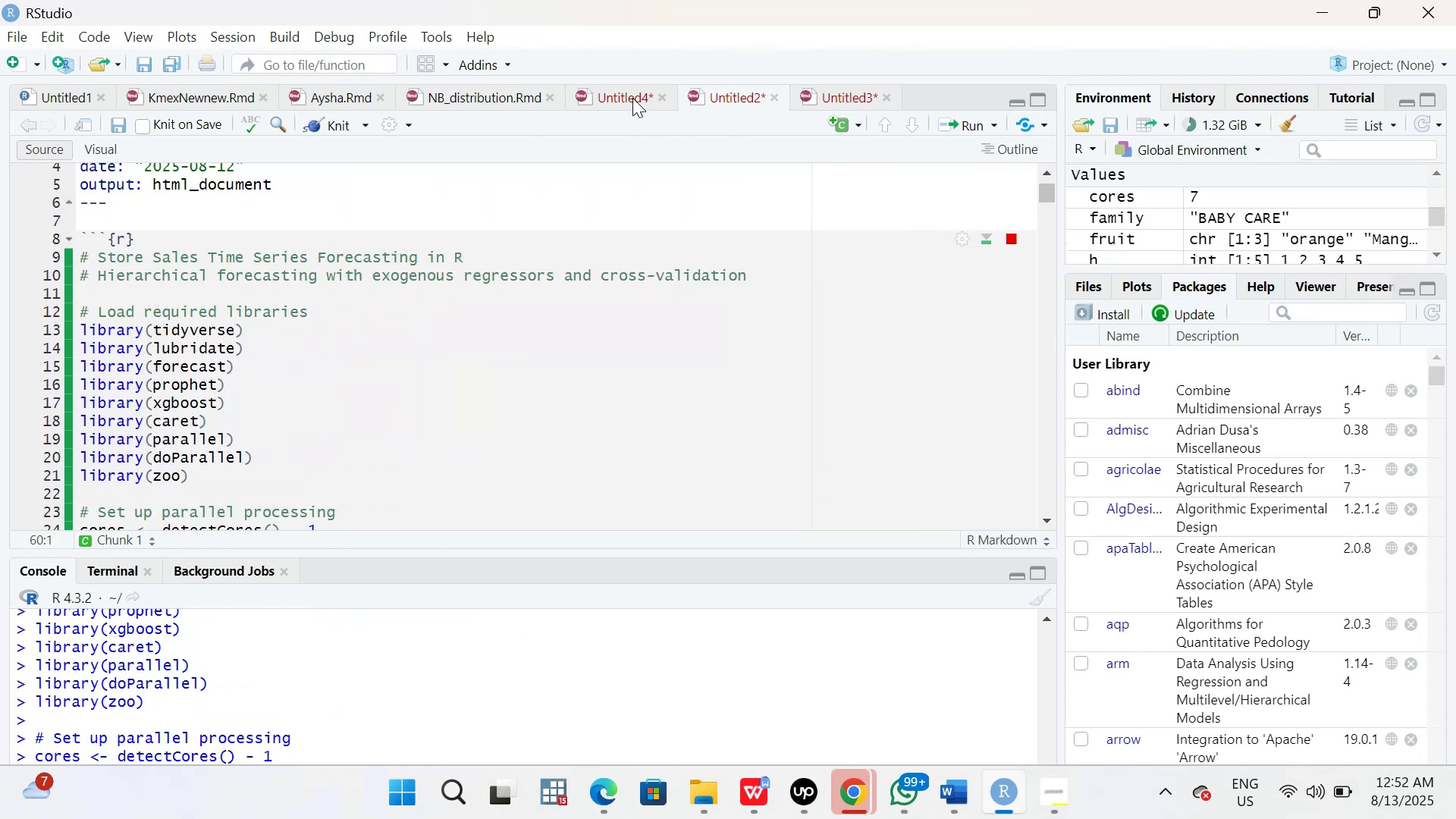 
left_click([627, 95])
 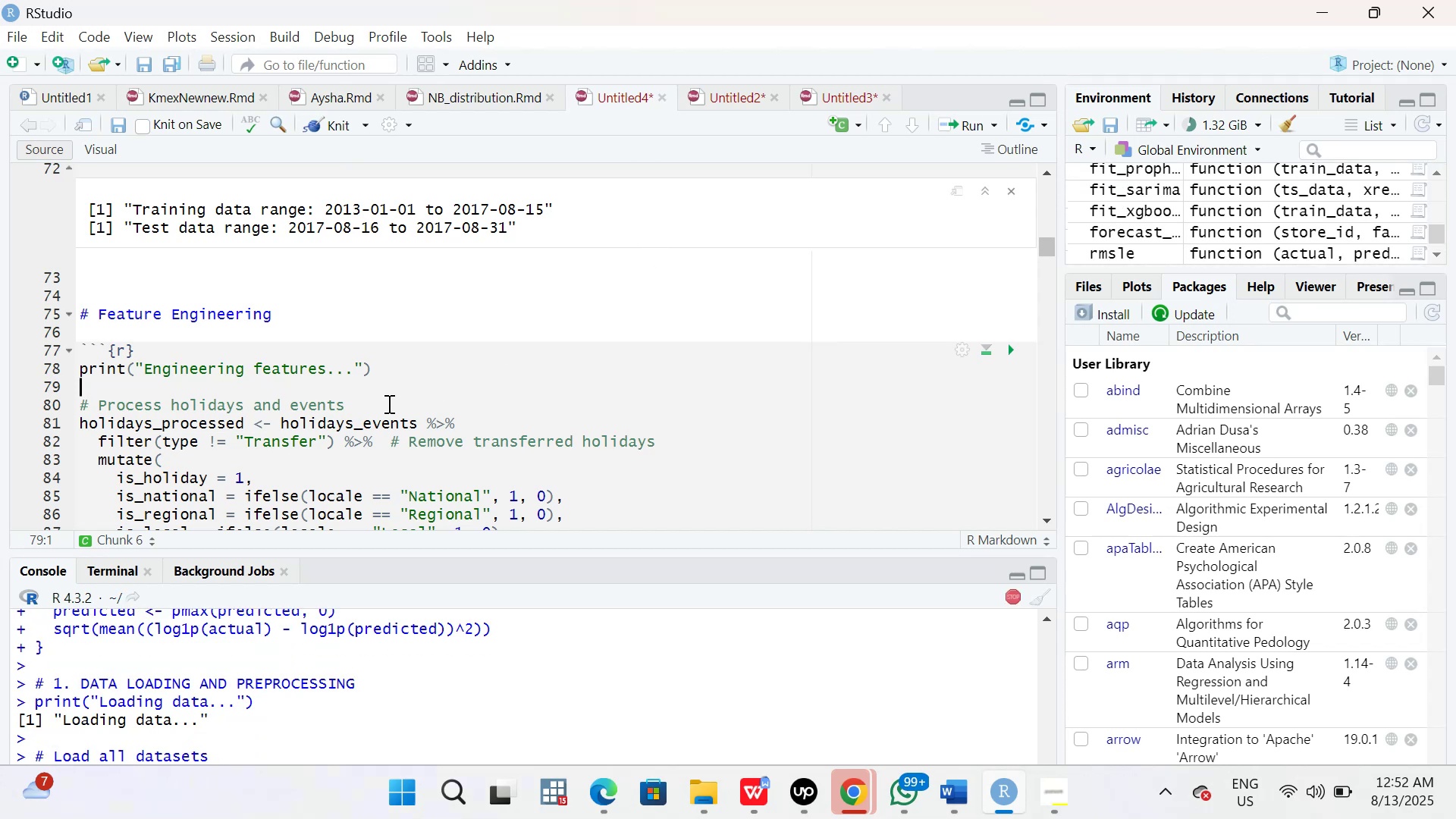 
wait(8.31)
 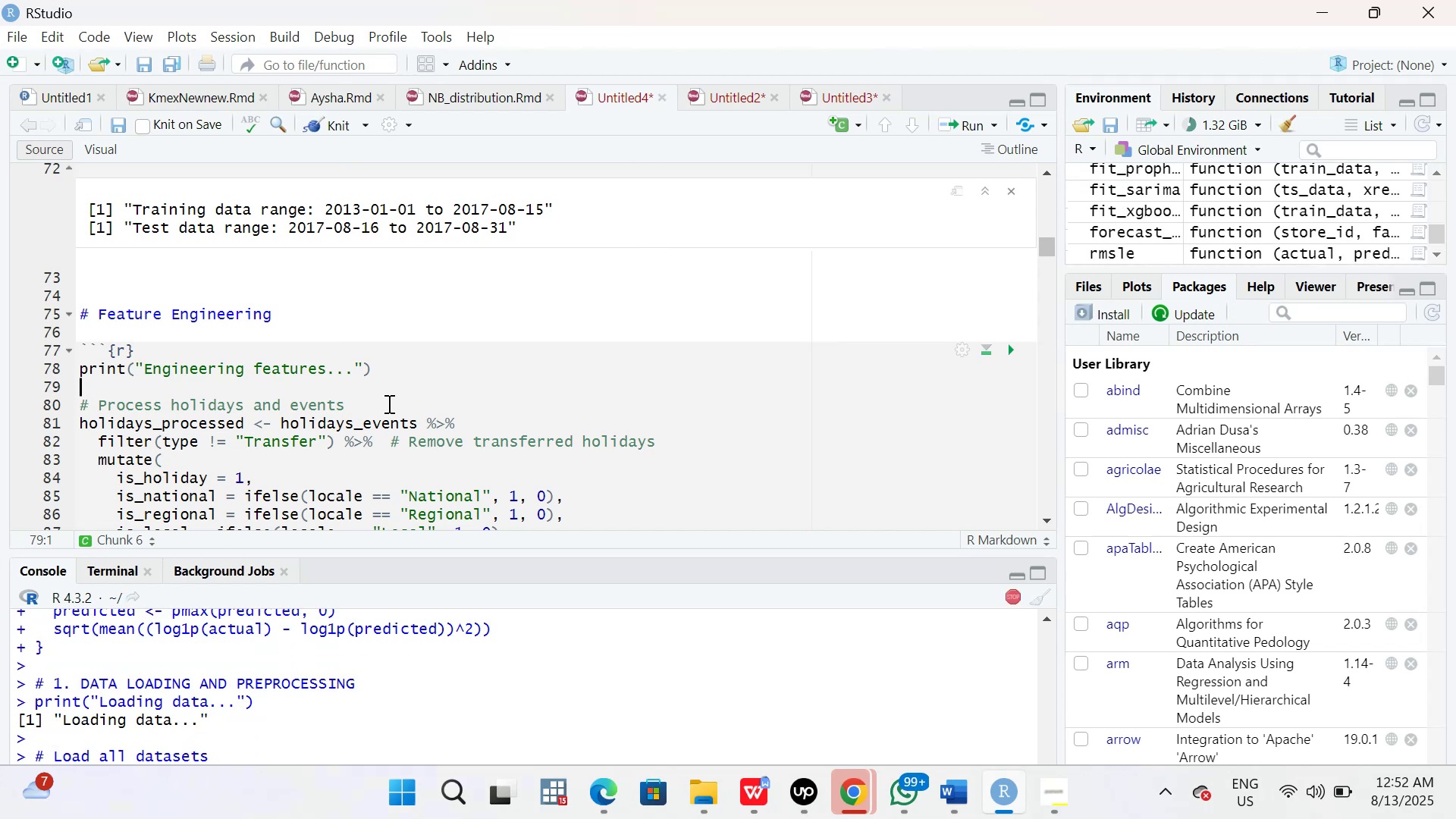 
left_click_drag(start_coordinate=[244, 669], to_coordinate=[268, 738])
 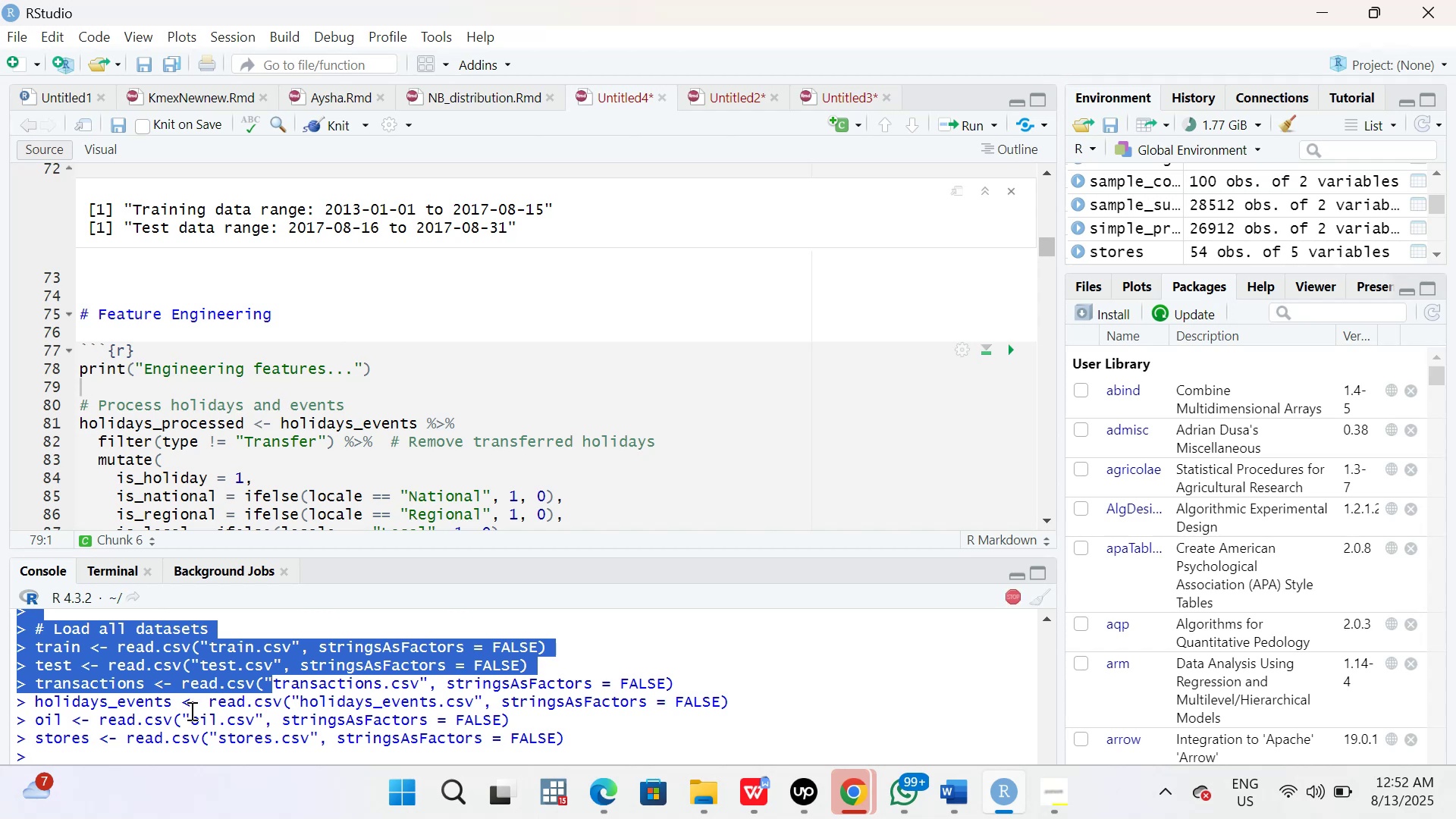 
left_click([190, 711])
 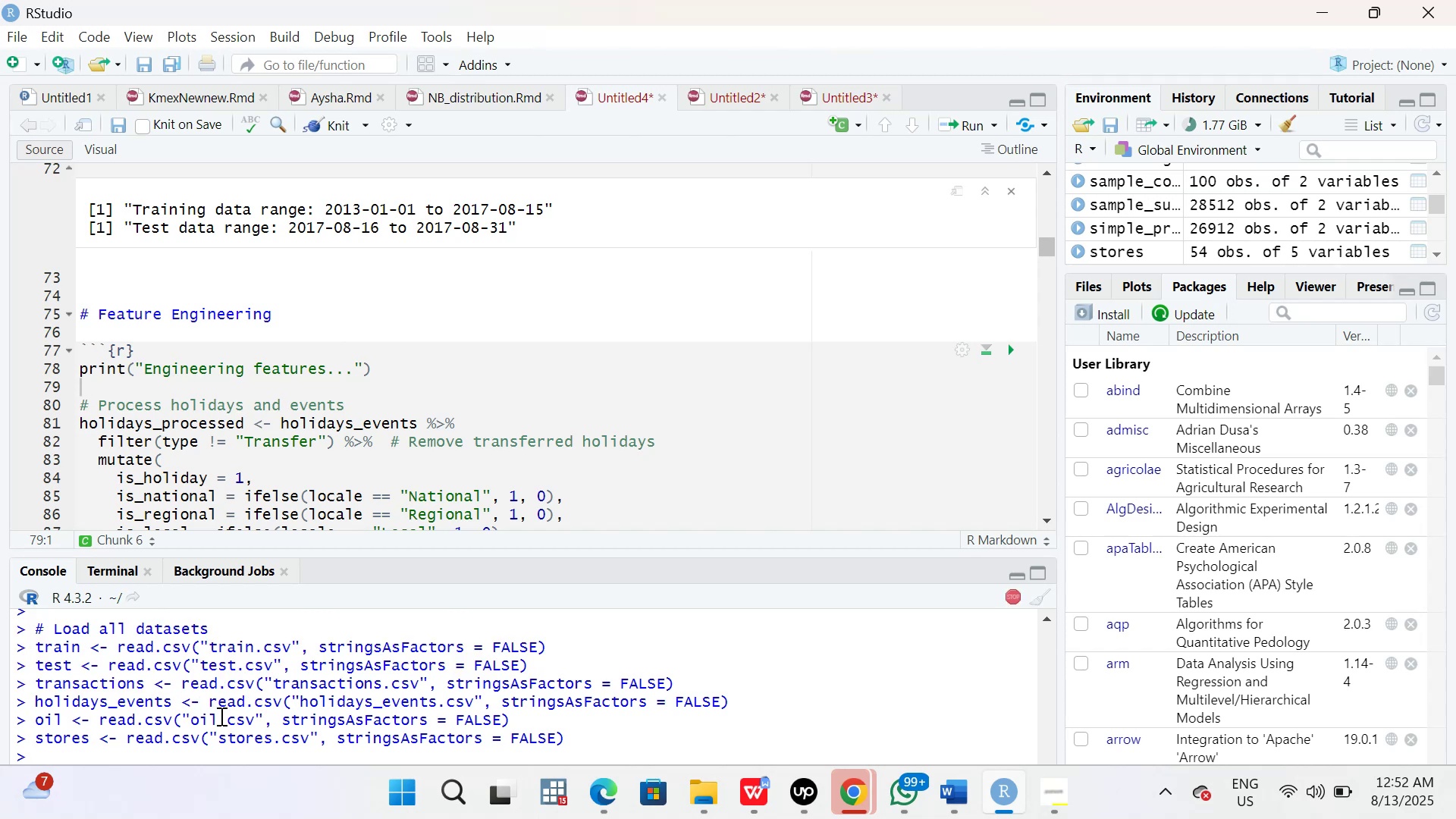 
wait(8.63)
 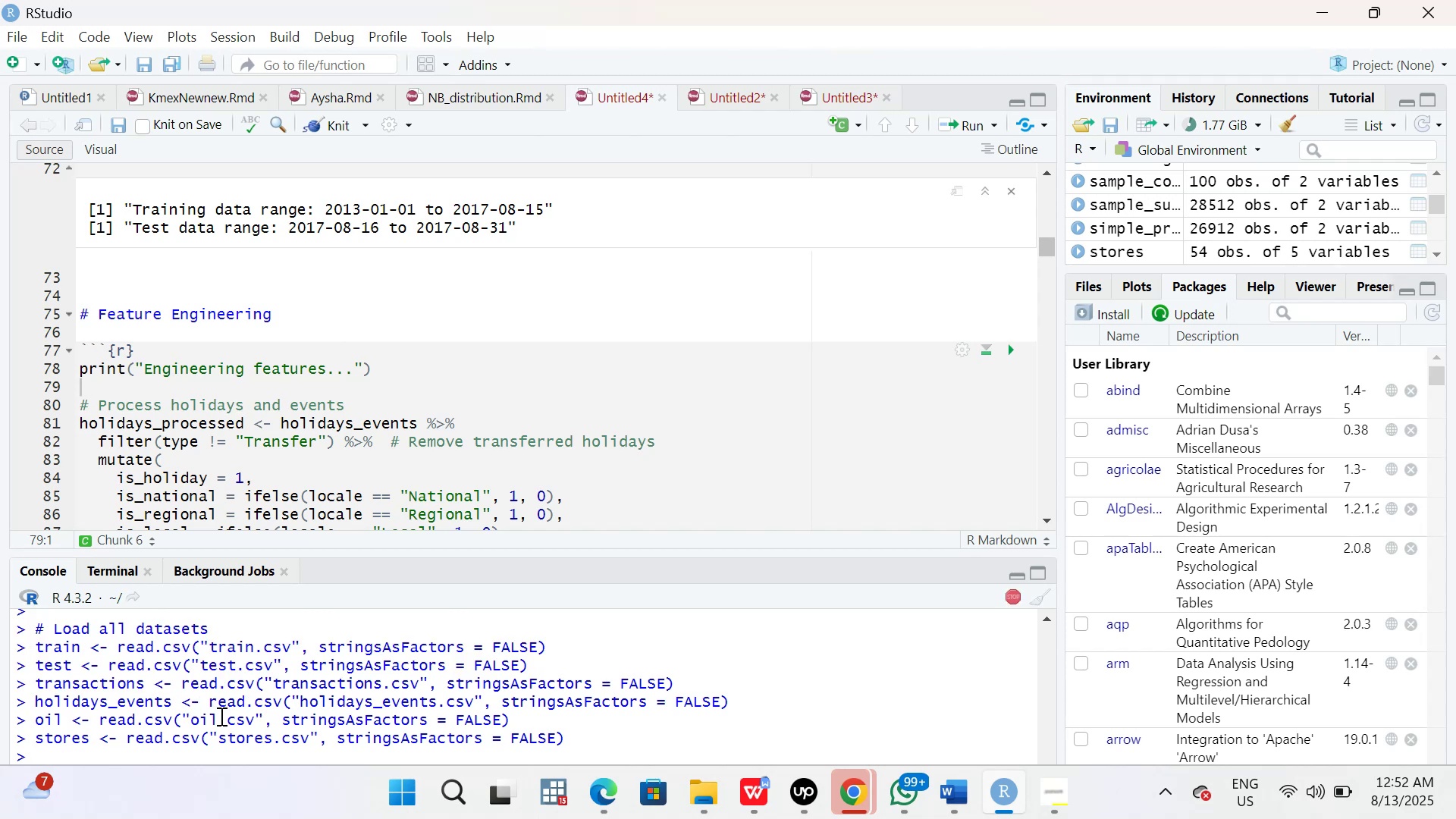 
left_click([202, 461])
 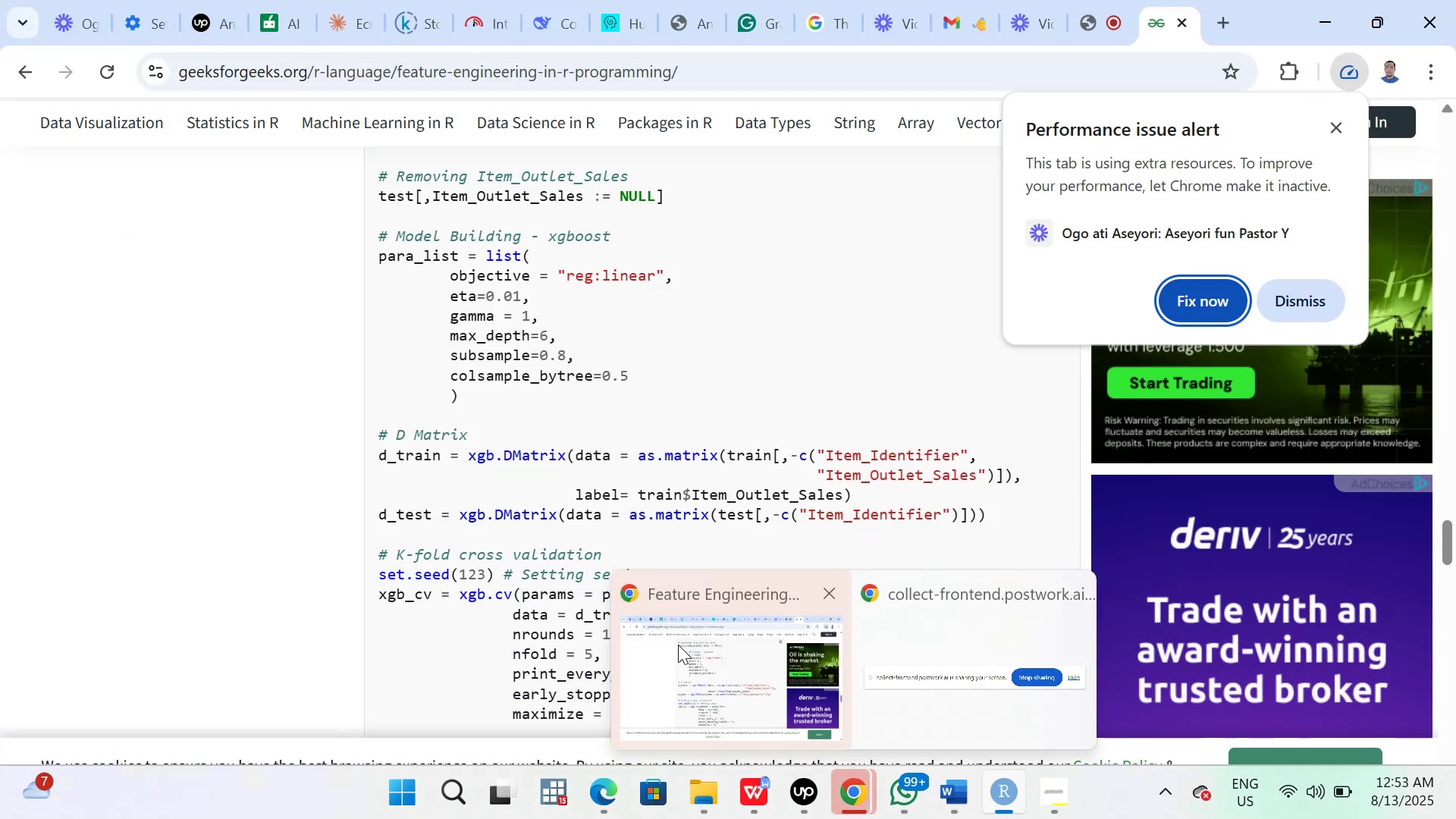 
wait(5.66)
 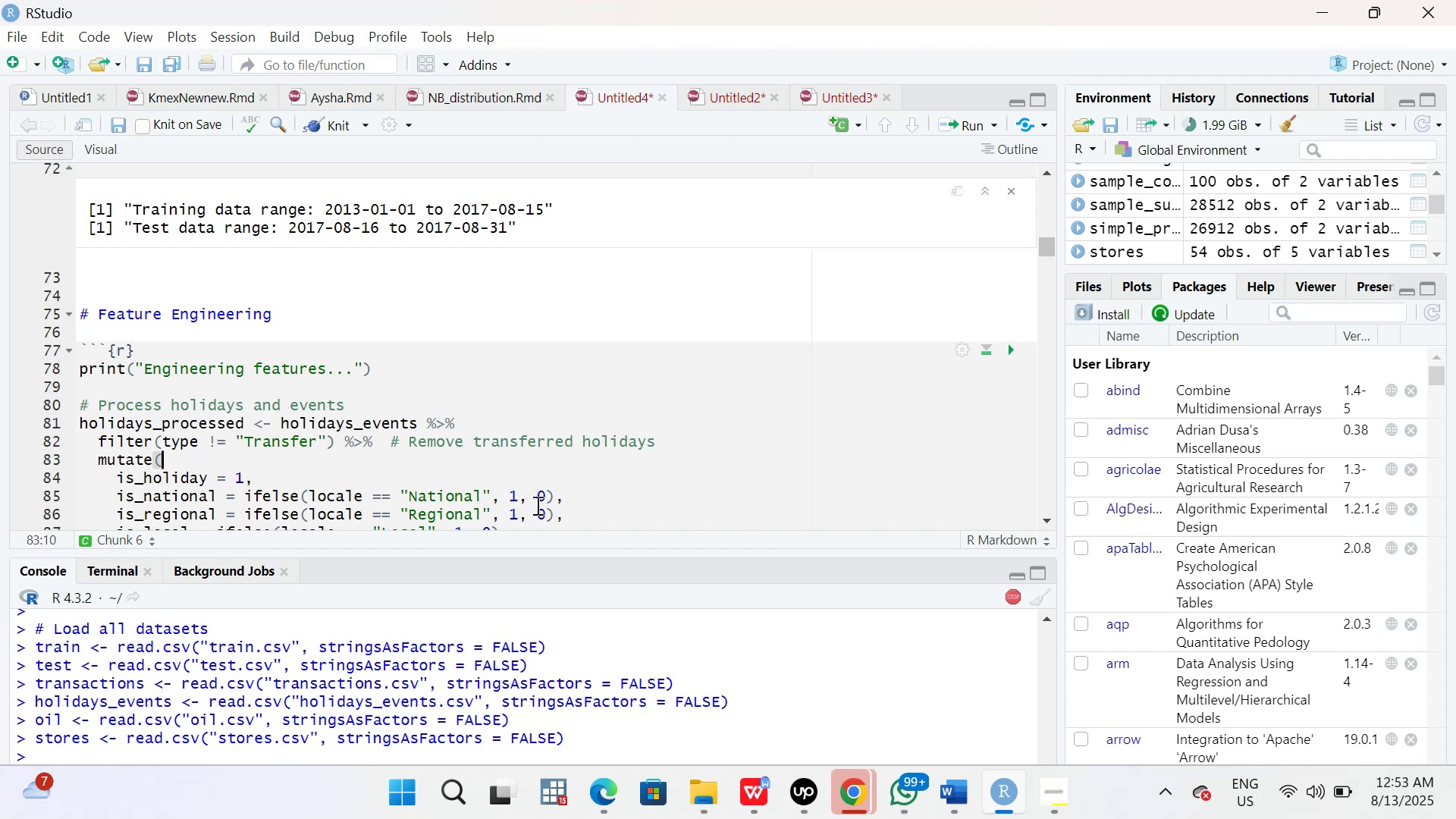 
left_click([678, 645])
 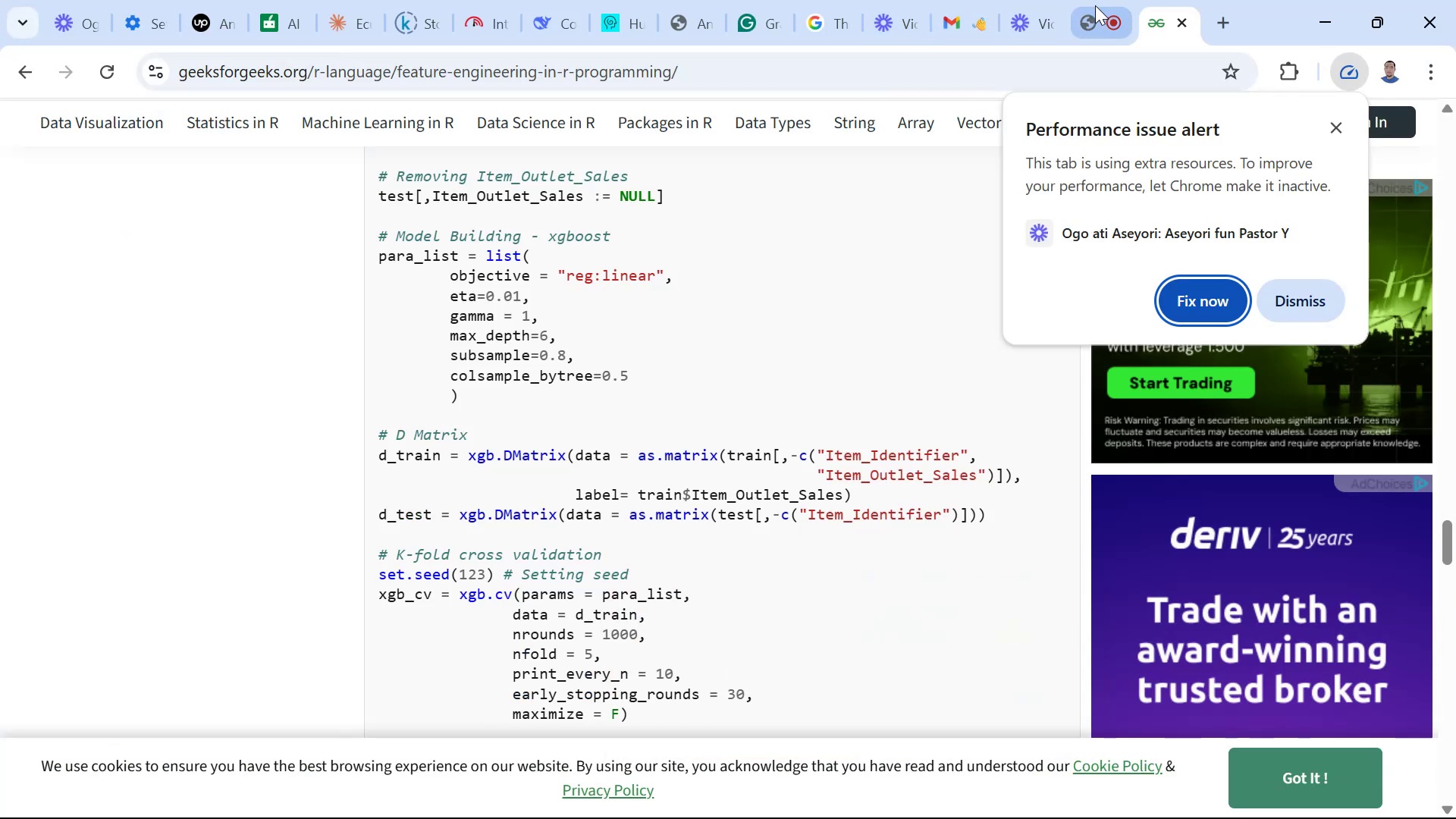 
left_click([1094, 5])
 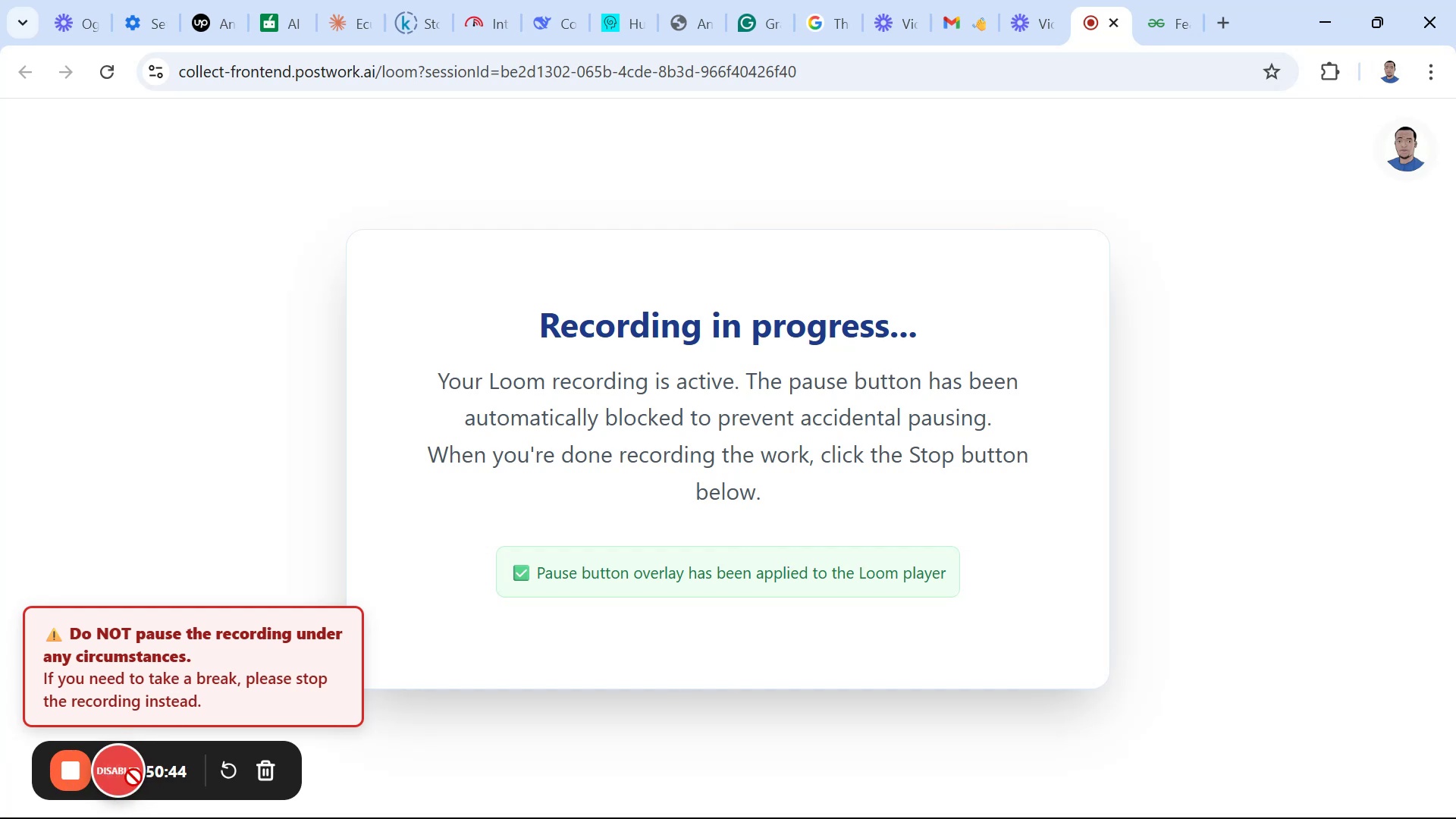 
wait(11.43)
 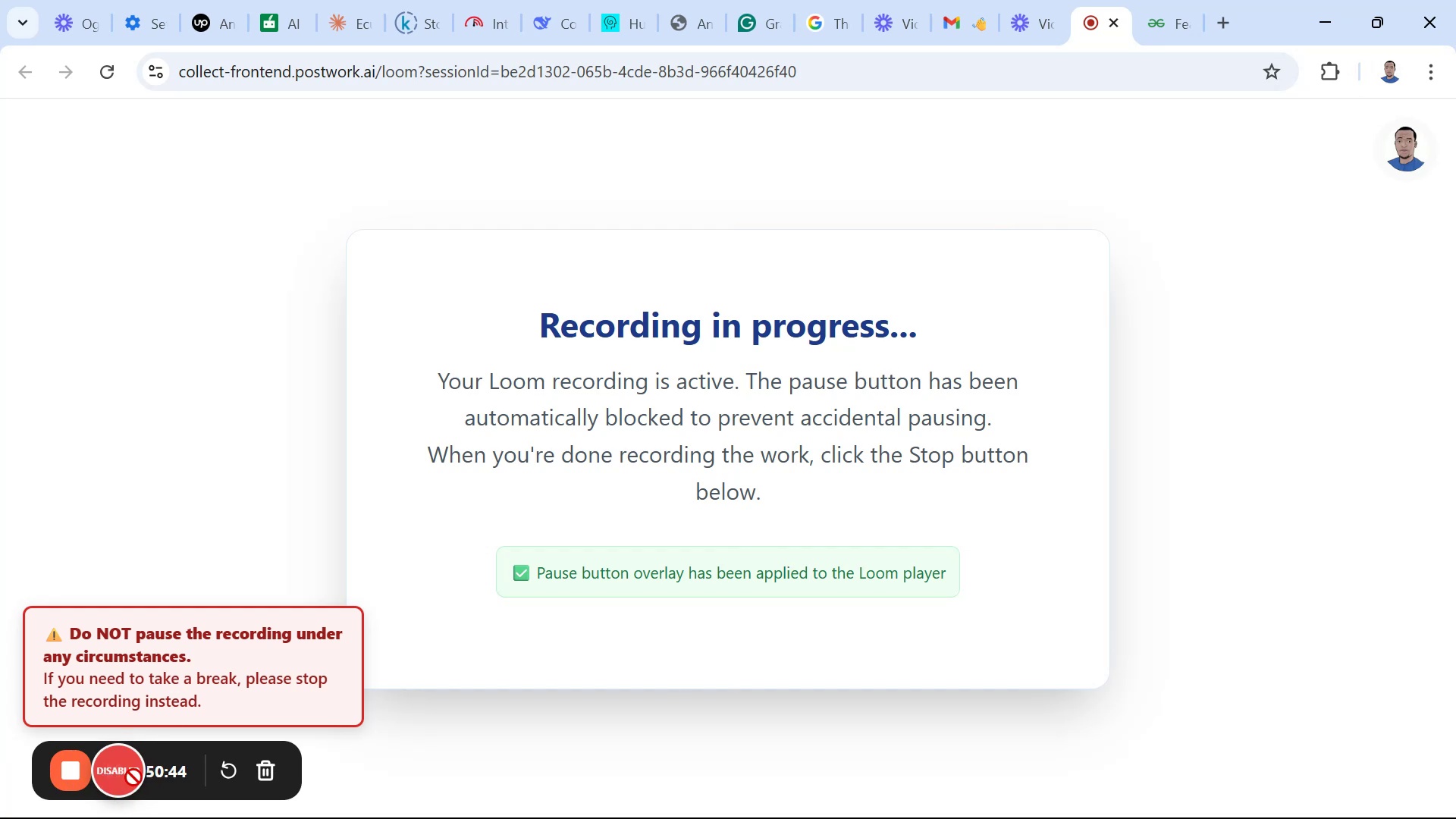 
left_click([1159, 11])
 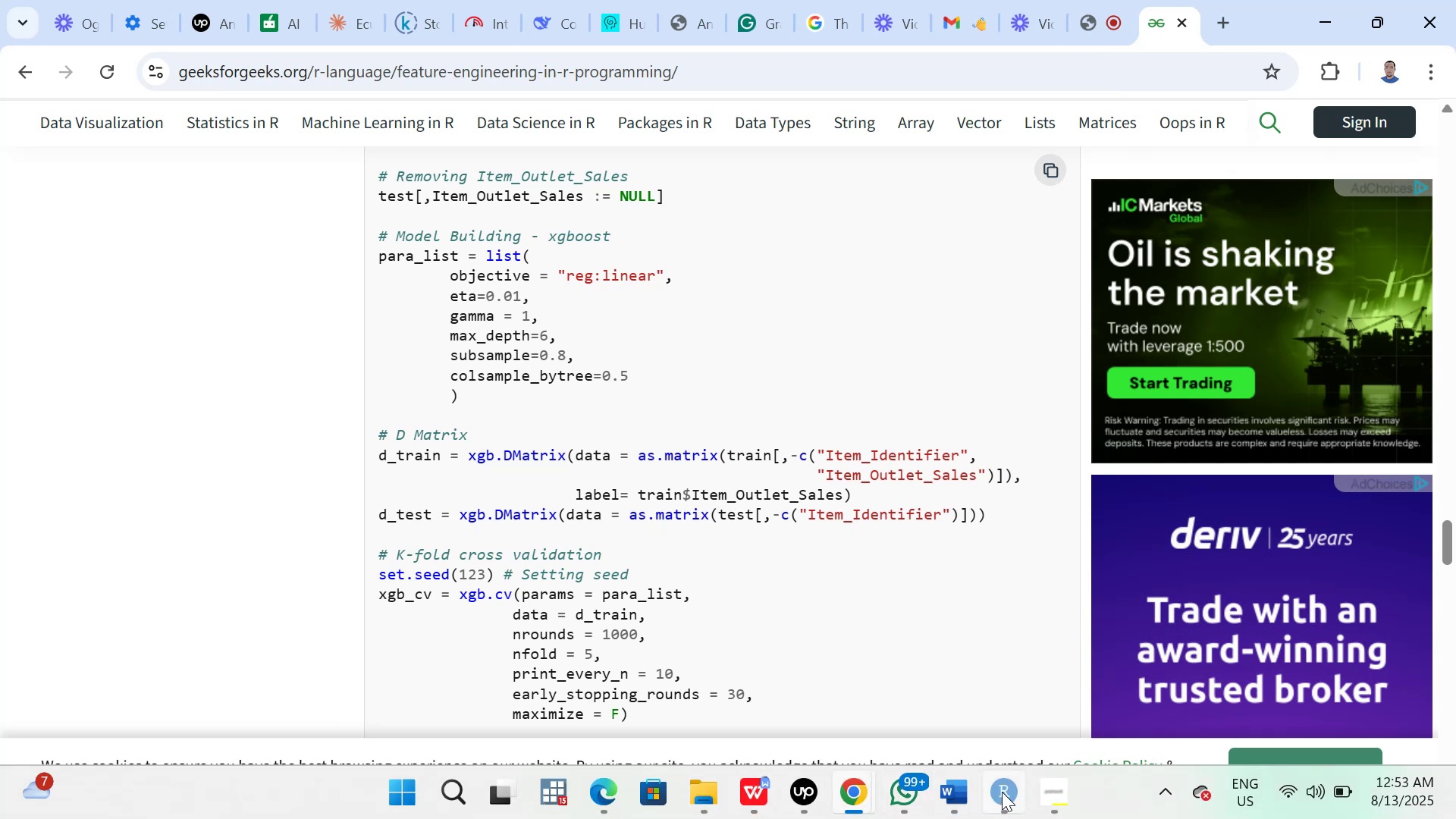 
wait(5.08)
 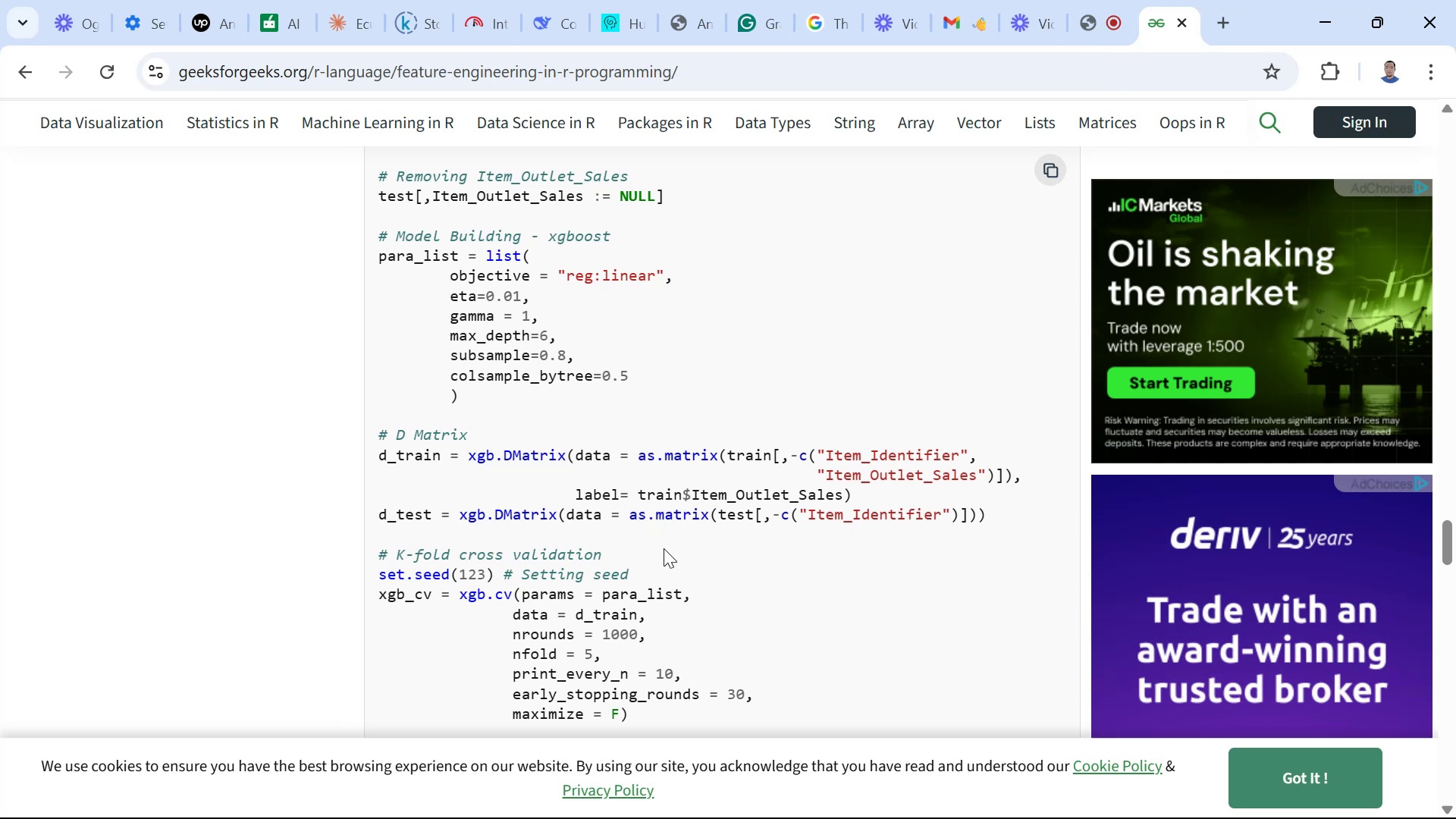 
left_click([977, 683])
 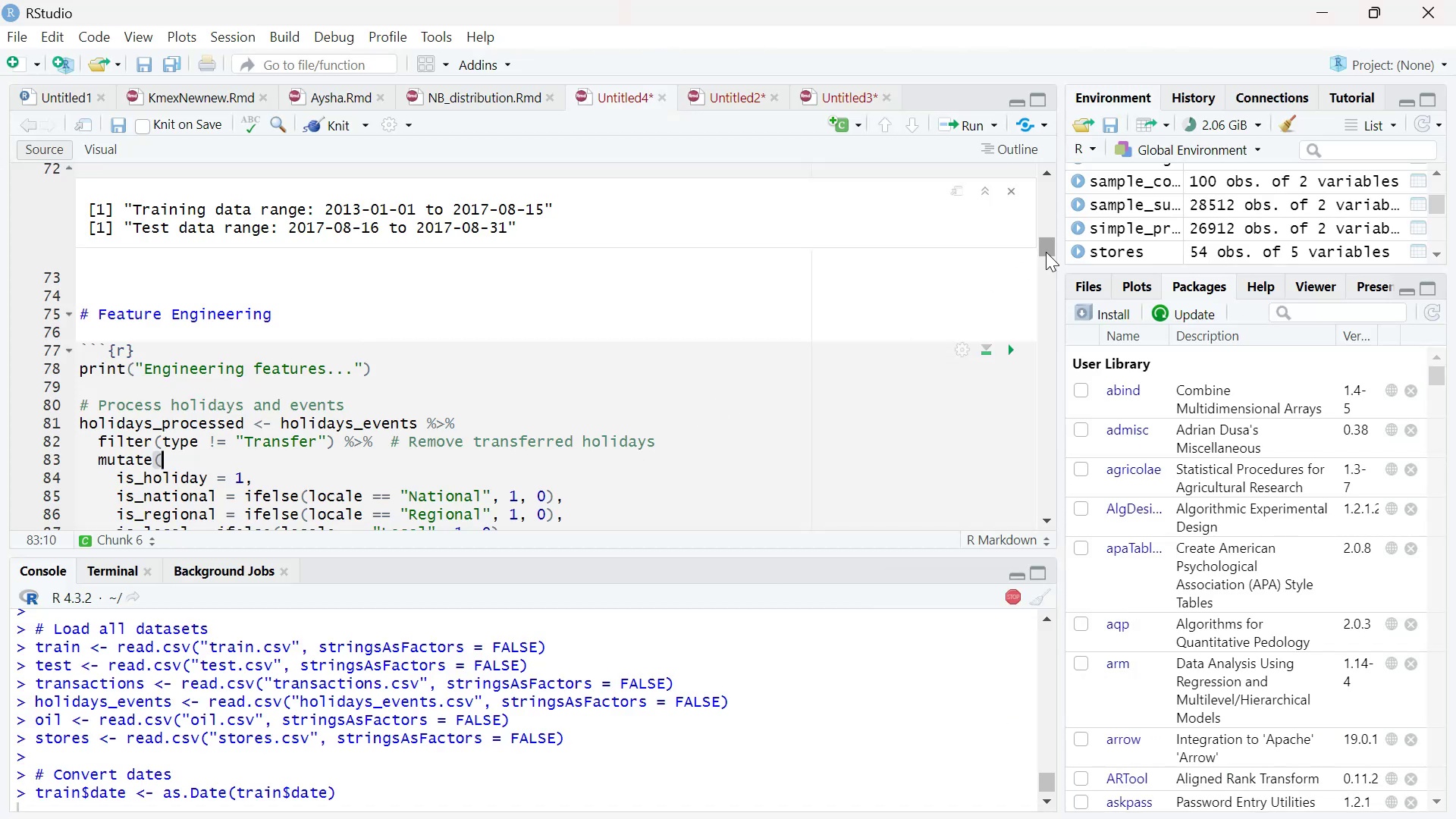 
left_click_drag(start_coordinate=[1048, 249], to_coordinate=[1046, 295])
 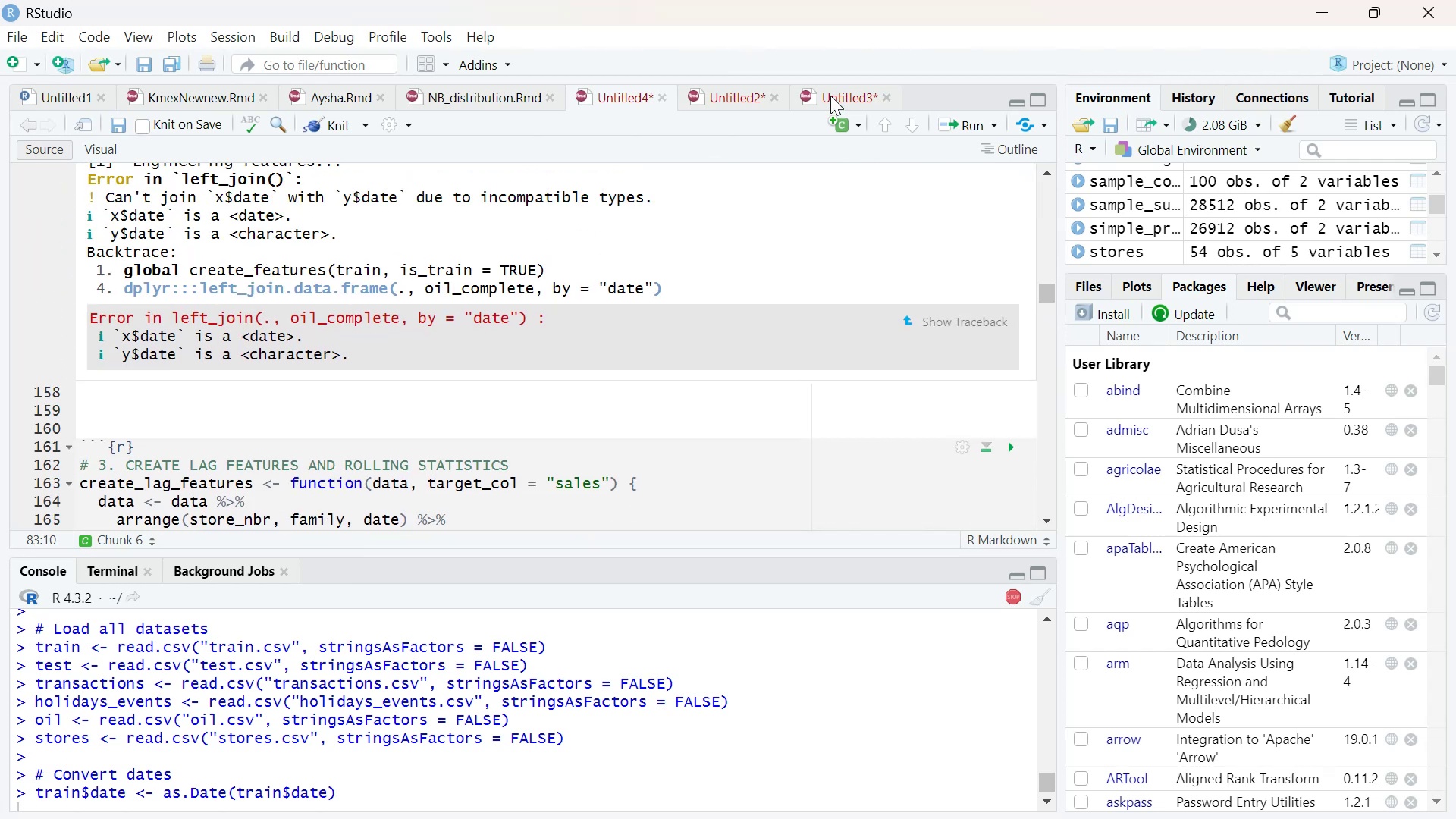 
left_click([830, 96])
 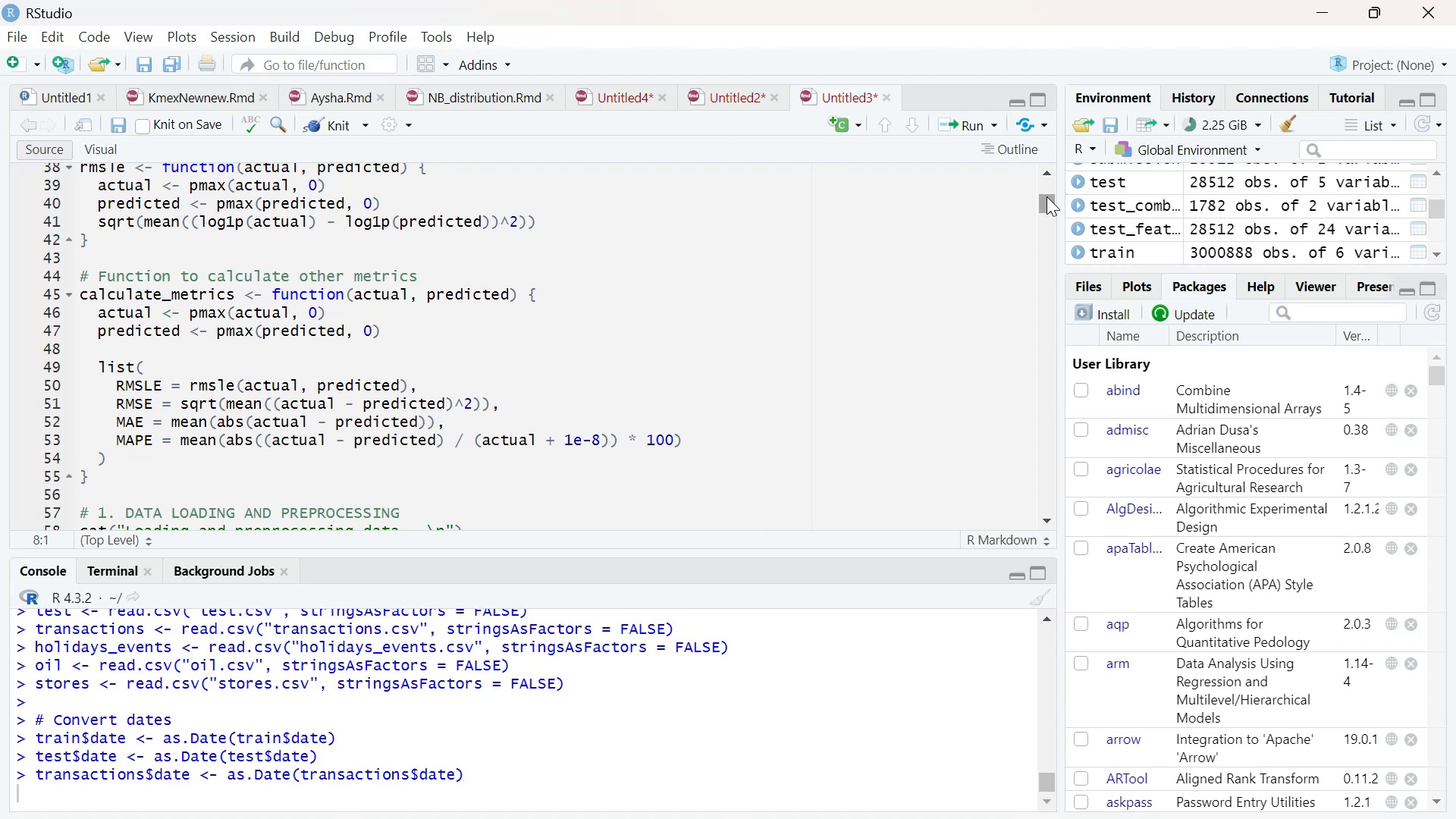 
left_click_drag(start_coordinate=[1047, 202], to_coordinate=[1043, 45])
 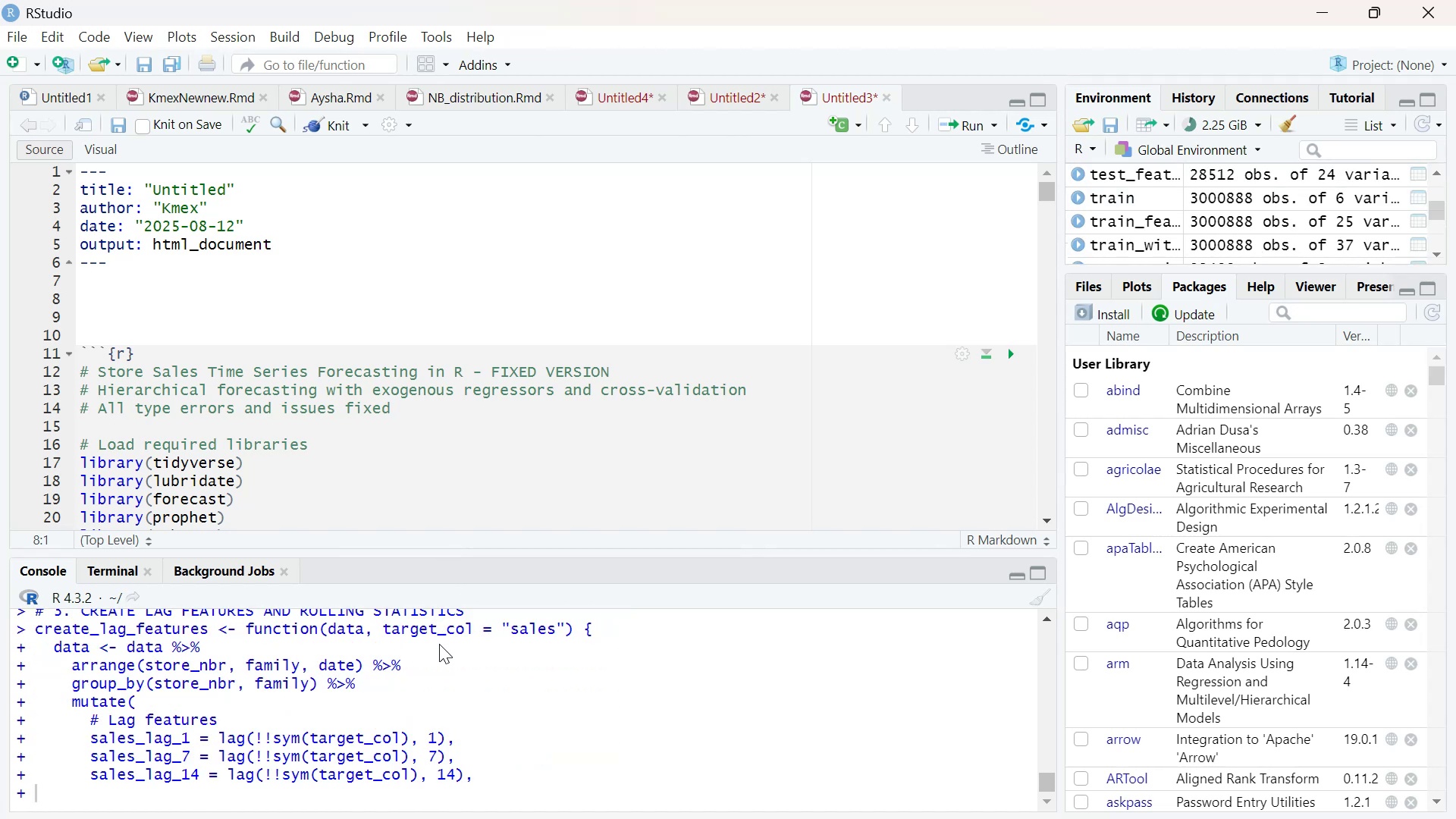 
wait(10.21)
 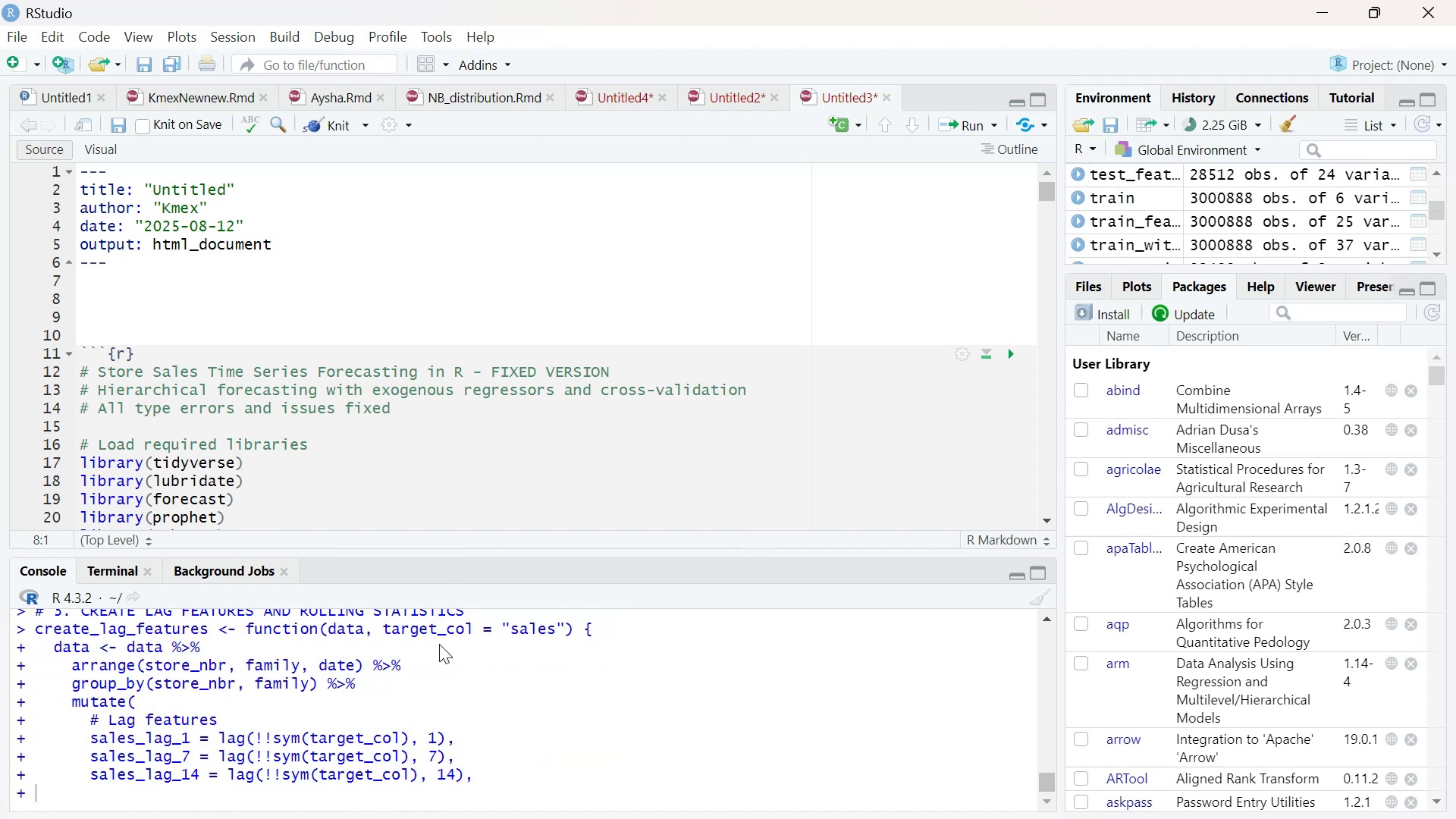 
left_click([733, 91])
 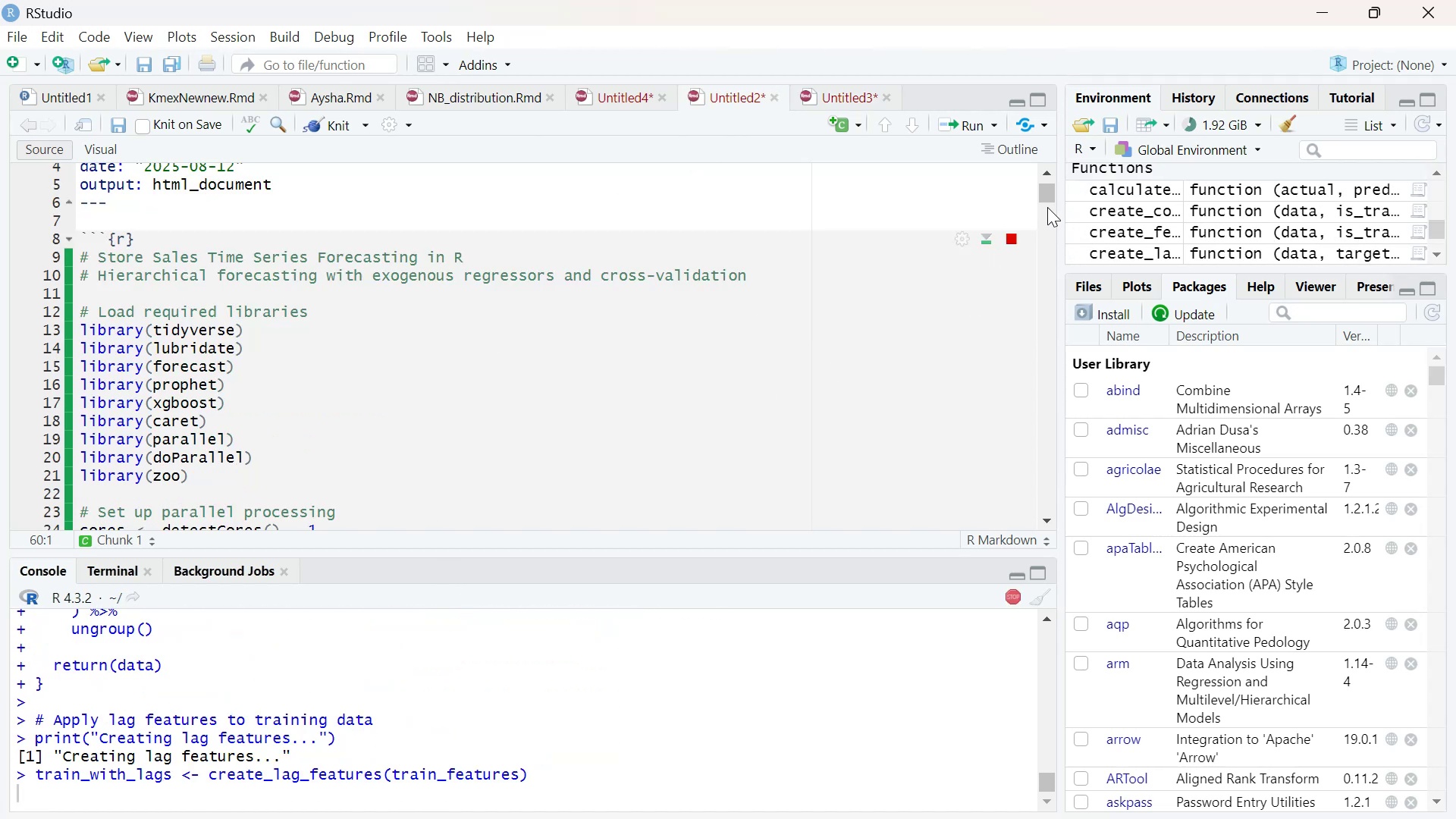 
left_click_drag(start_coordinate=[1047, 190], to_coordinate=[1009, 217])
 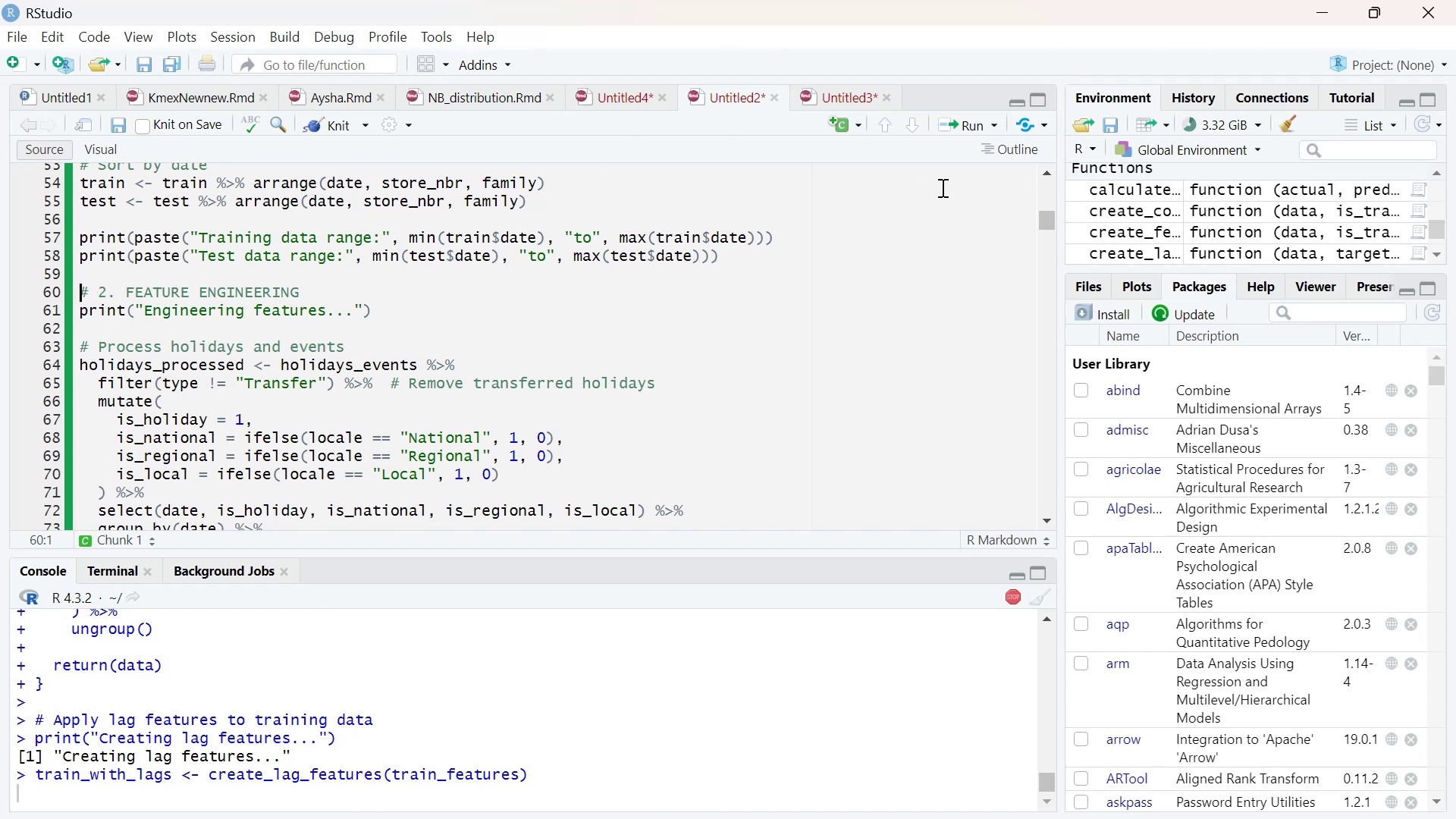 
wait(7.36)
 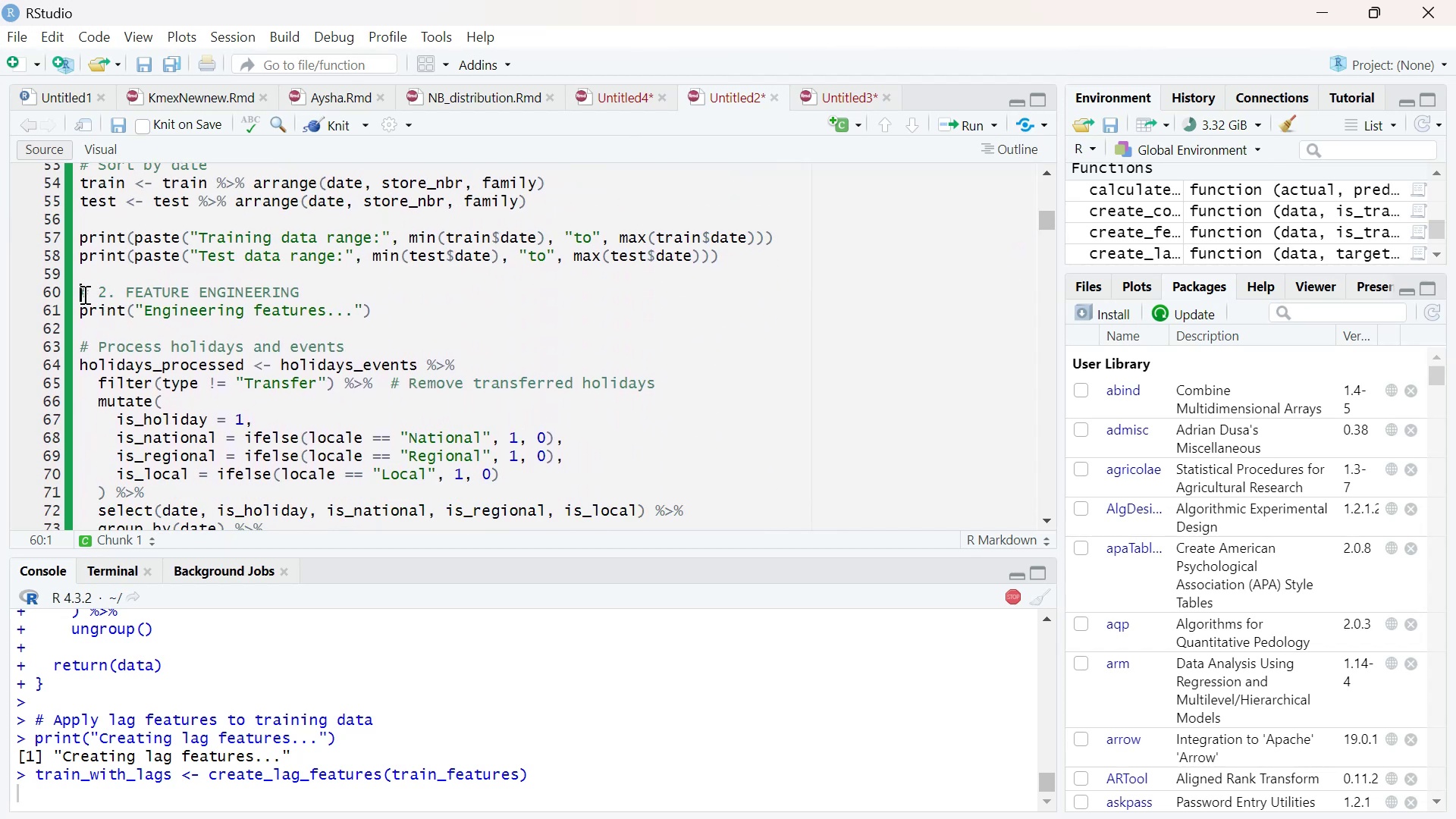 
double_click([1044, 173])
 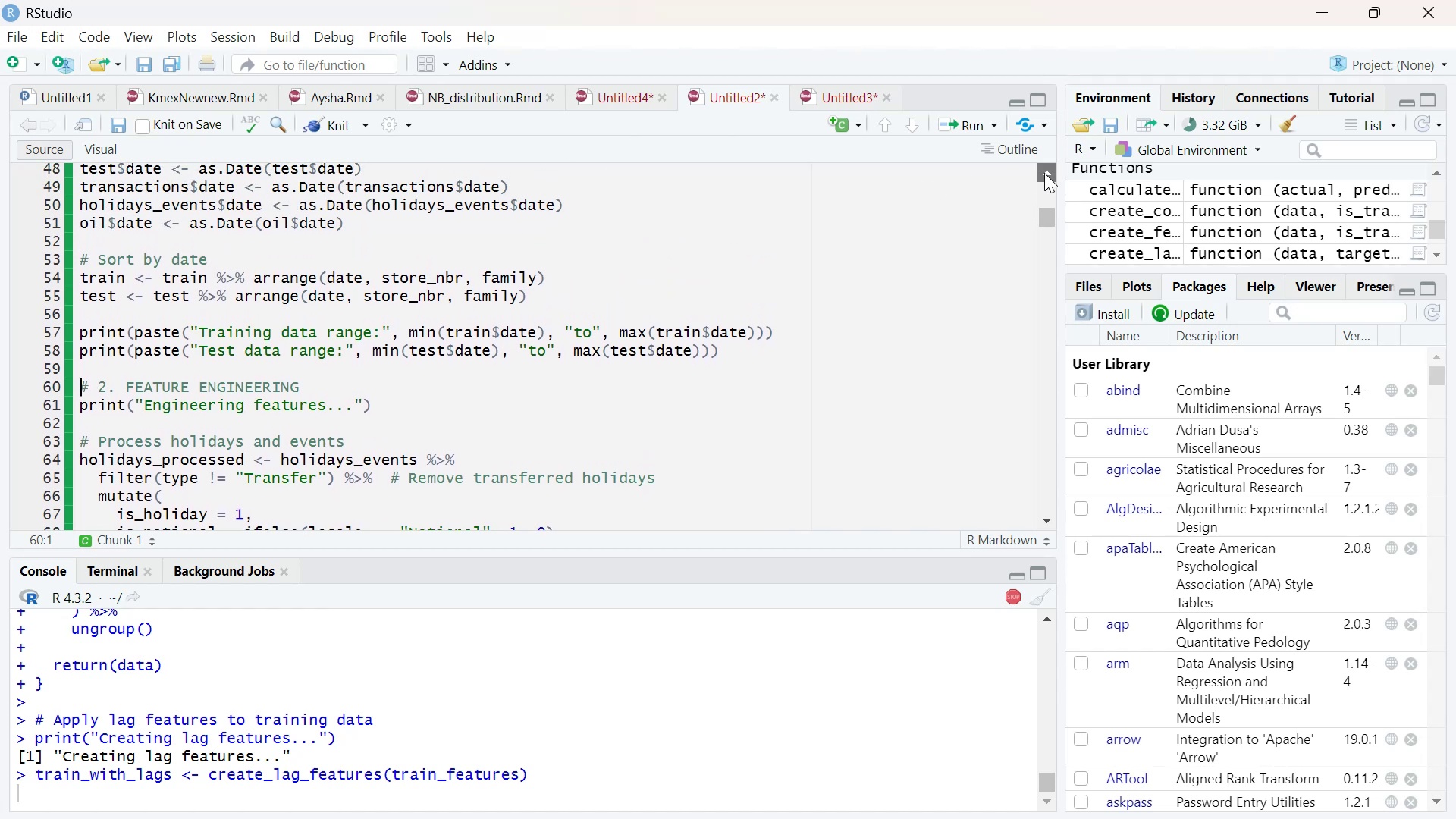 
triple_click([1044, 173])
 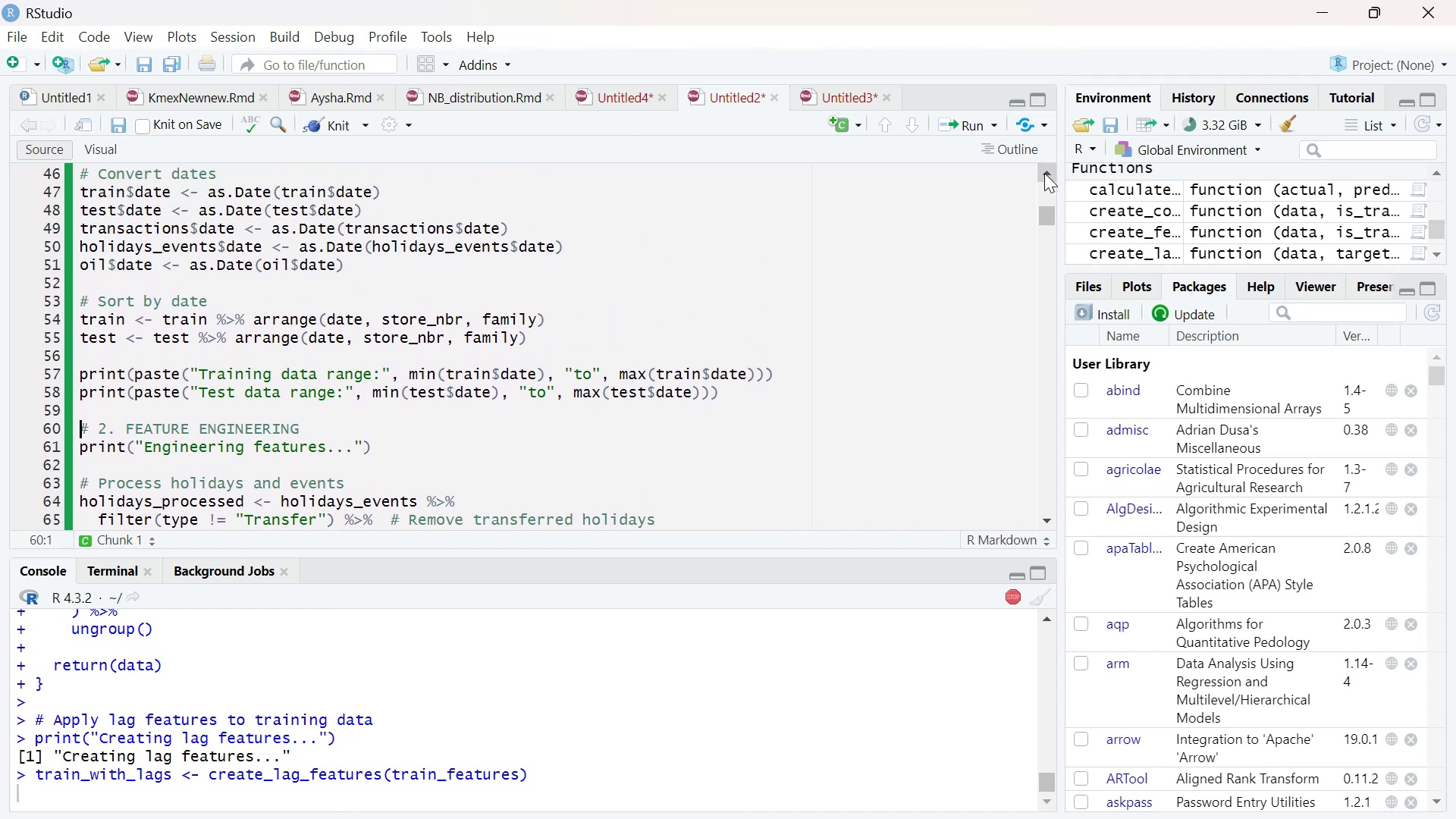 
triple_click([1044, 173])
 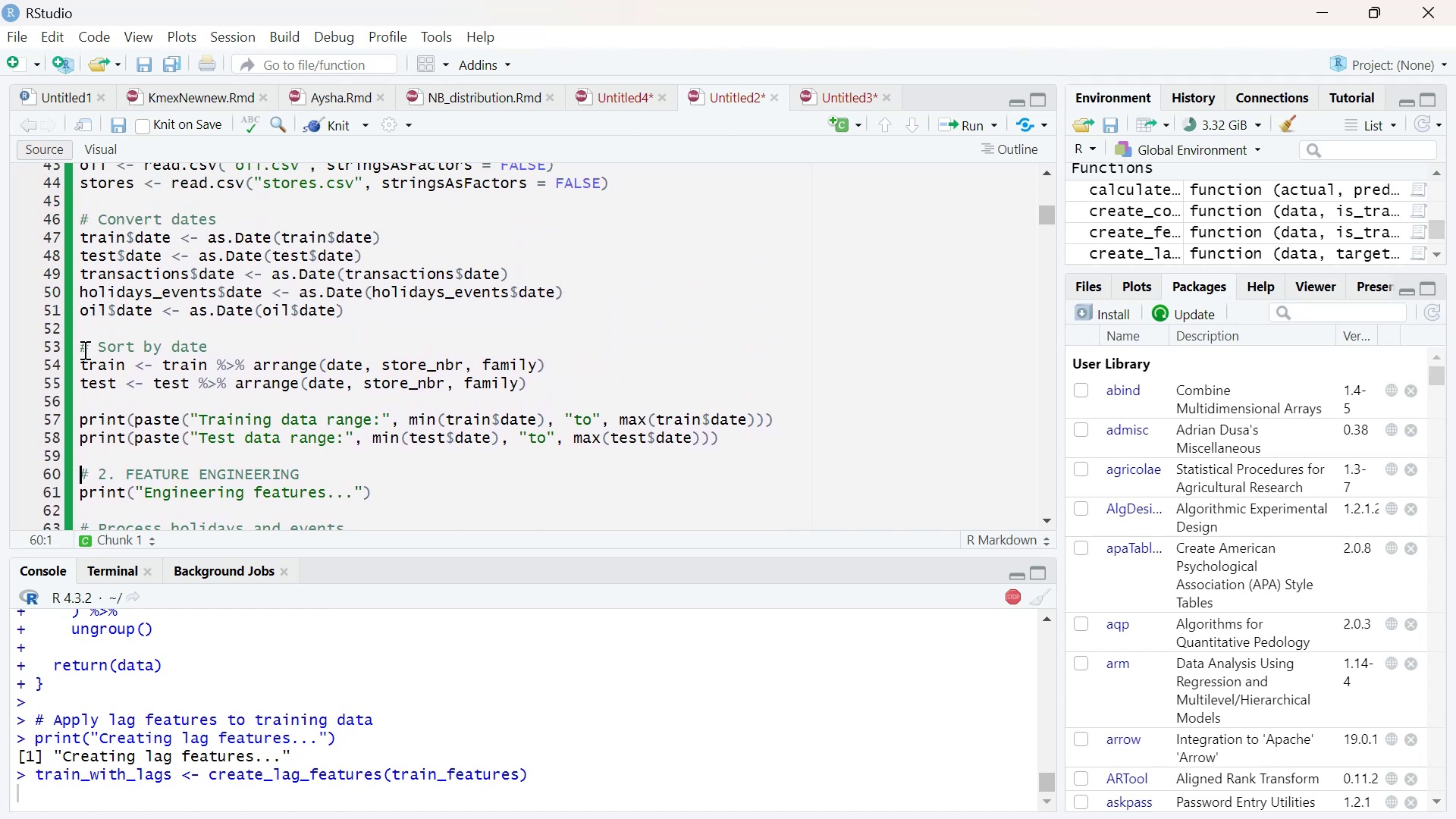 
left_click_drag(start_coordinate=[81, 345], to_coordinate=[282, 500])
 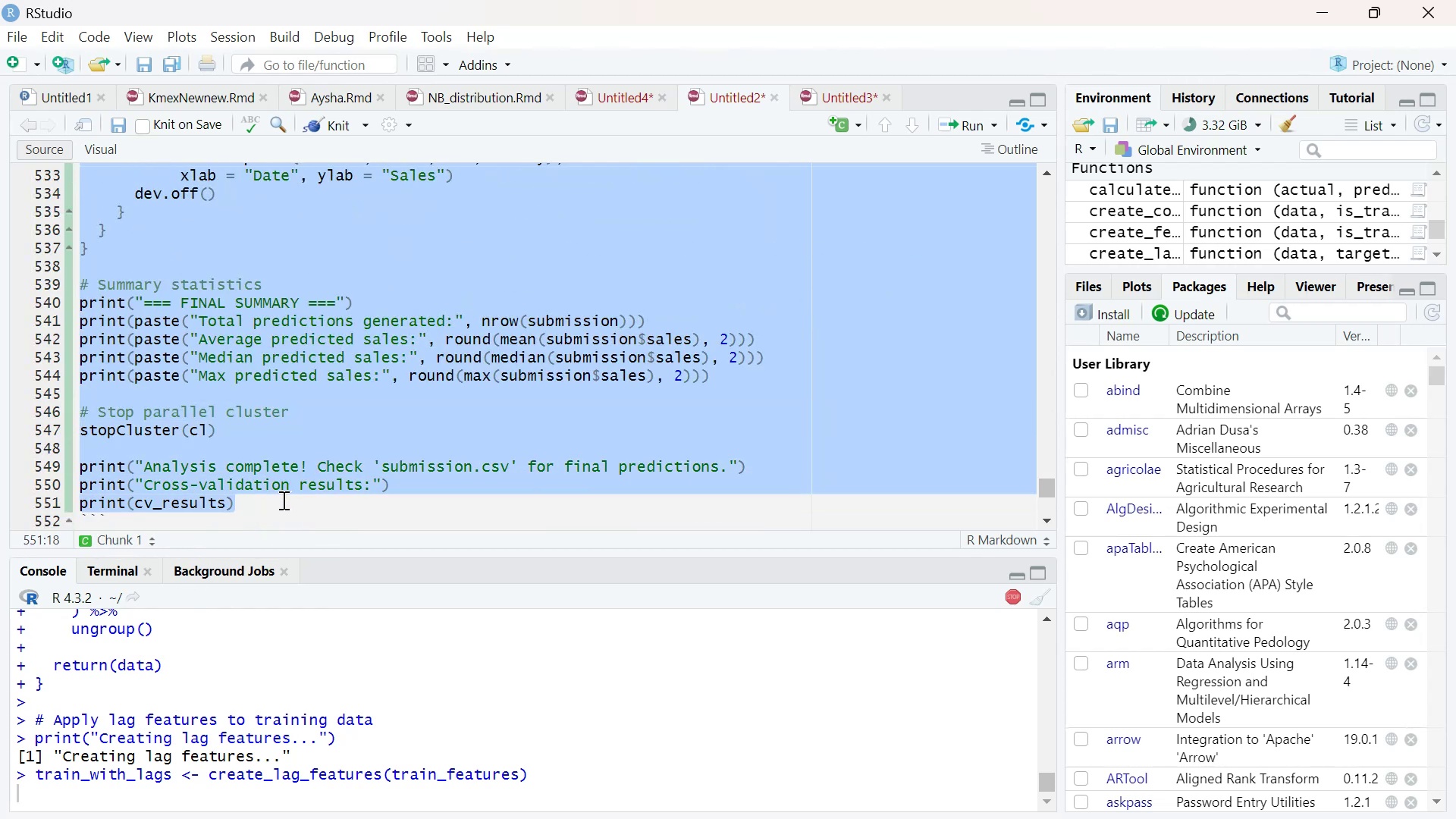 
key(Control+C)
 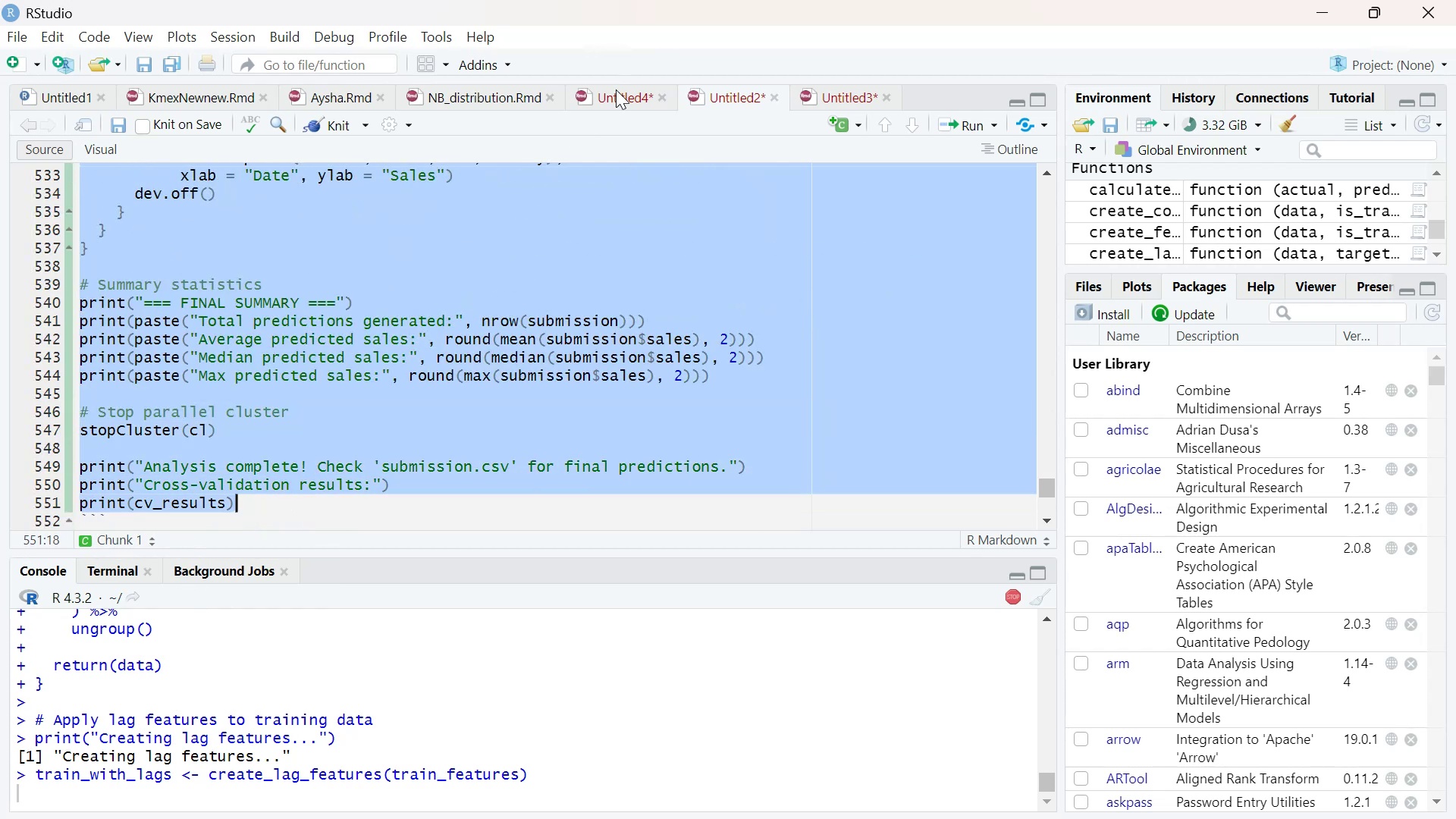 
left_click([617, 96])
 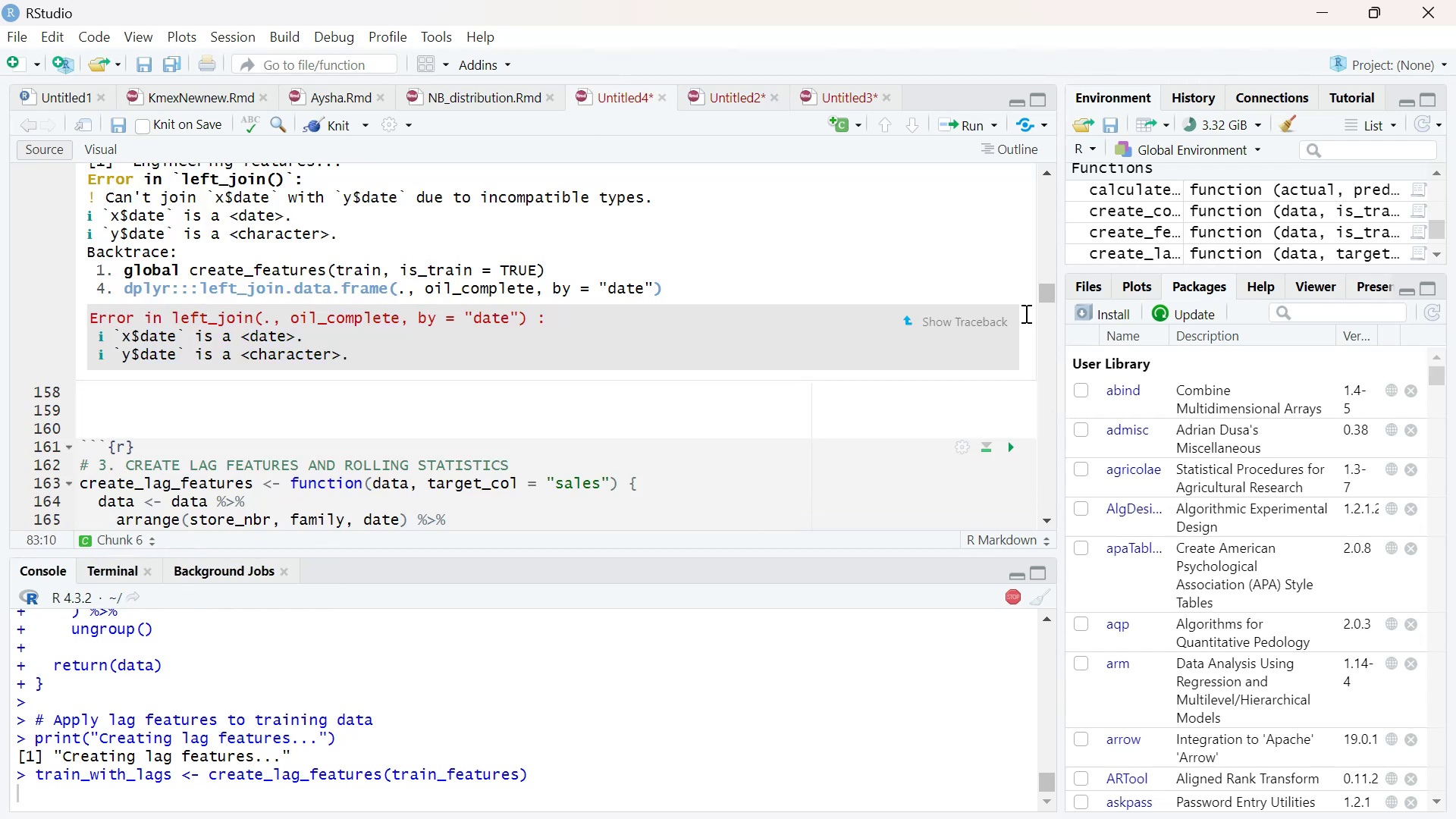 
left_click_drag(start_coordinate=[1050, 293], to_coordinate=[1059, 249])
 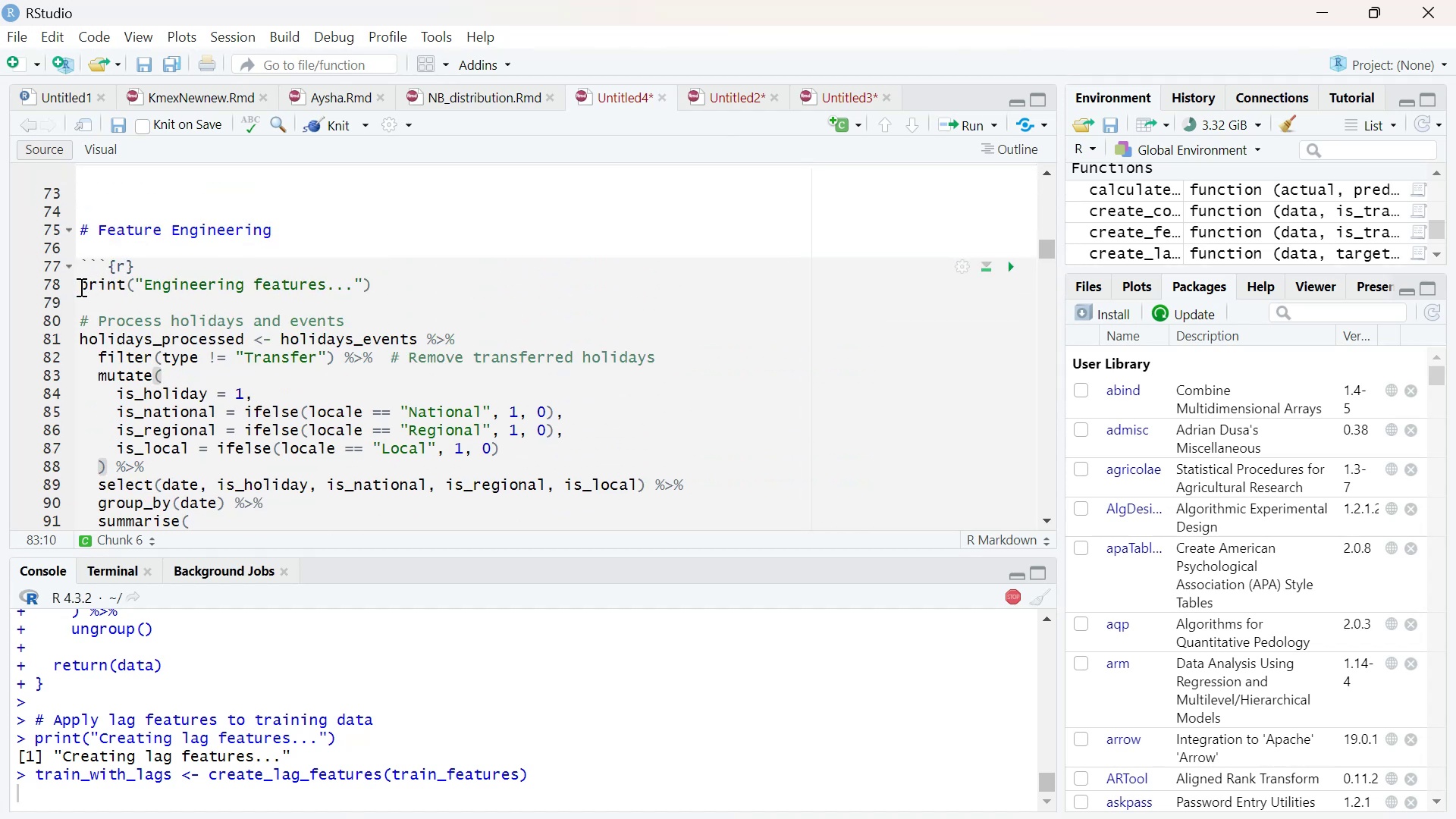 
left_click([80, 287])
 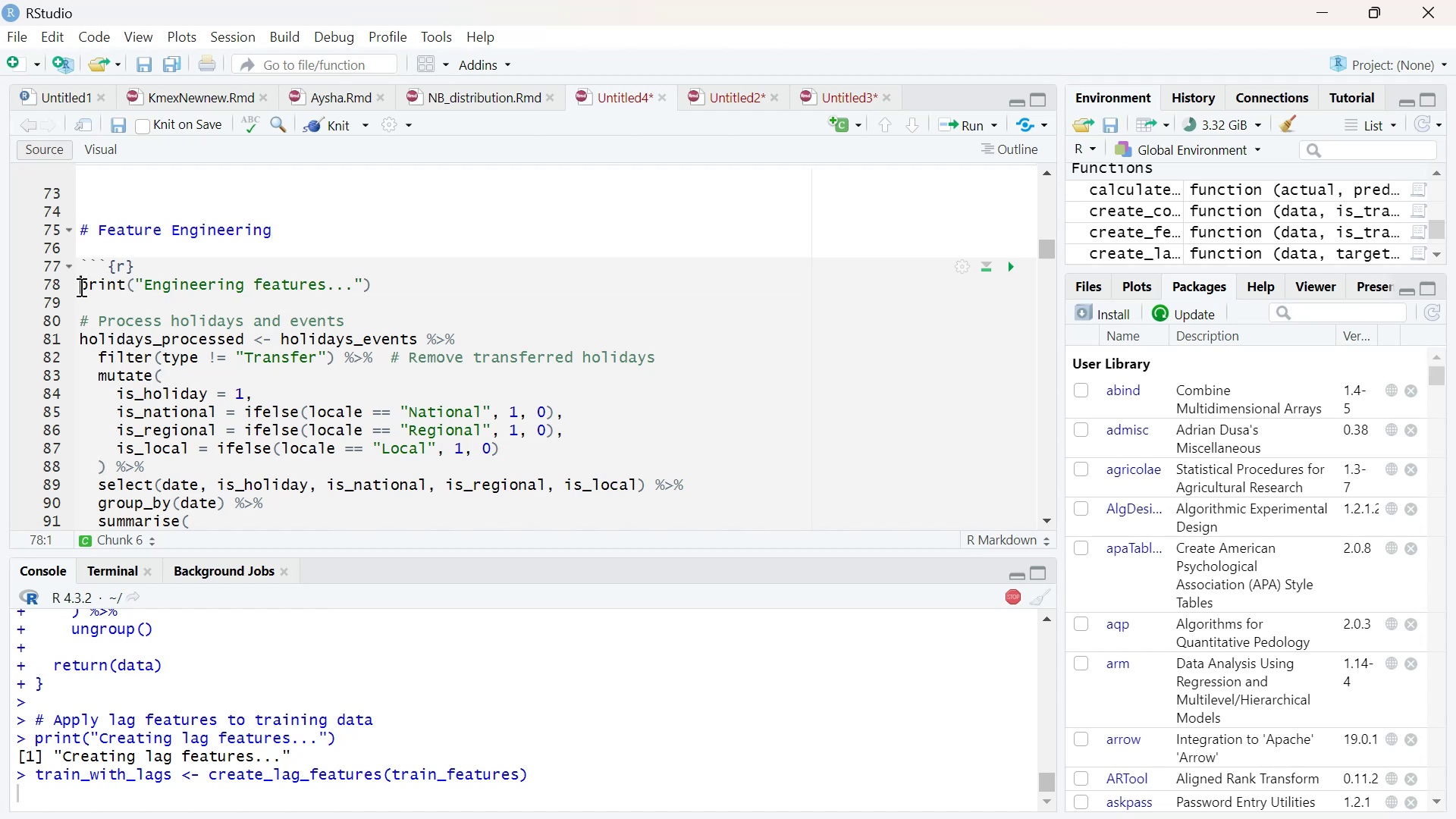 
left_click_drag(start_coordinate=[80, 287], to_coordinate=[593, 497])
 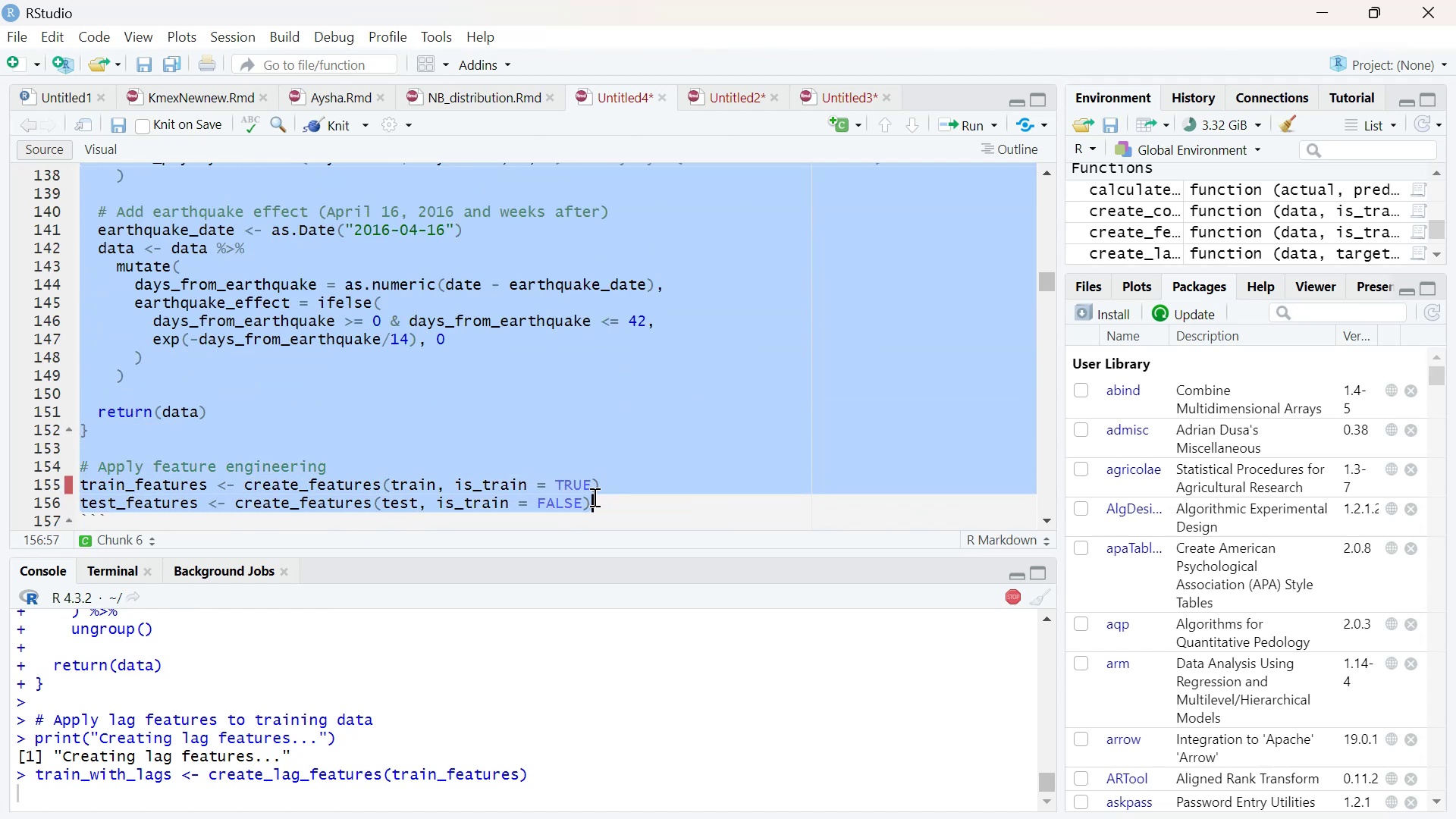 
key(Control+V)
 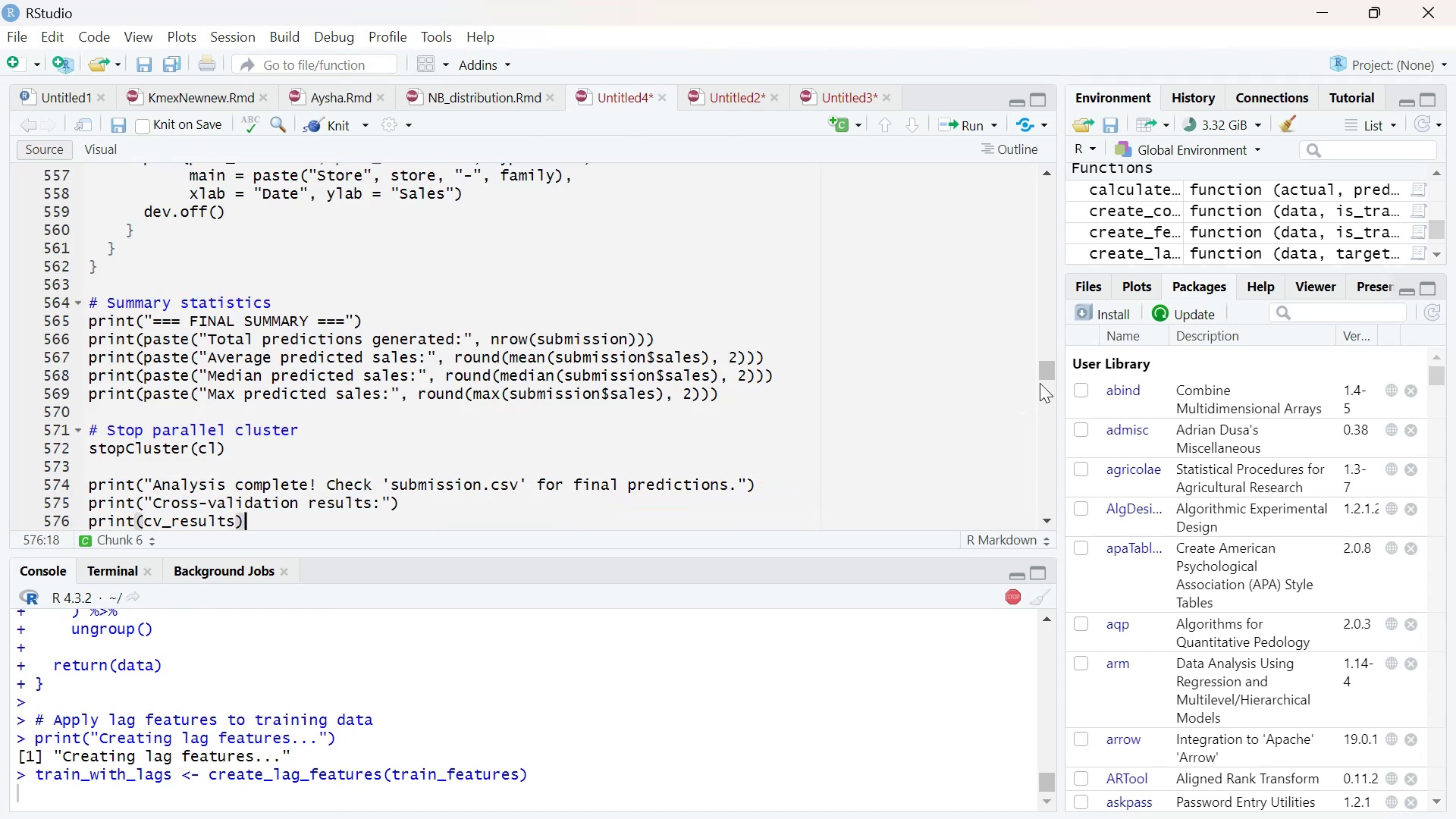 
left_click_drag(start_coordinate=[1046, 366], to_coordinate=[1030, 199])
 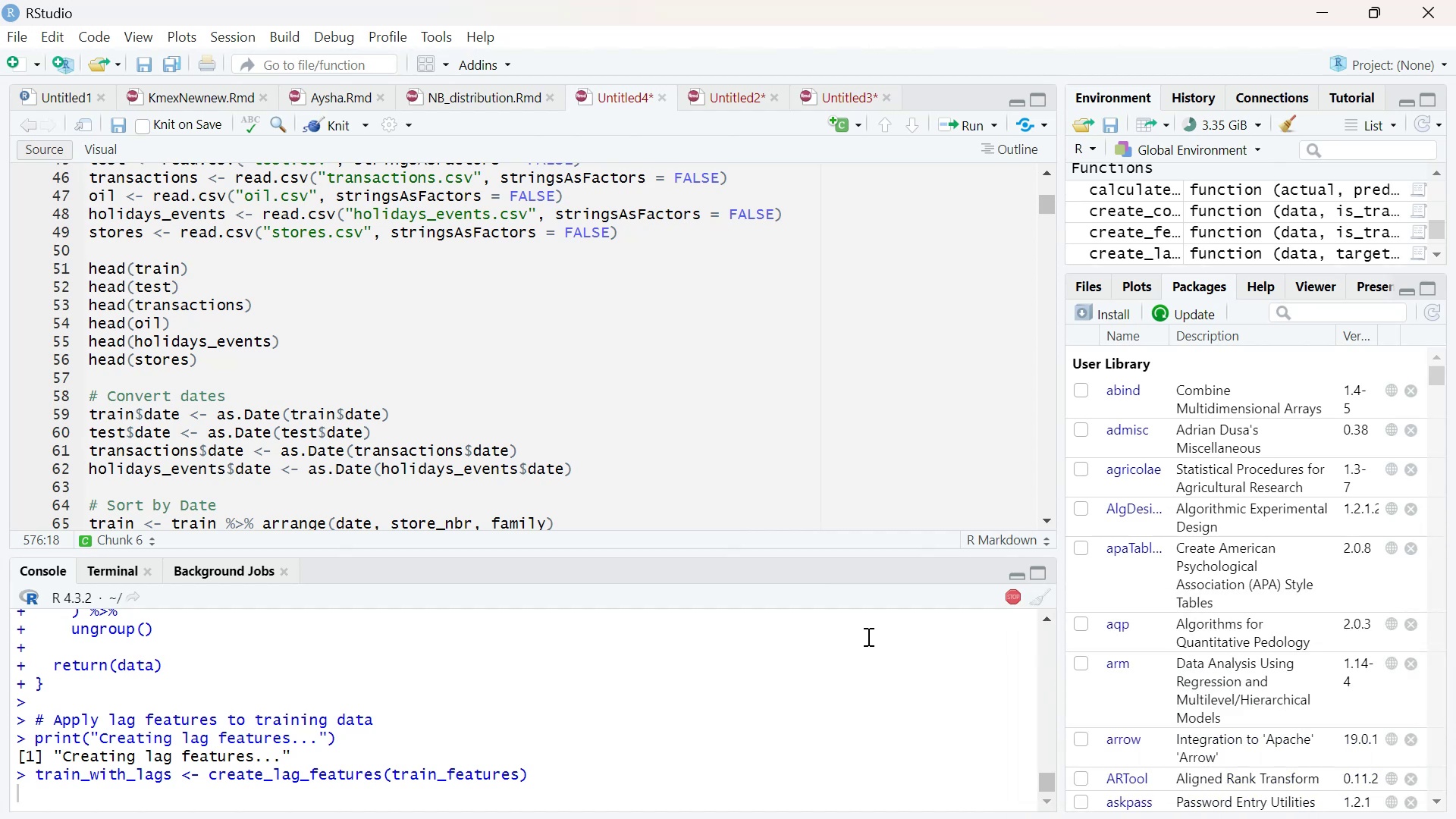 
wait(12.33)
 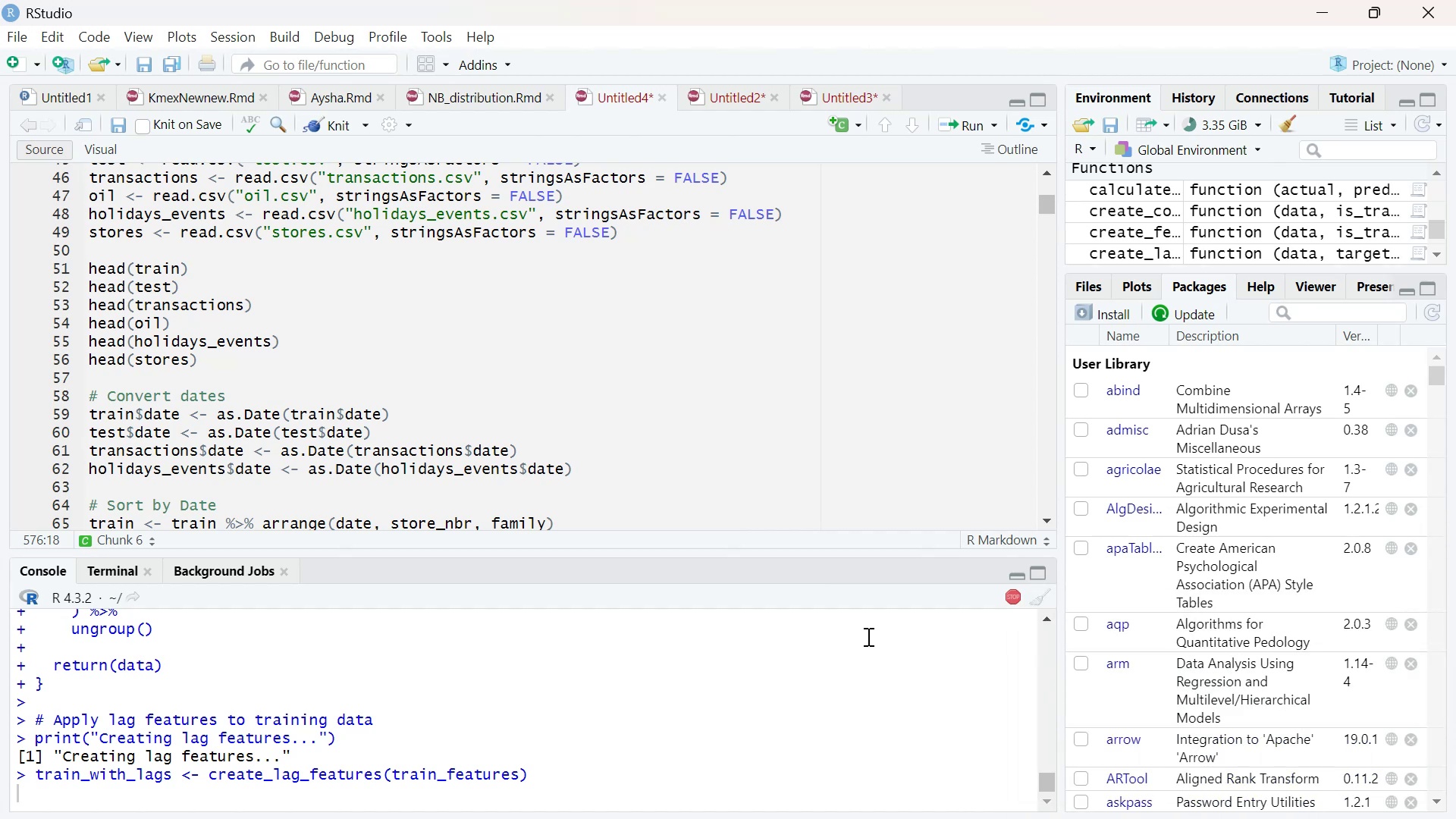 
left_click_drag(start_coordinate=[1040, 200], to_coordinate=[1035, 221])
 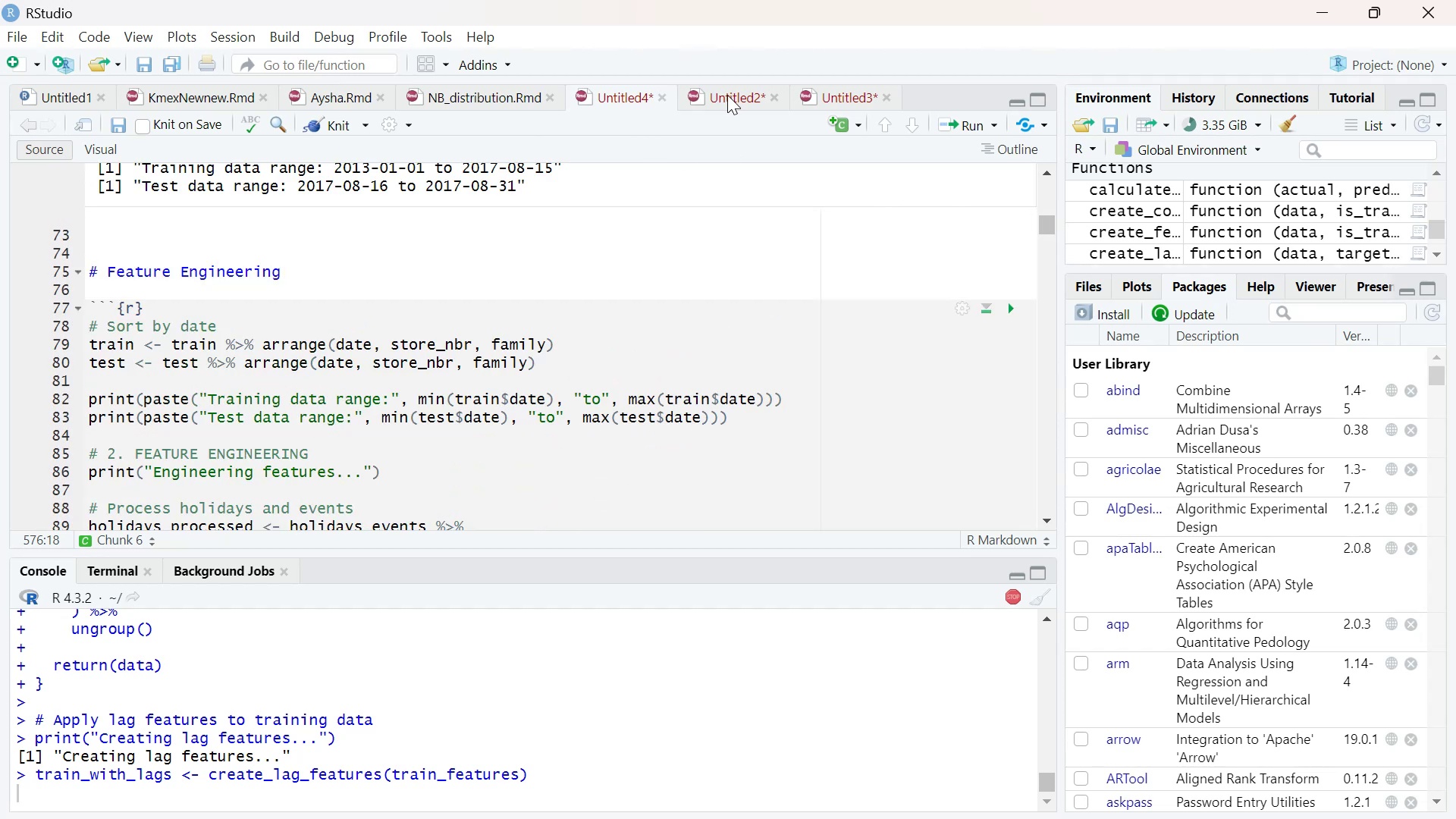 
left_click([727, 95])
 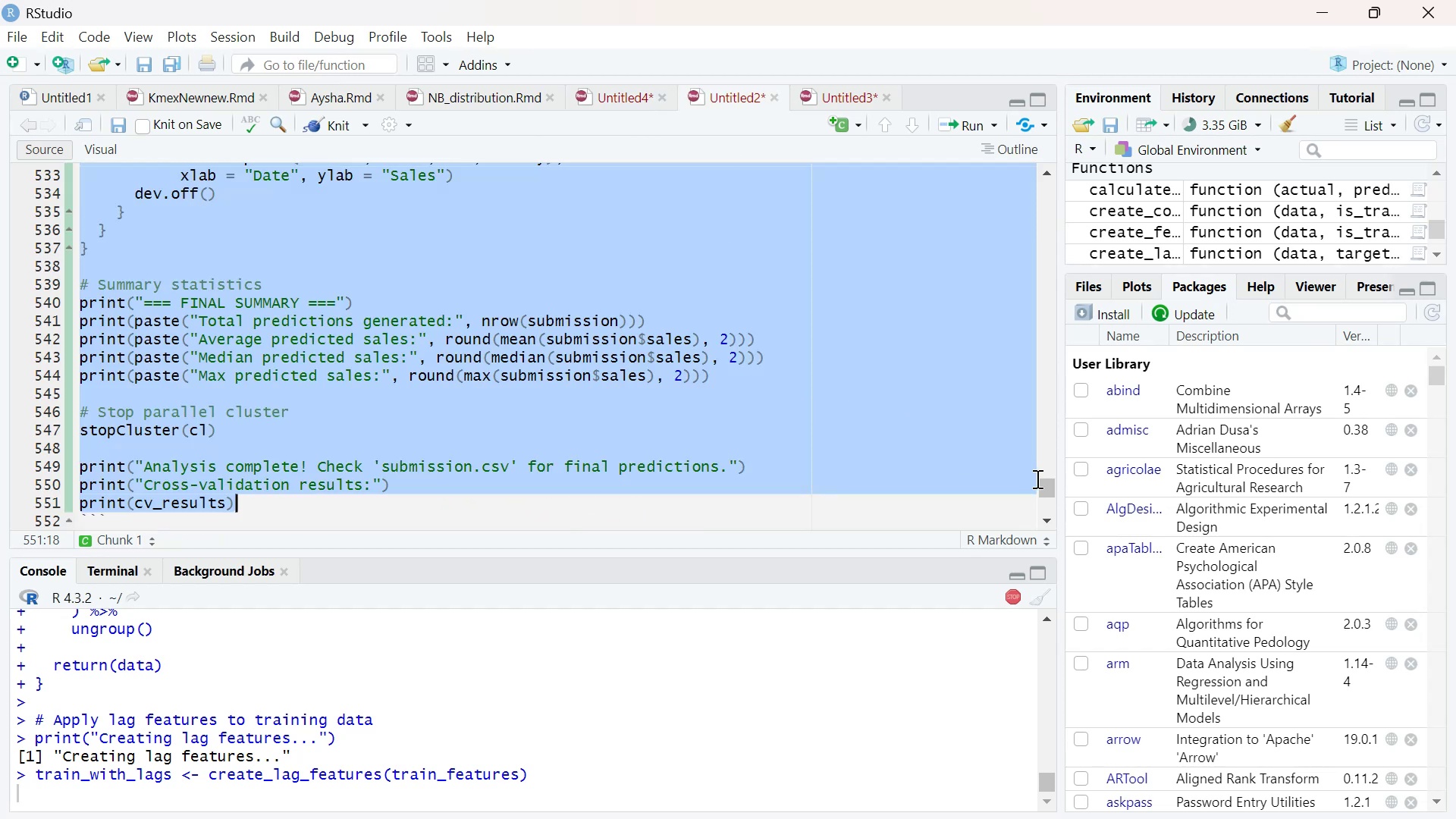 
left_click_drag(start_coordinate=[1046, 488], to_coordinate=[1049, 194])
 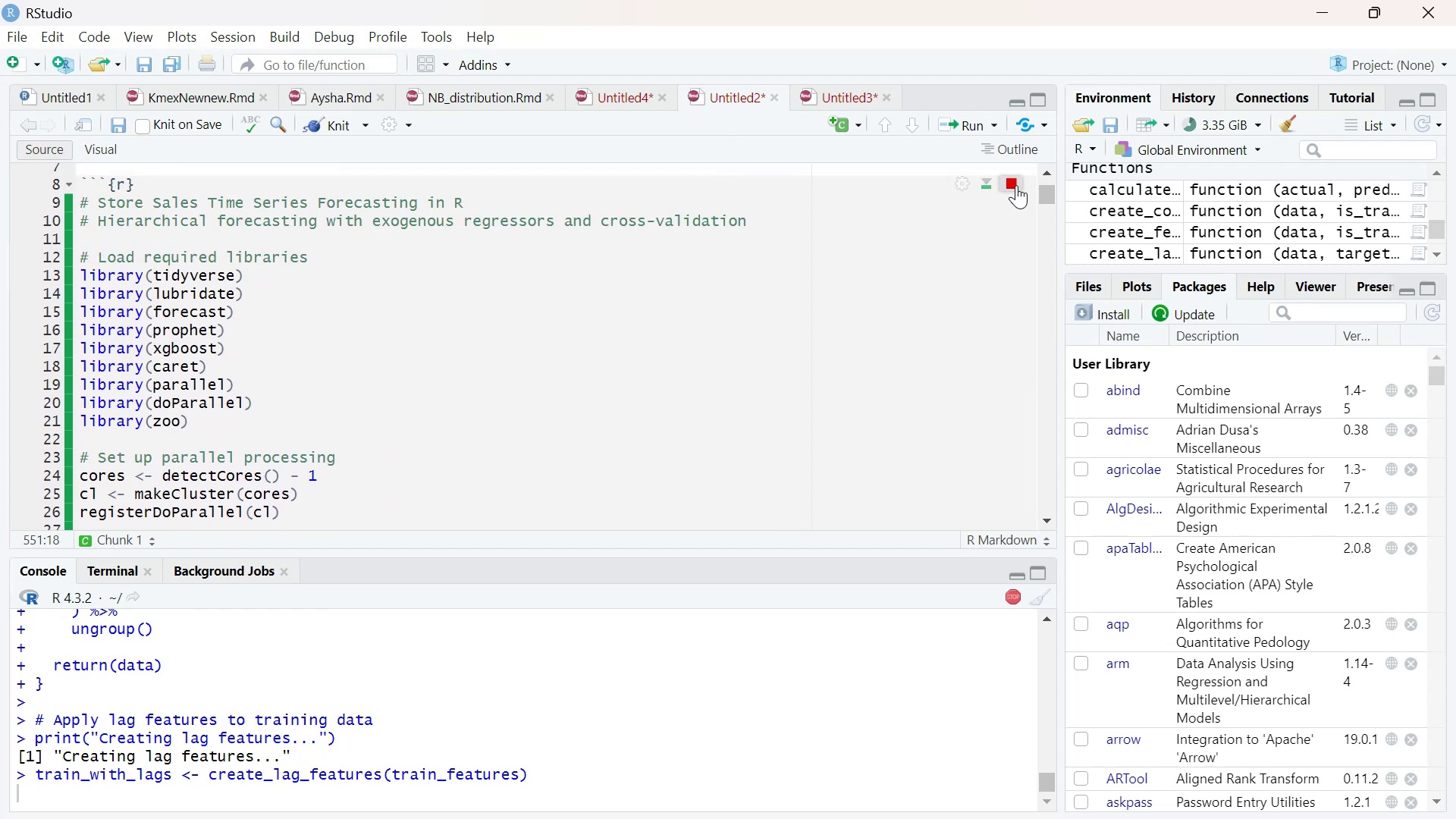 
left_click([1016, 185])
 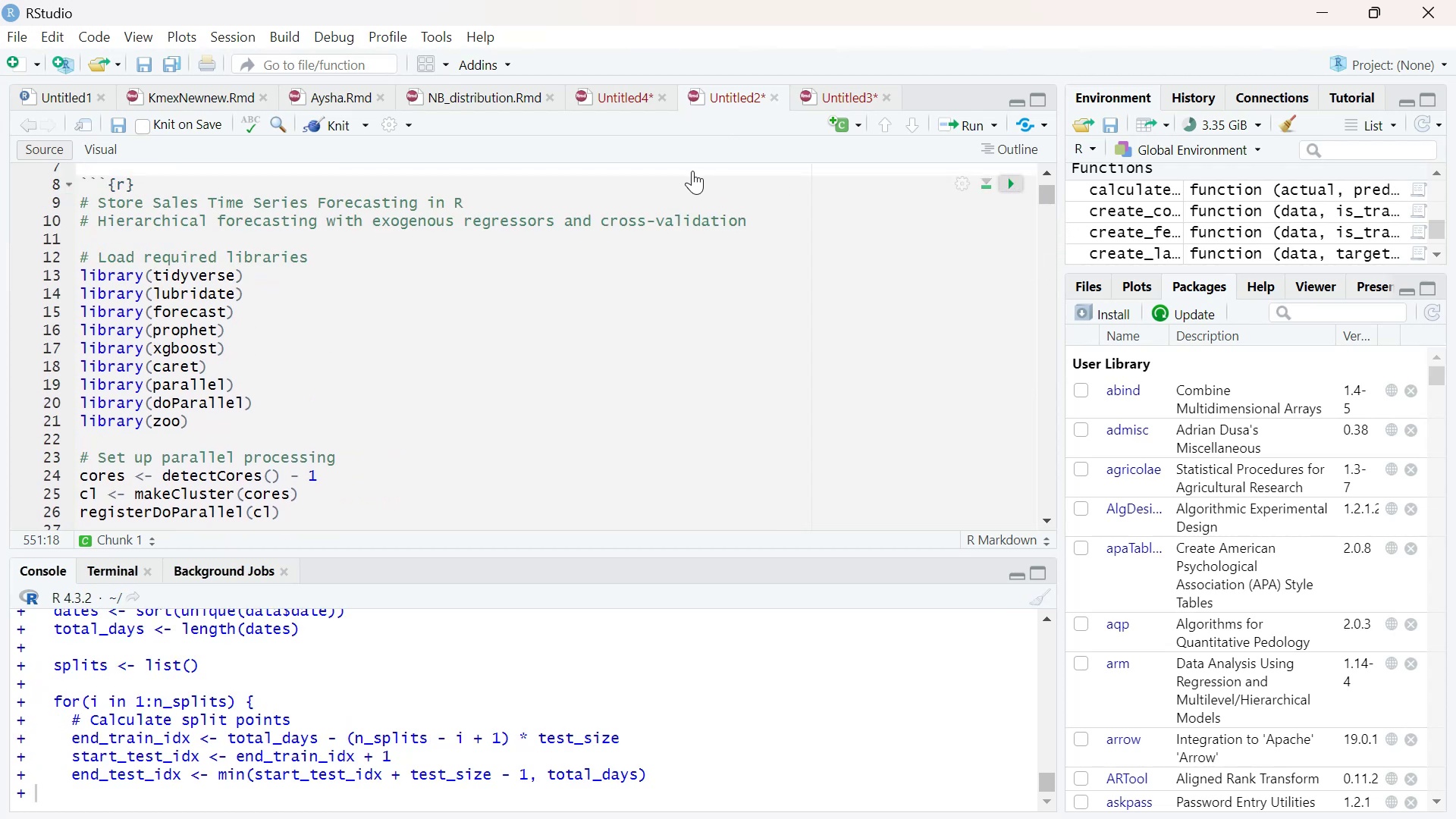 
left_click([610, 96])
 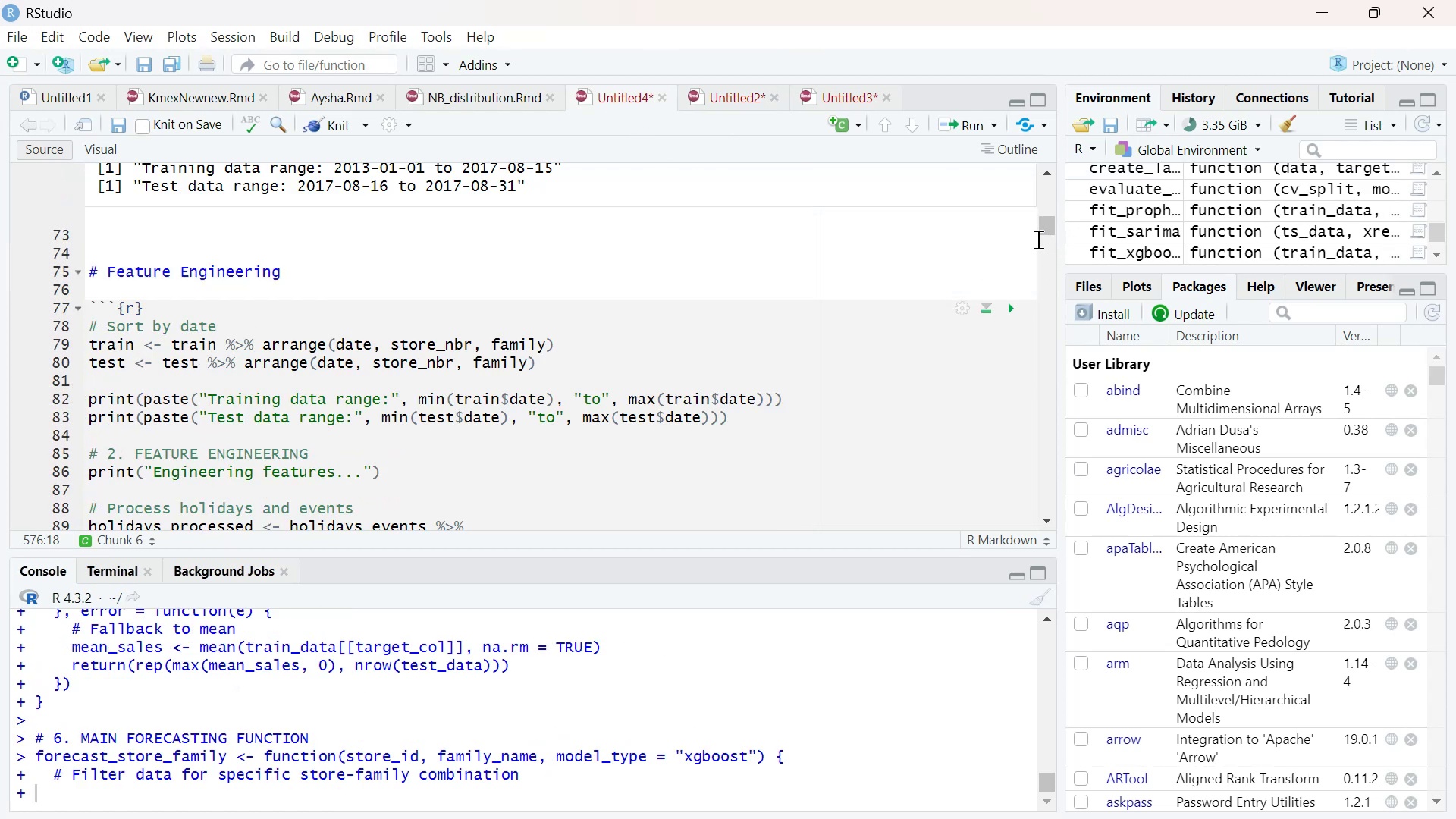 
left_click_drag(start_coordinate=[1047, 227], to_coordinate=[1056, 284])
 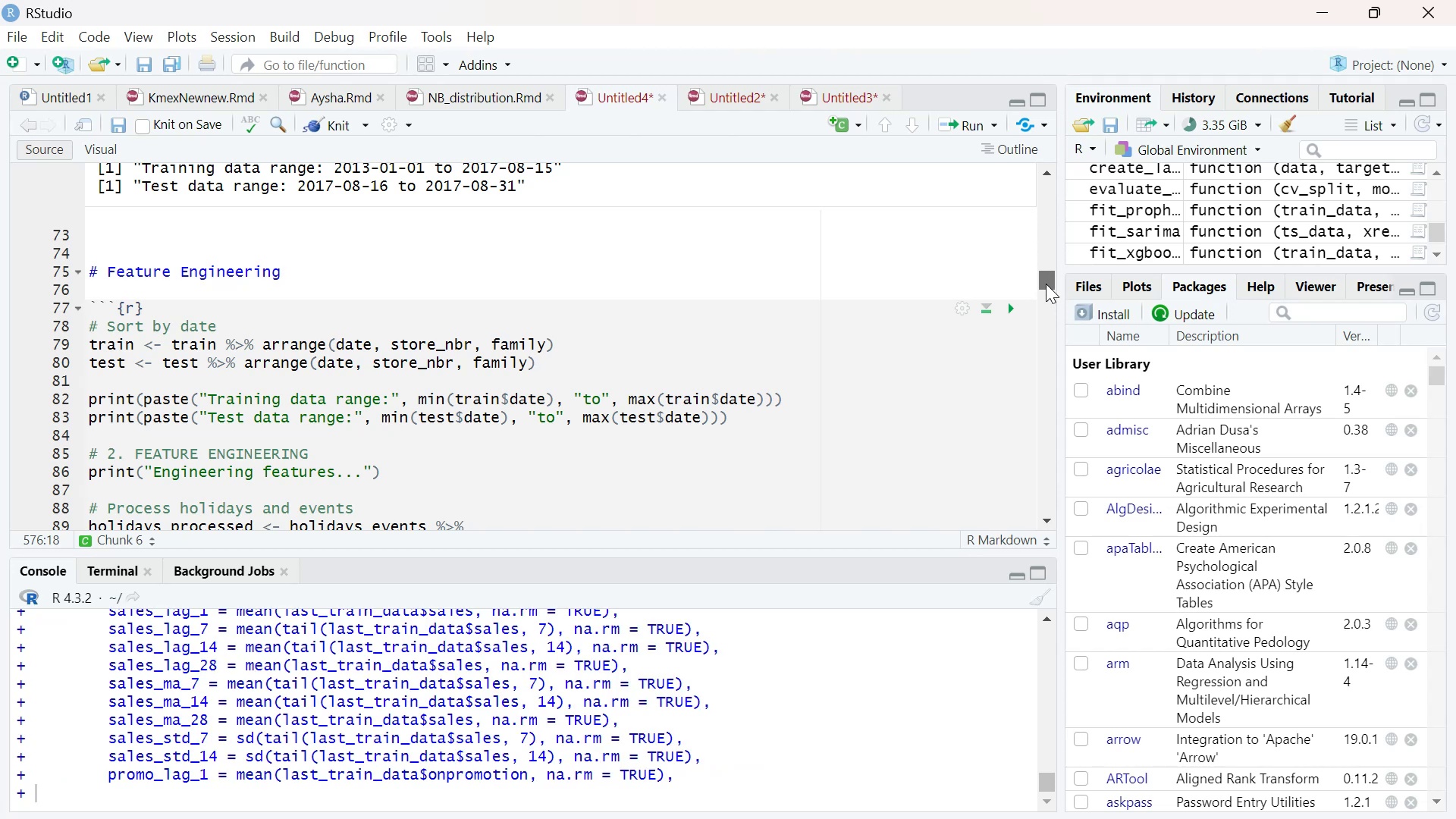 
left_click_drag(start_coordinate=[1046, 284], to_coordinate=[1037, 380])
 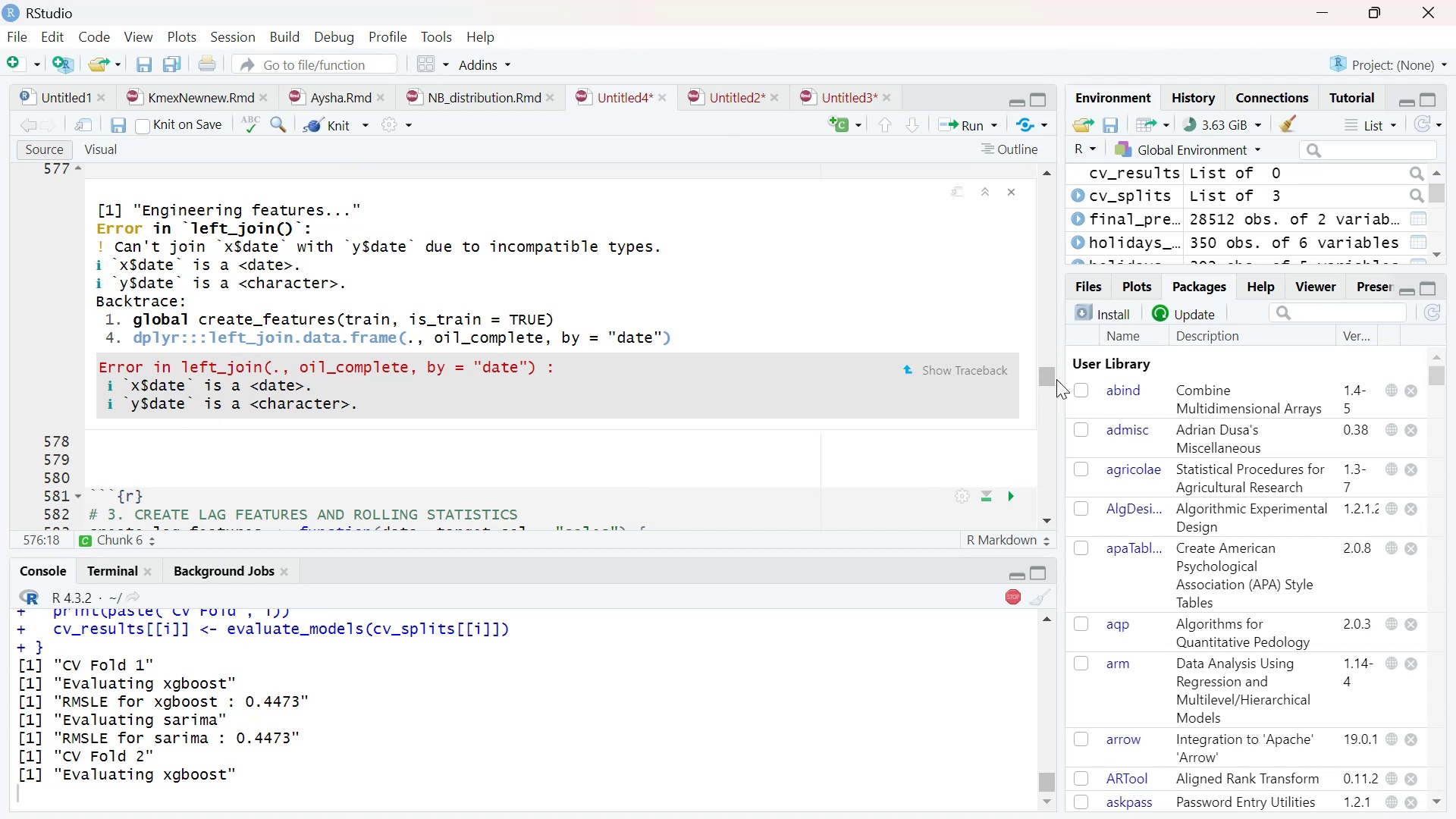 
left_click_drag(start_coordinate=[1042, 372], to_coordinate=[1038, 375])
 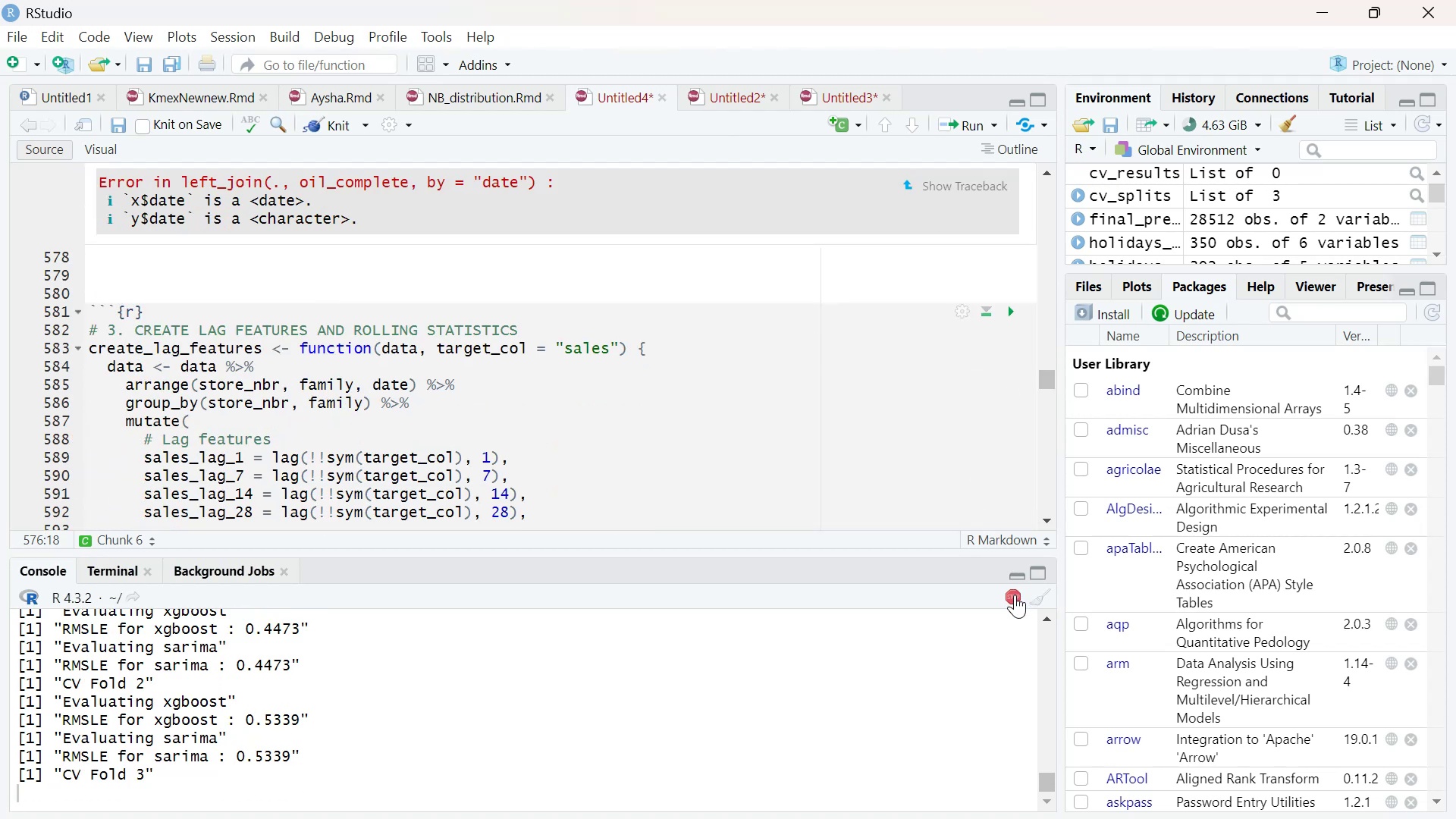 
left_click([1013, 595])
 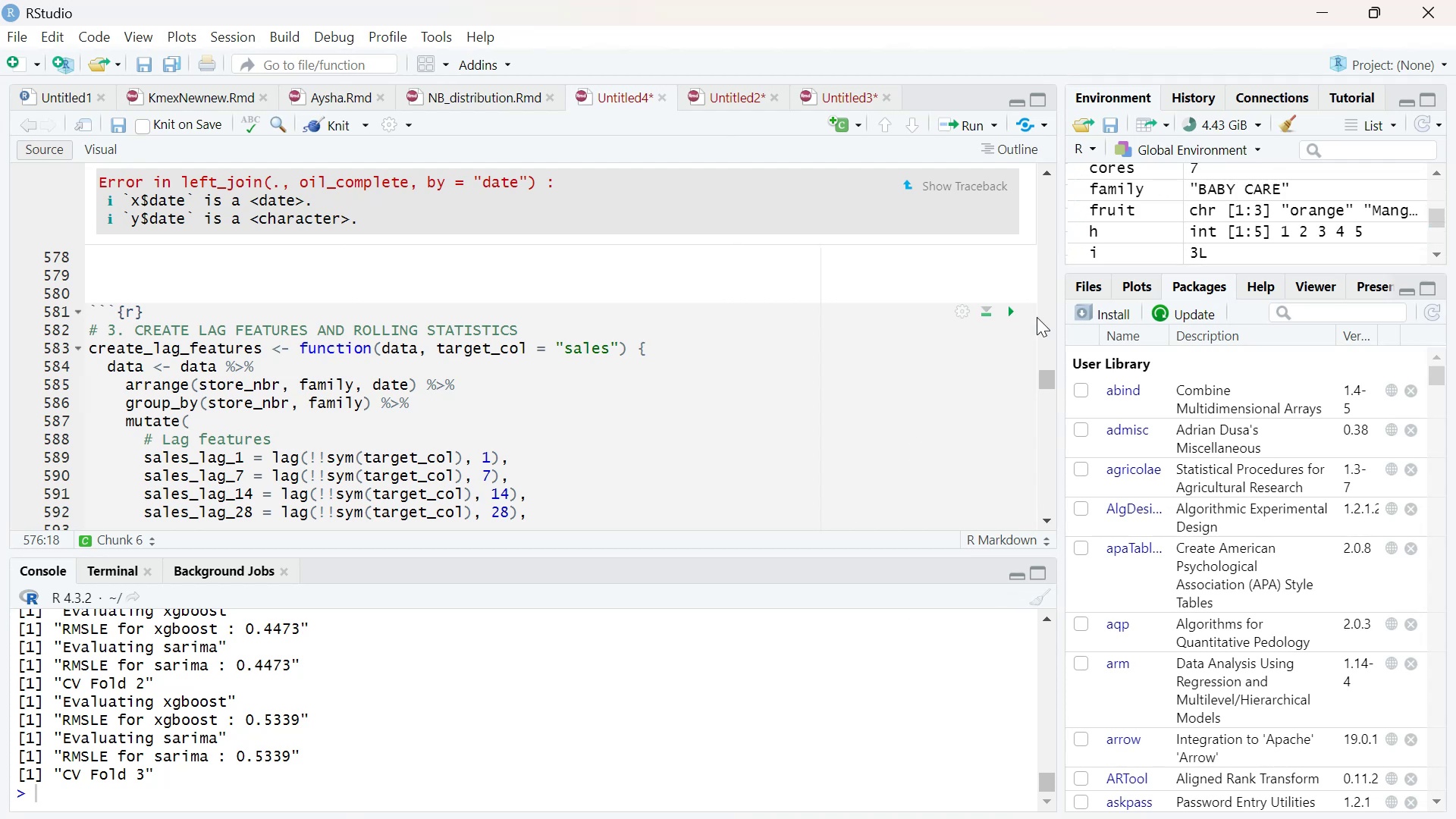 
left_click_drag(start_coordinate=[1043, 376], to_coordinate=[1044, 233])
 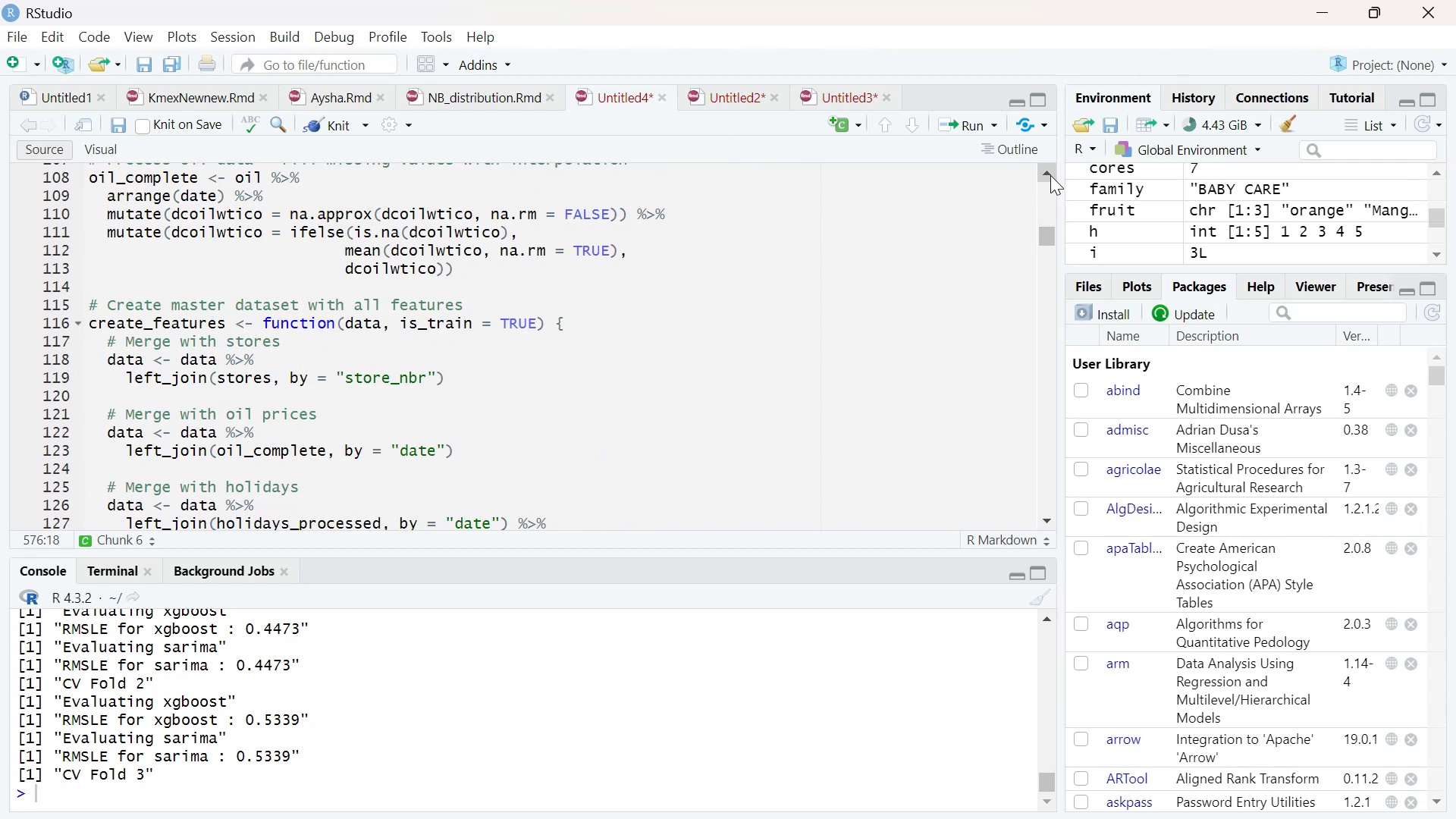 
left_click([1049, 174])
 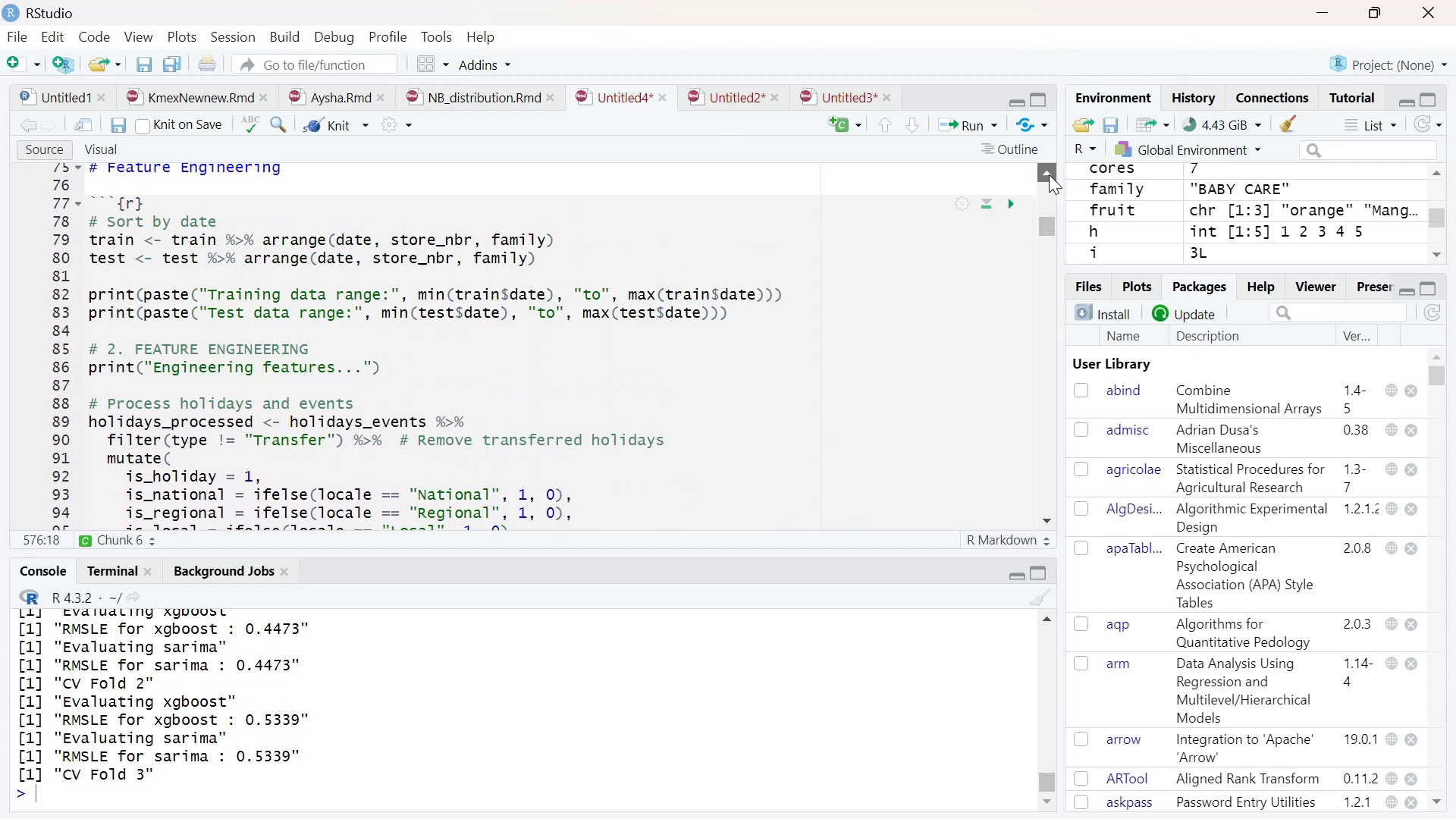 
left_click([1049, 174])
 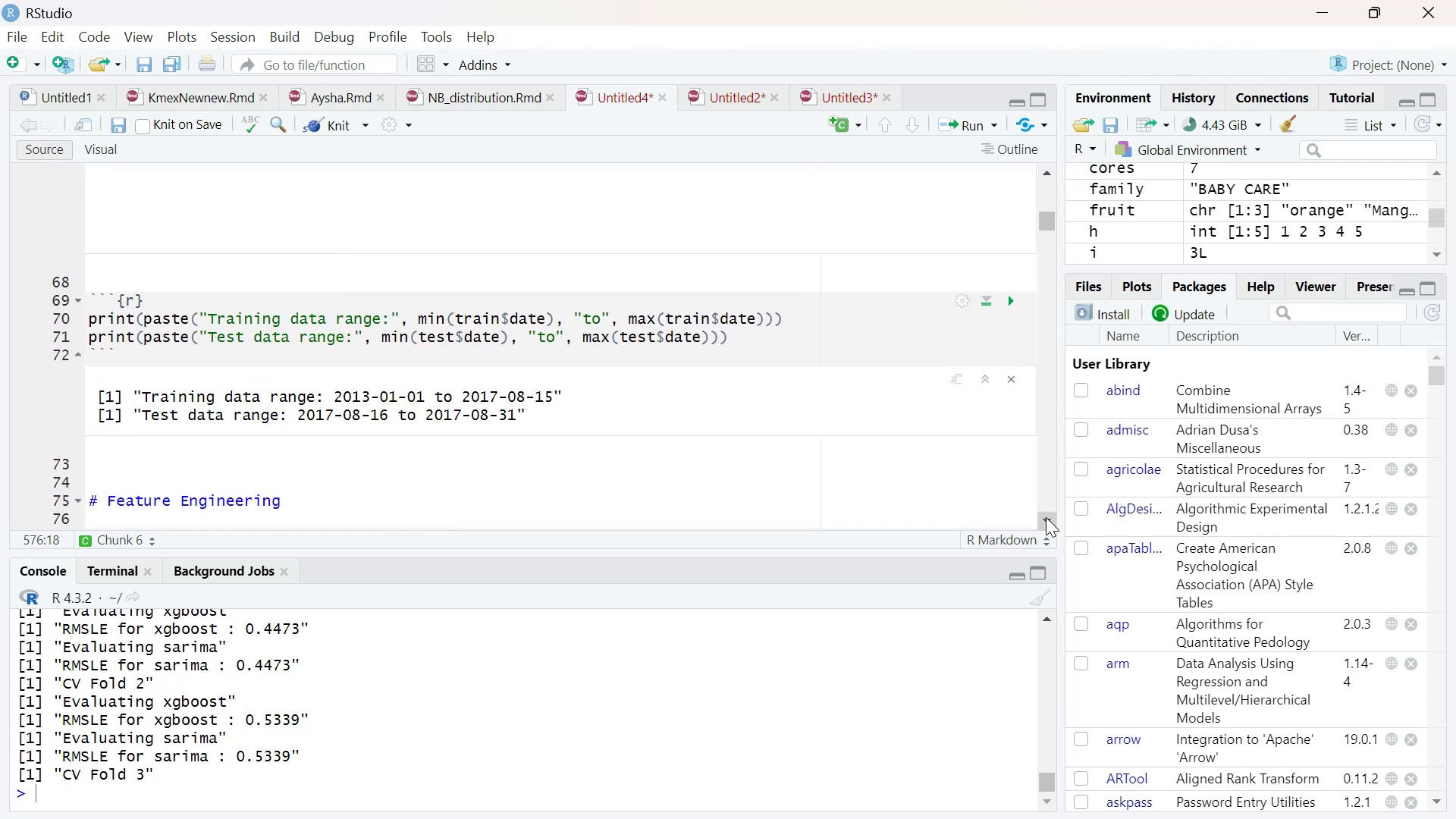 
left_click([1046, 519])
 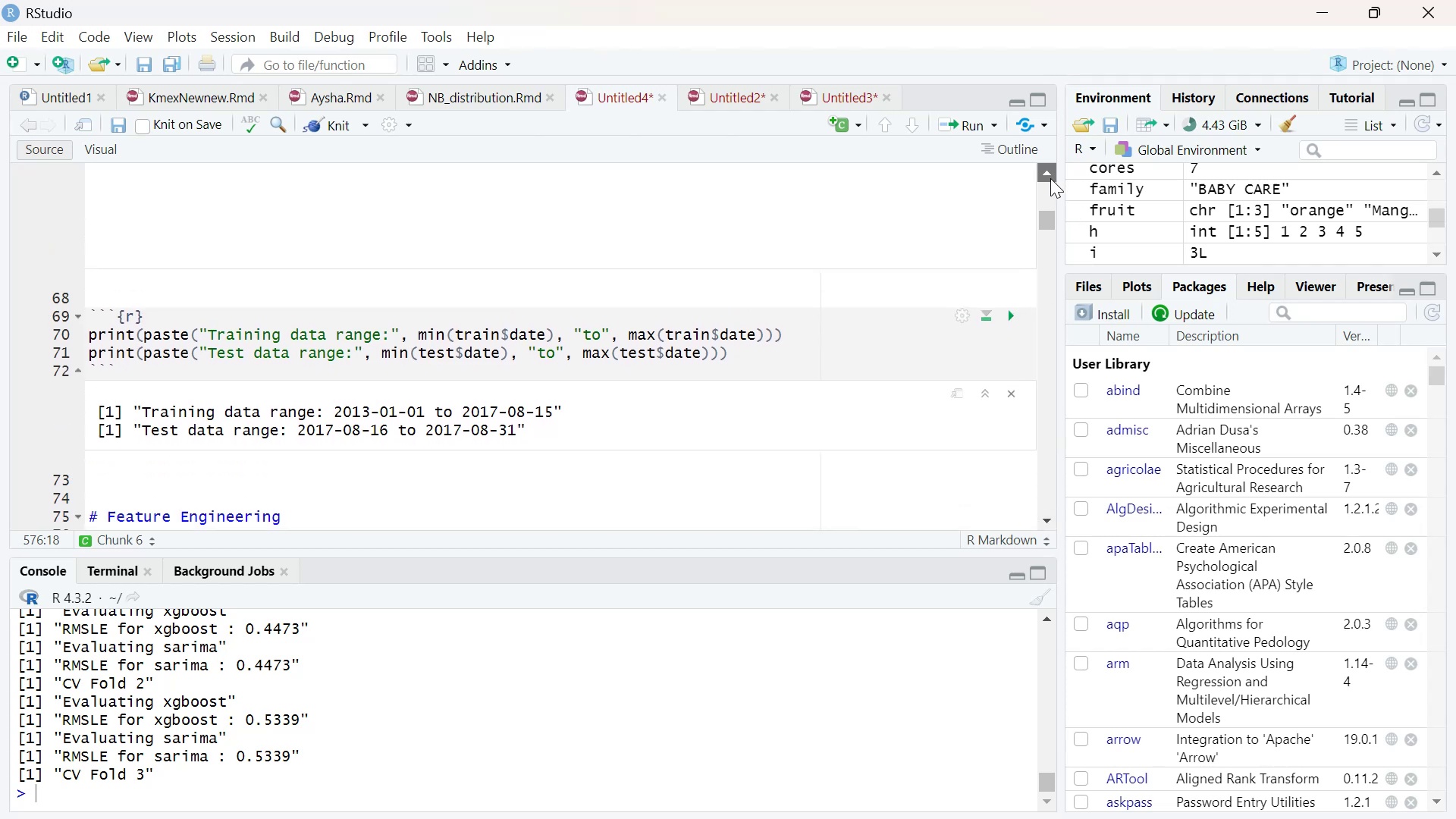 
left_click([1050, 178])
 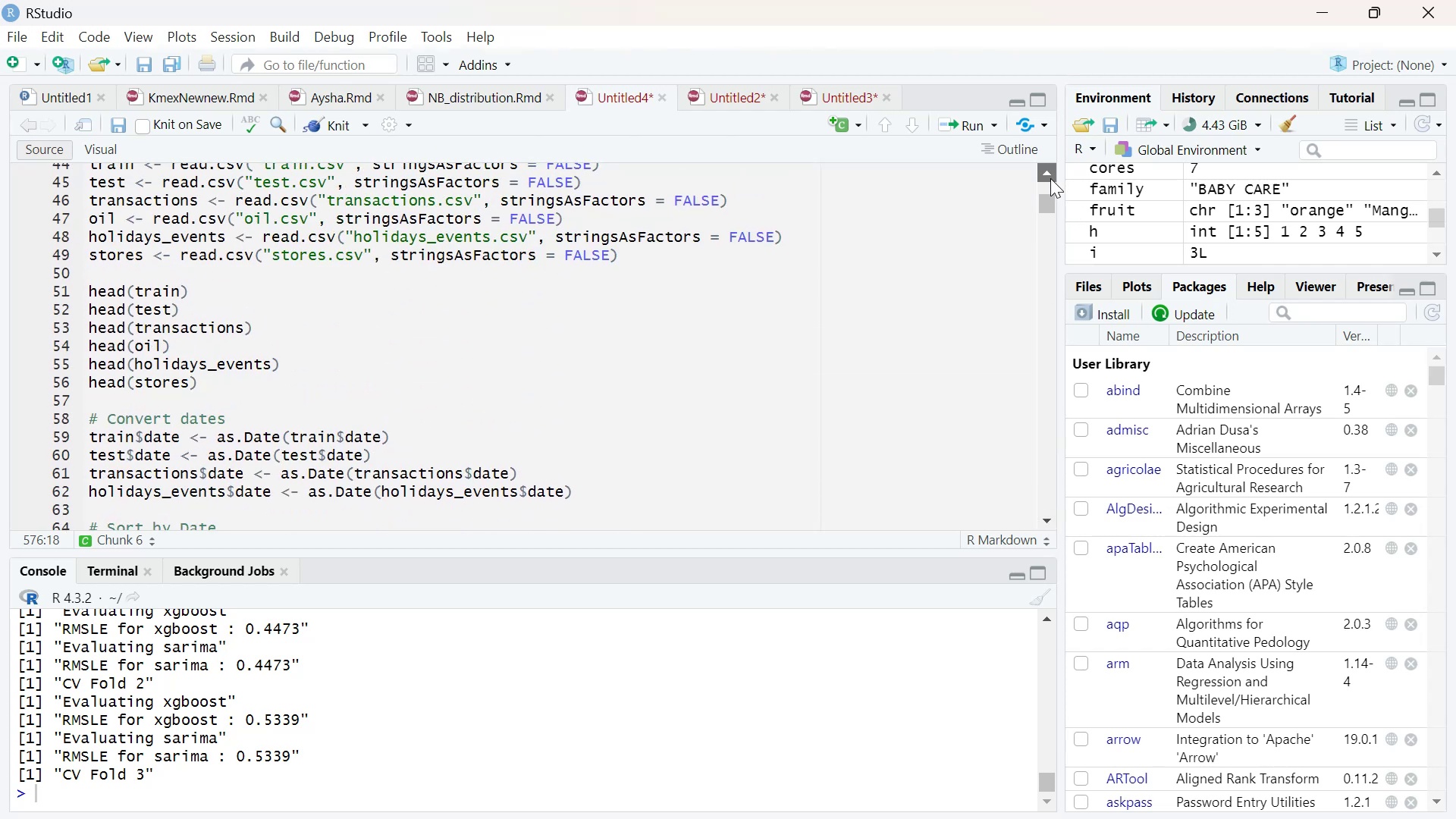 
double_click([1050, 178])
 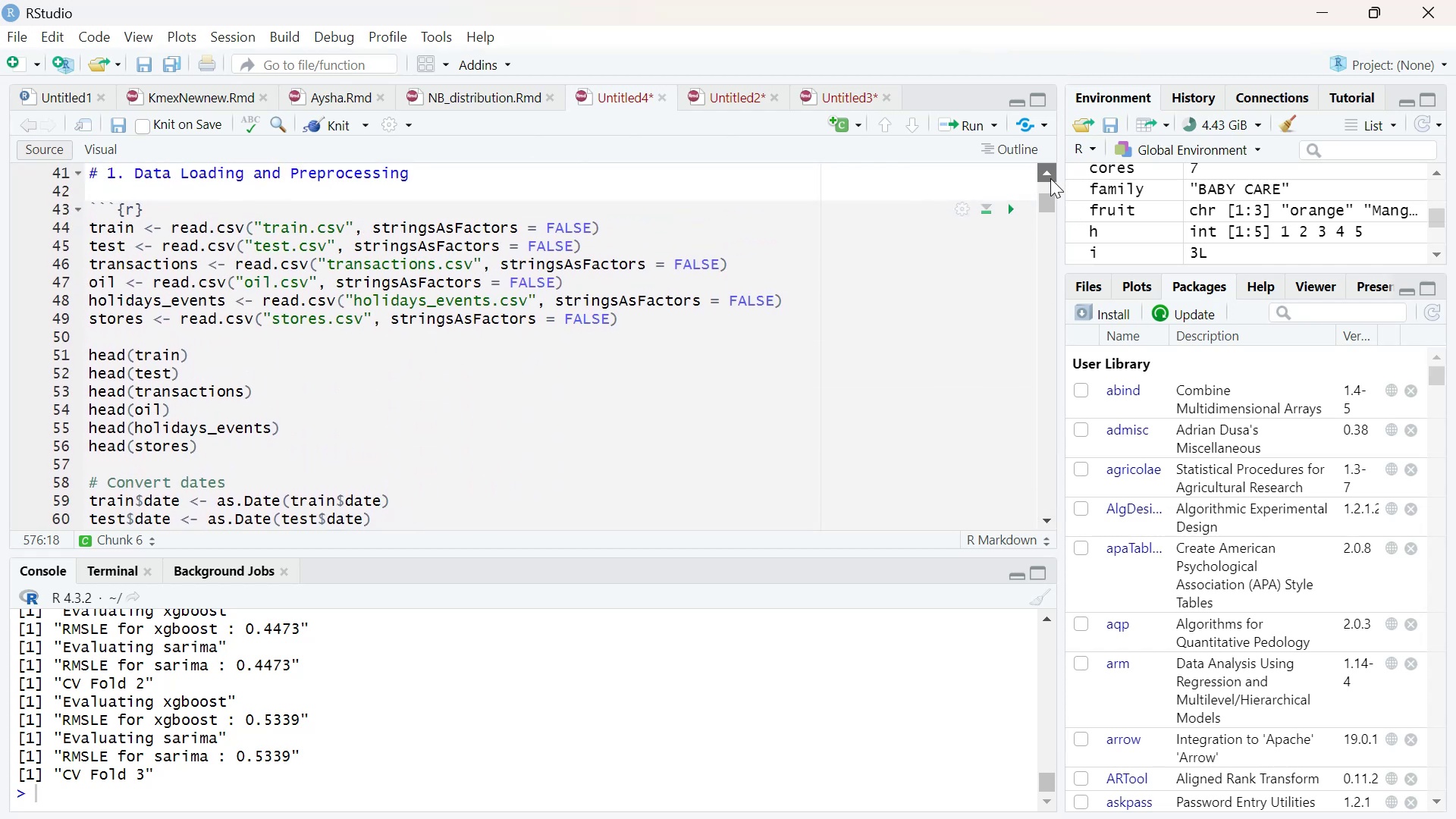 
triple_click([1050, 178])
 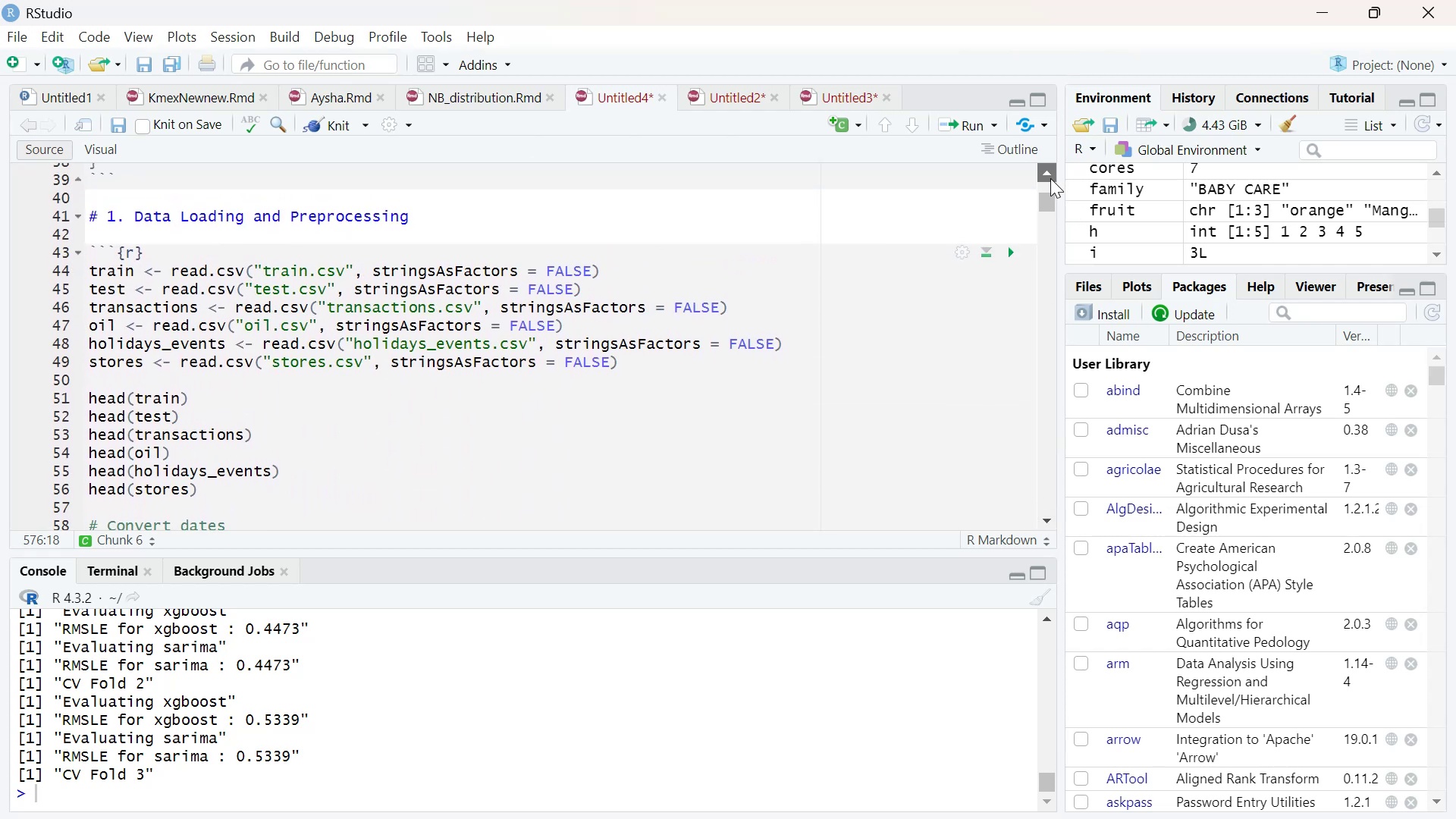 
triple_click([1050, 178])
 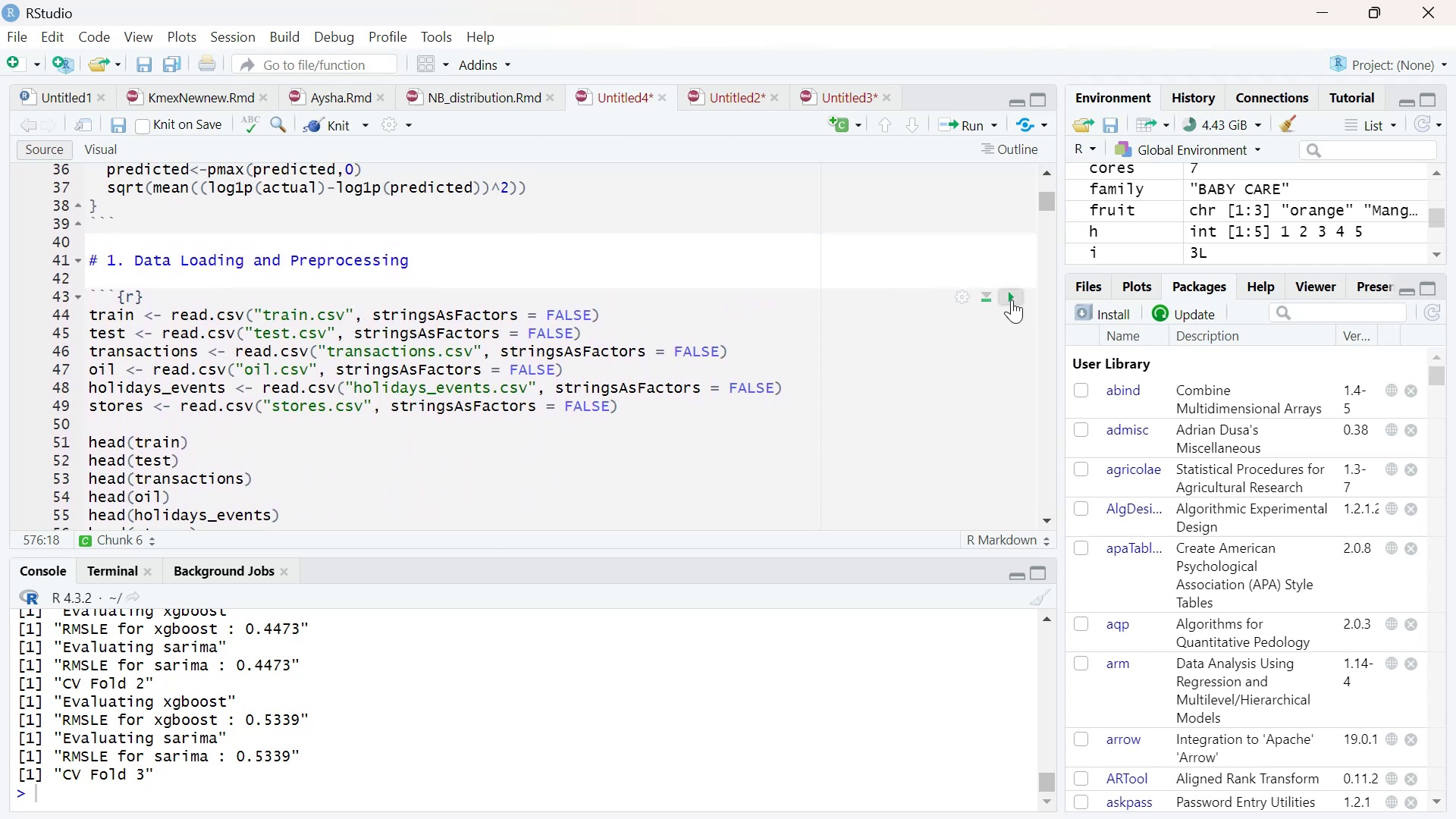 
left_click([1012, 300])
 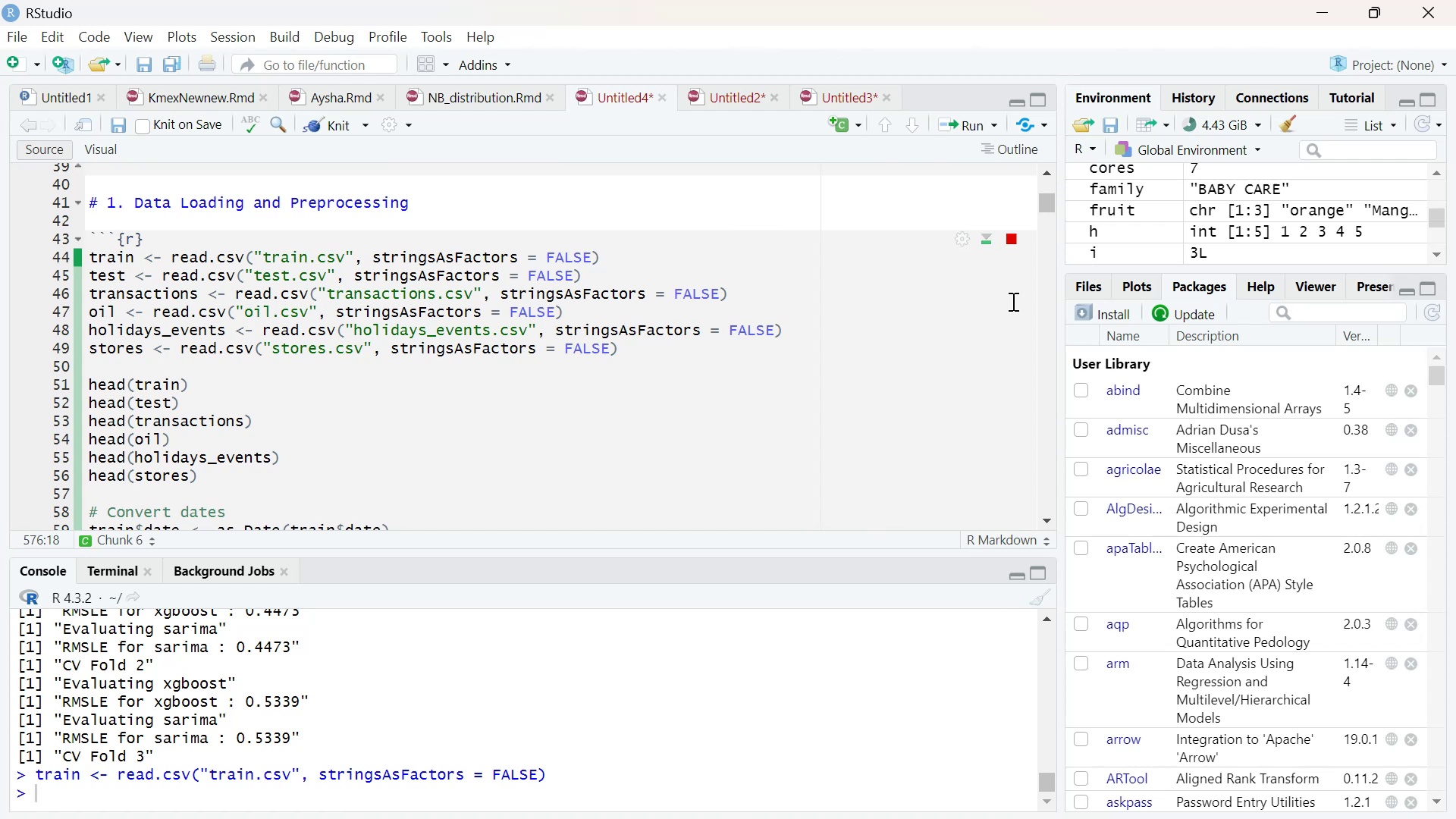 
wait(13.7)
 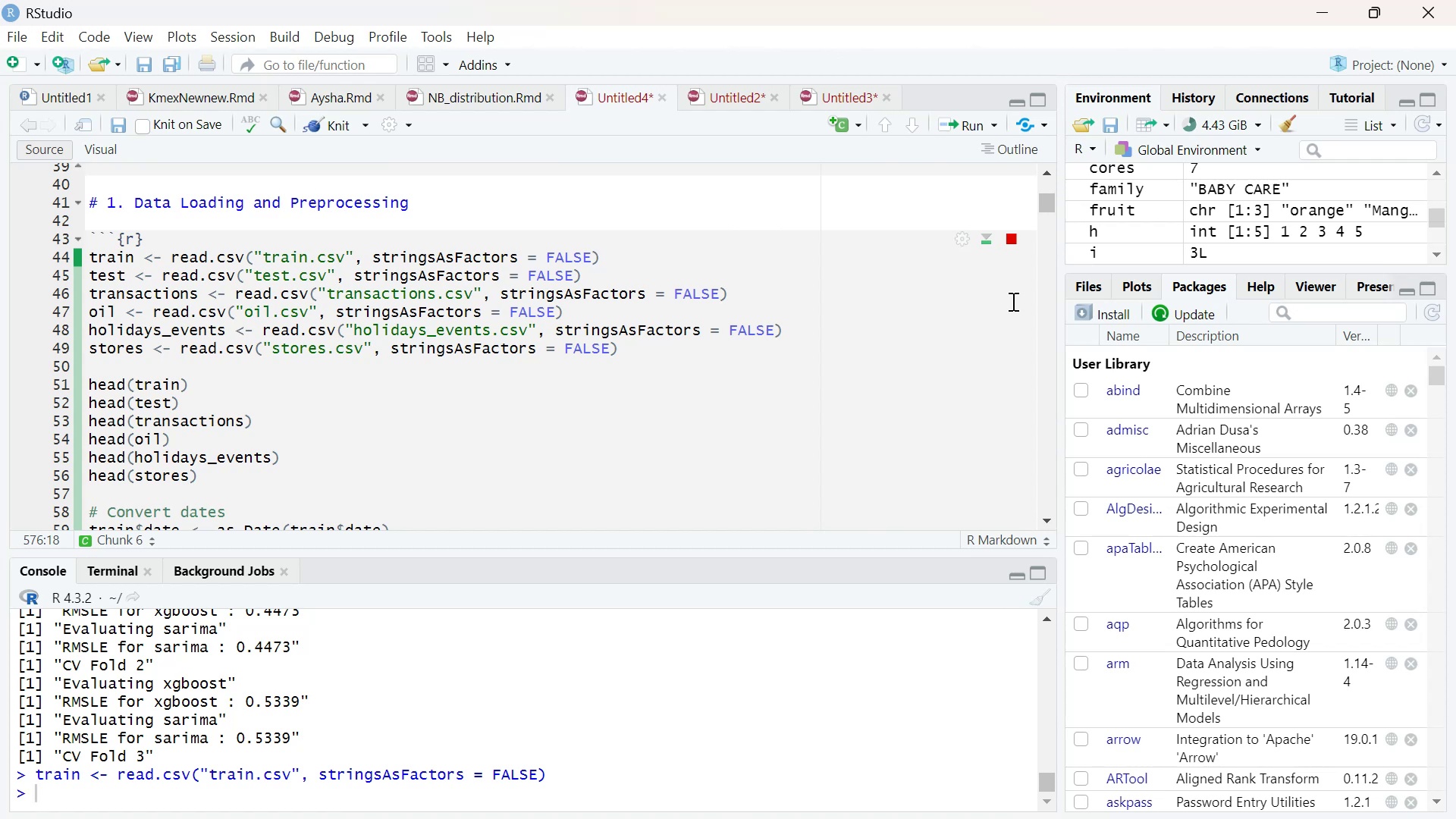 
double_click([1049, 522])
 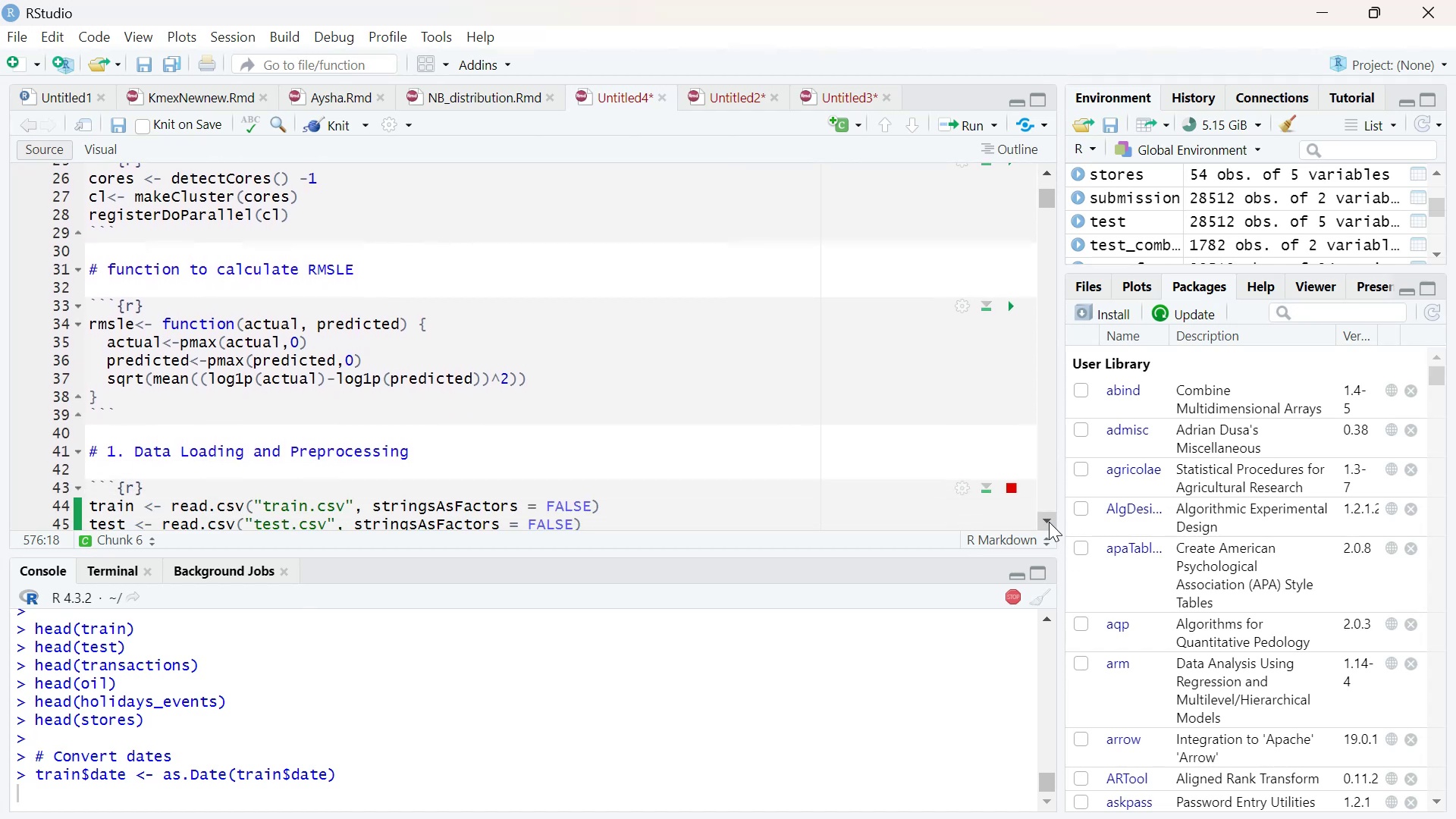 
triple_click([1049, 522])
 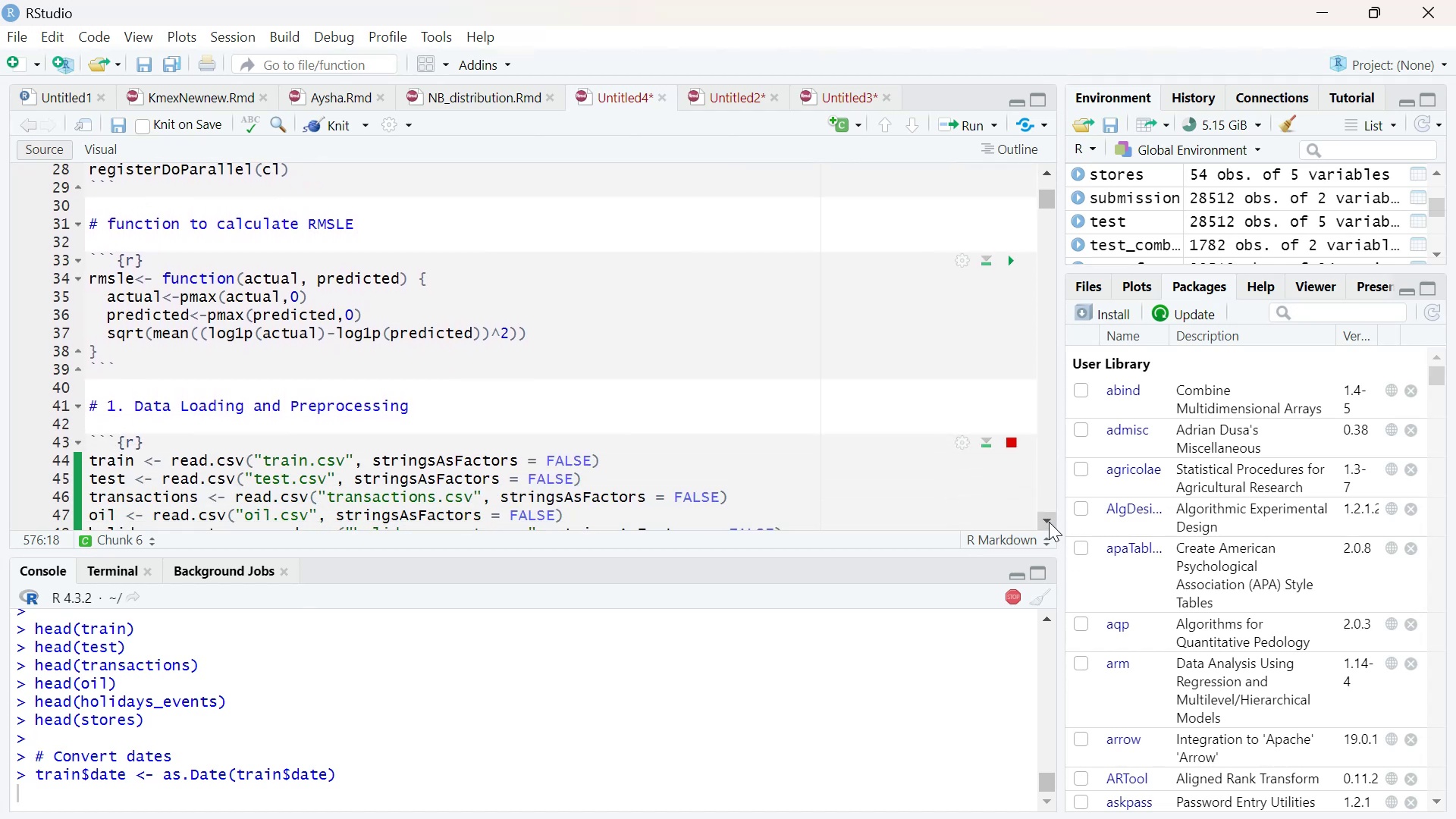 
triple_click([1049, 522])
 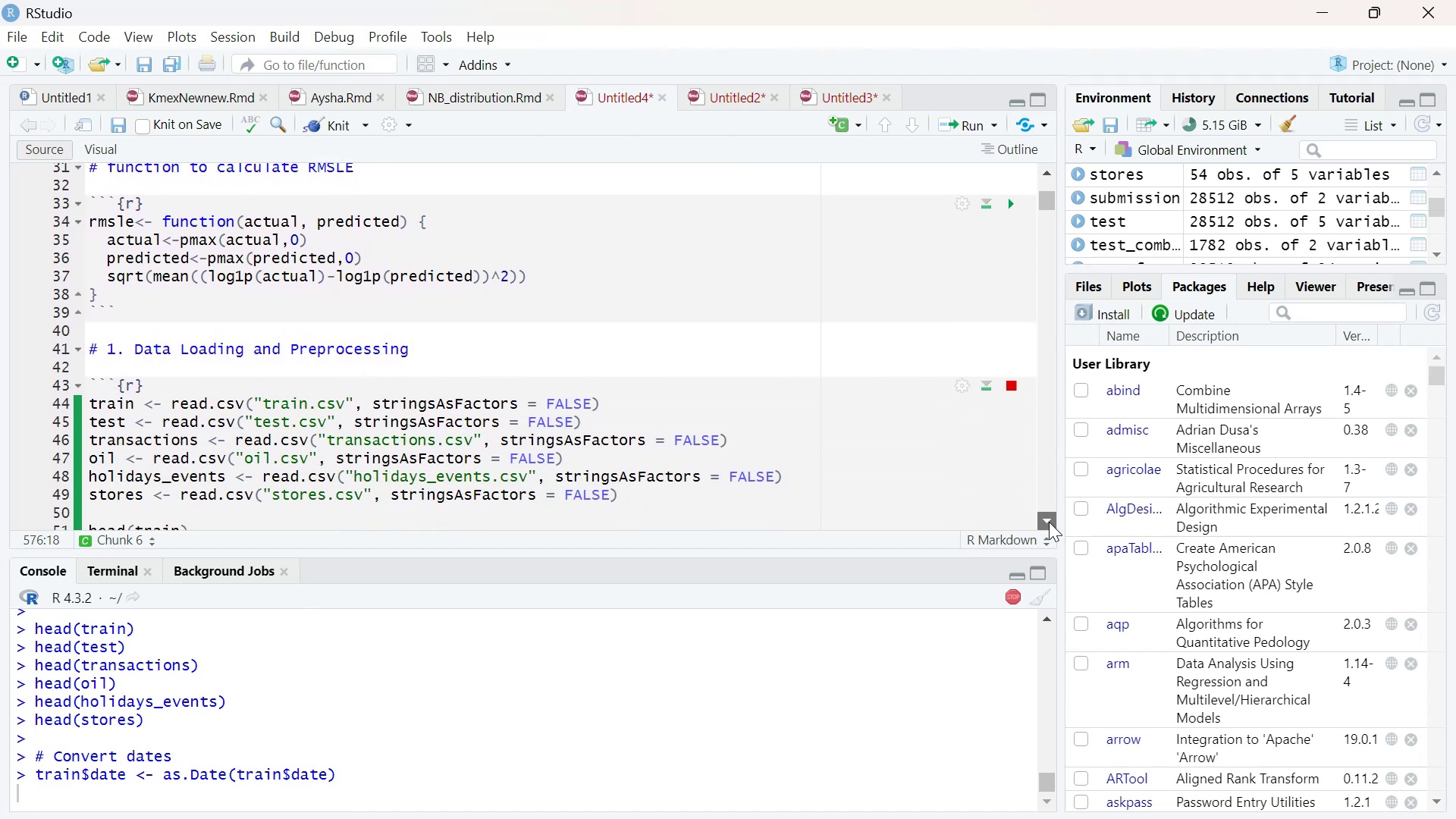 
triple_click([1049, 522])
 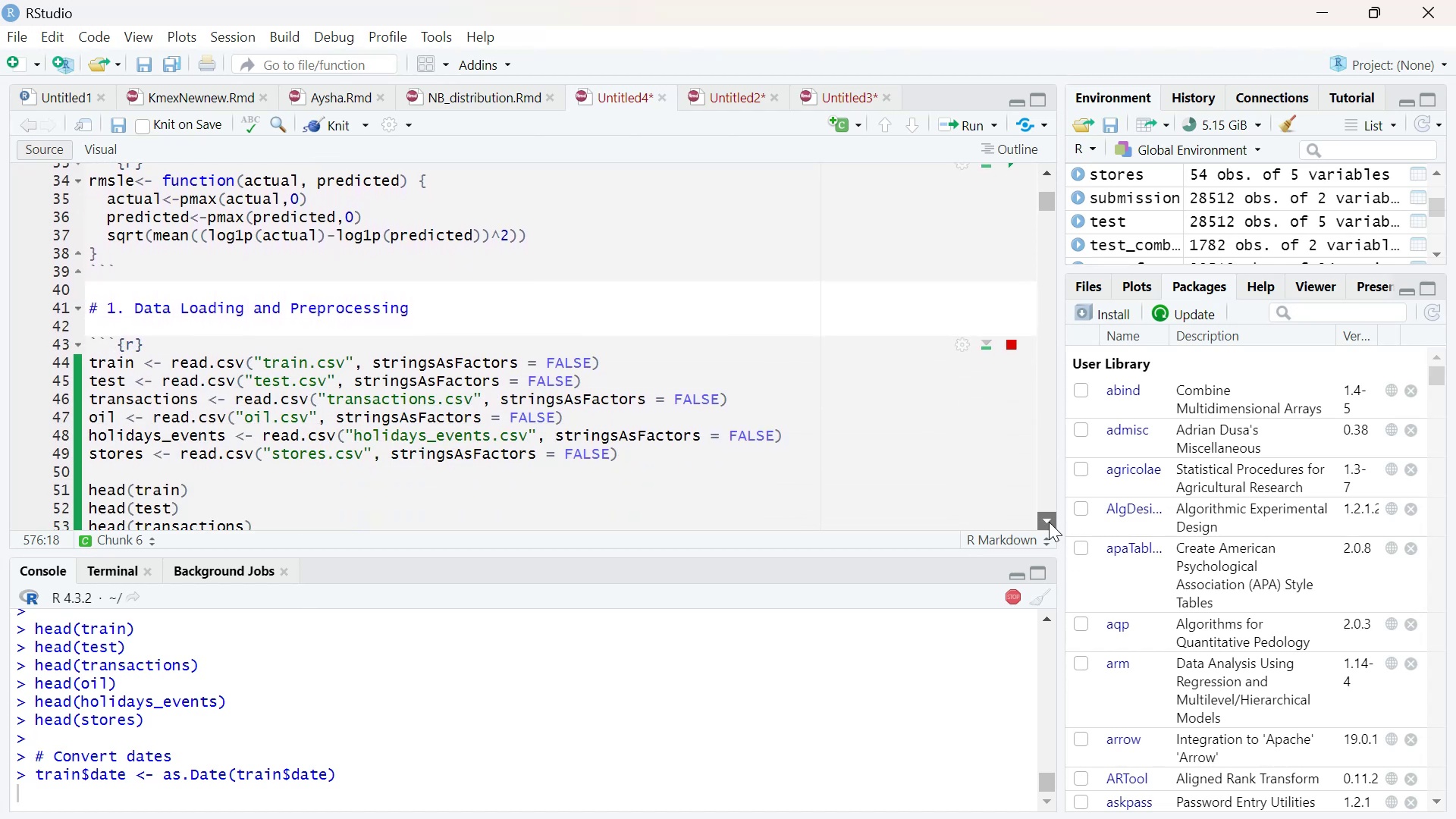 
triple_click([1049, 522])
 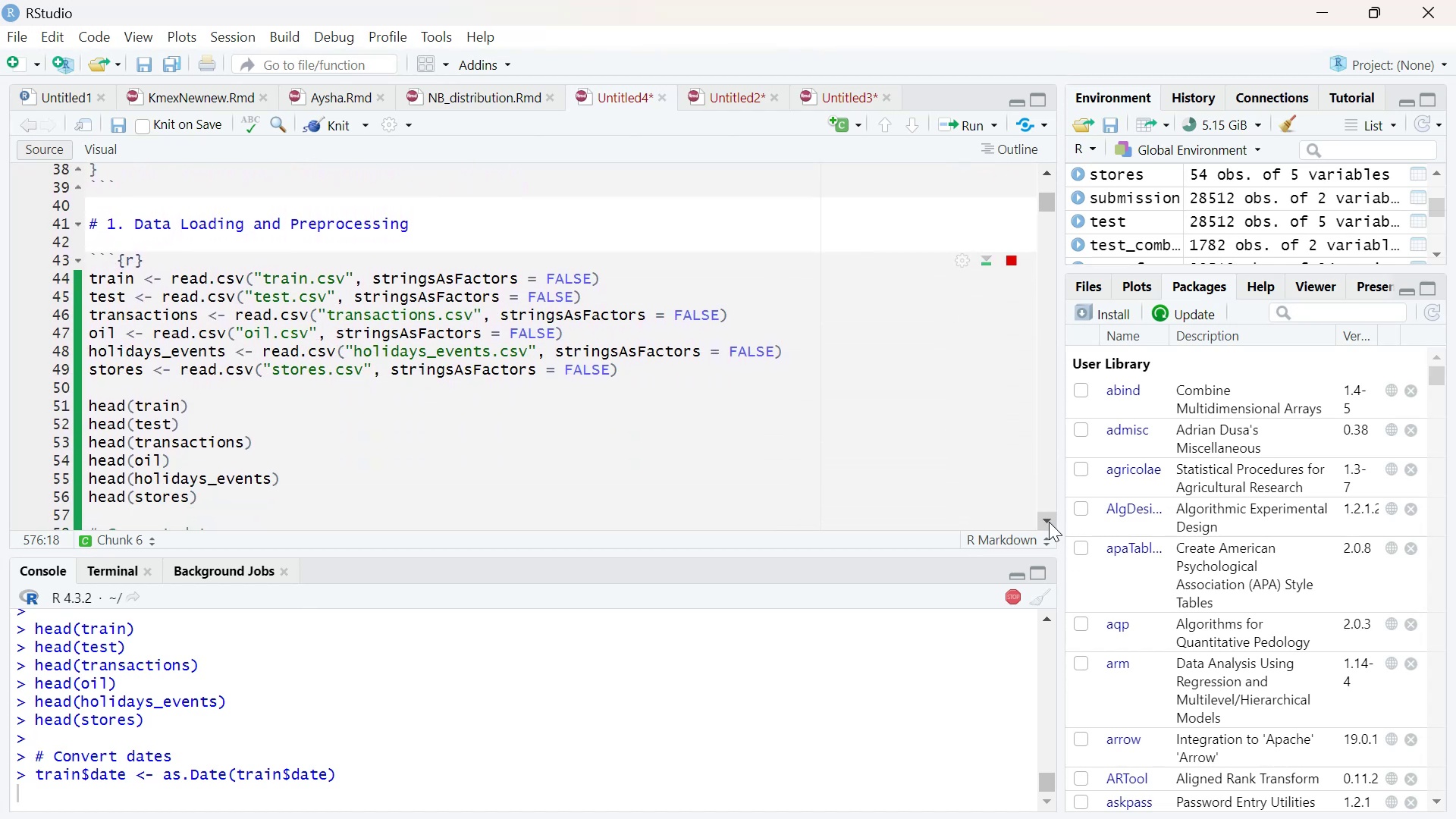 
double_click([1049, 522])
 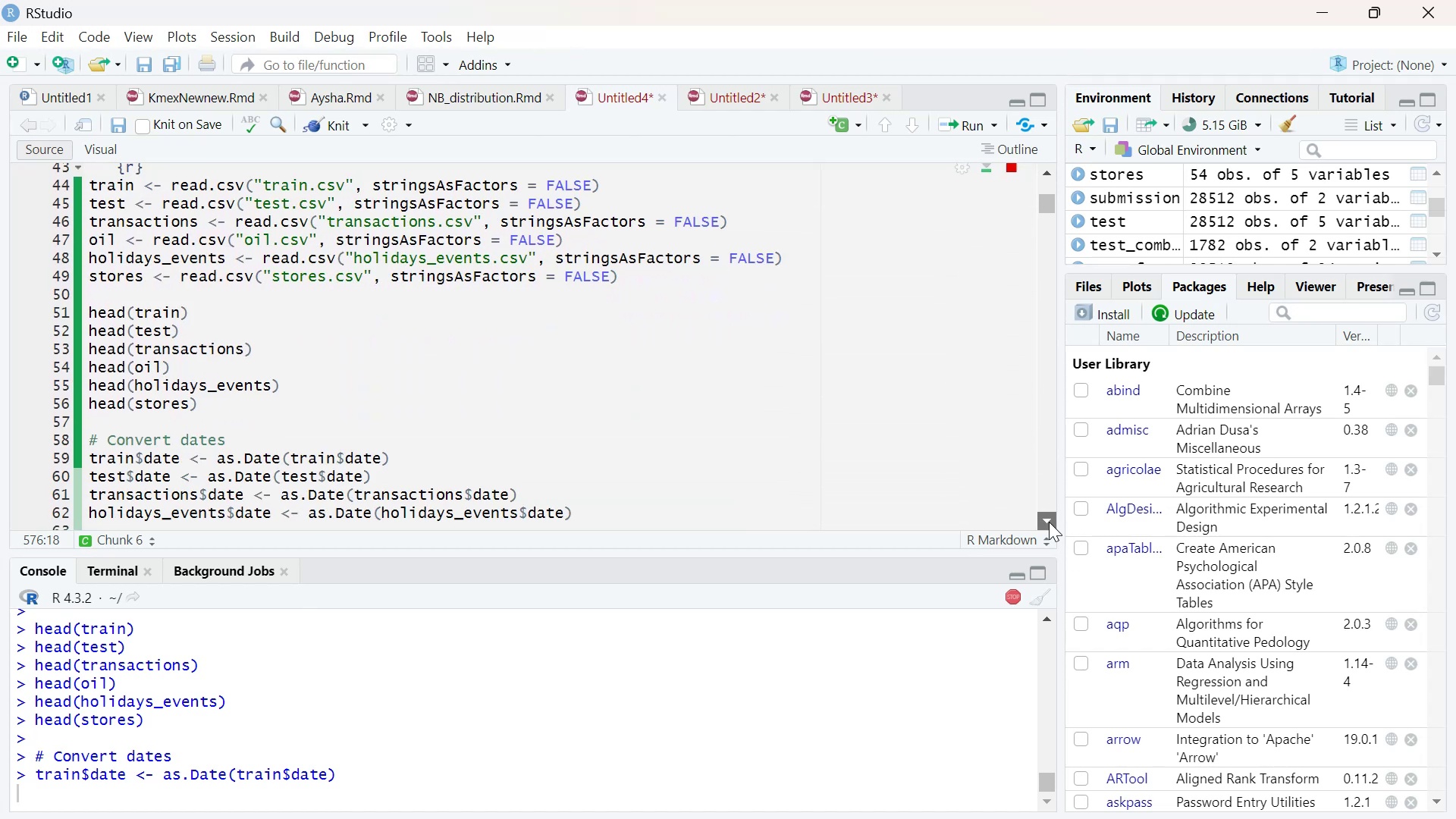 
triple_click([1049, 522])
 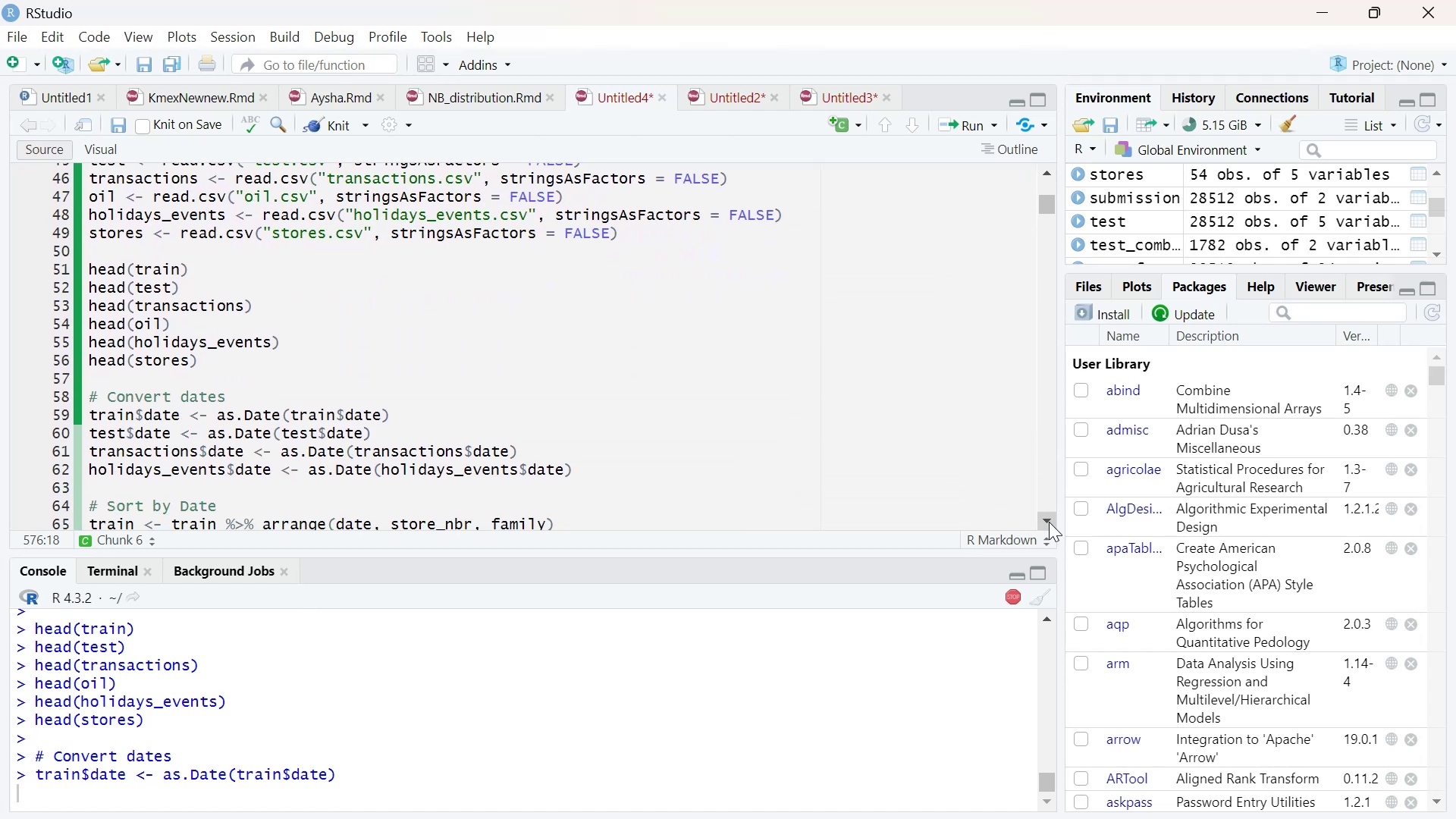 
left_click([1049, 522])
 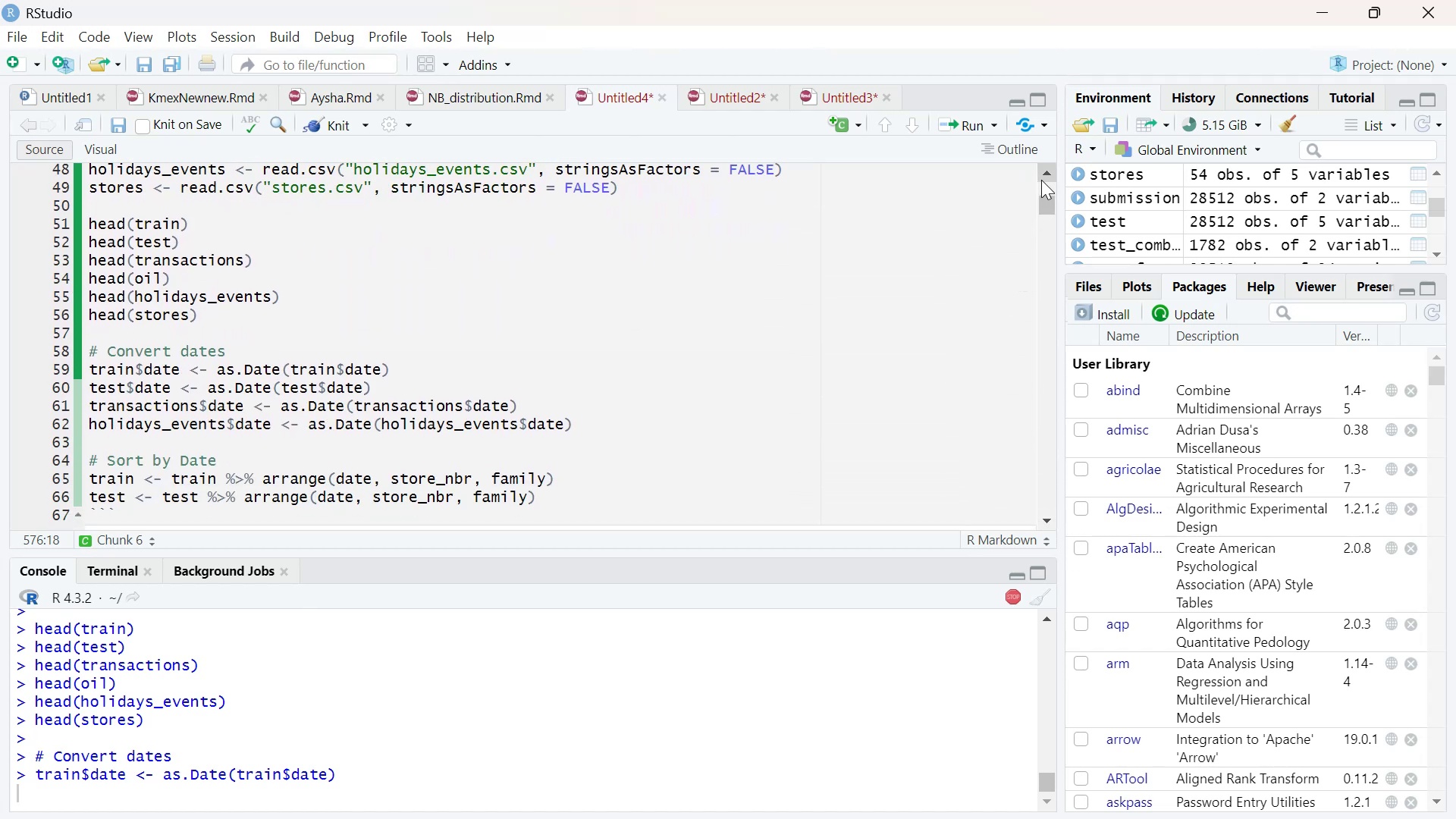 
double_click([1041, 180])
 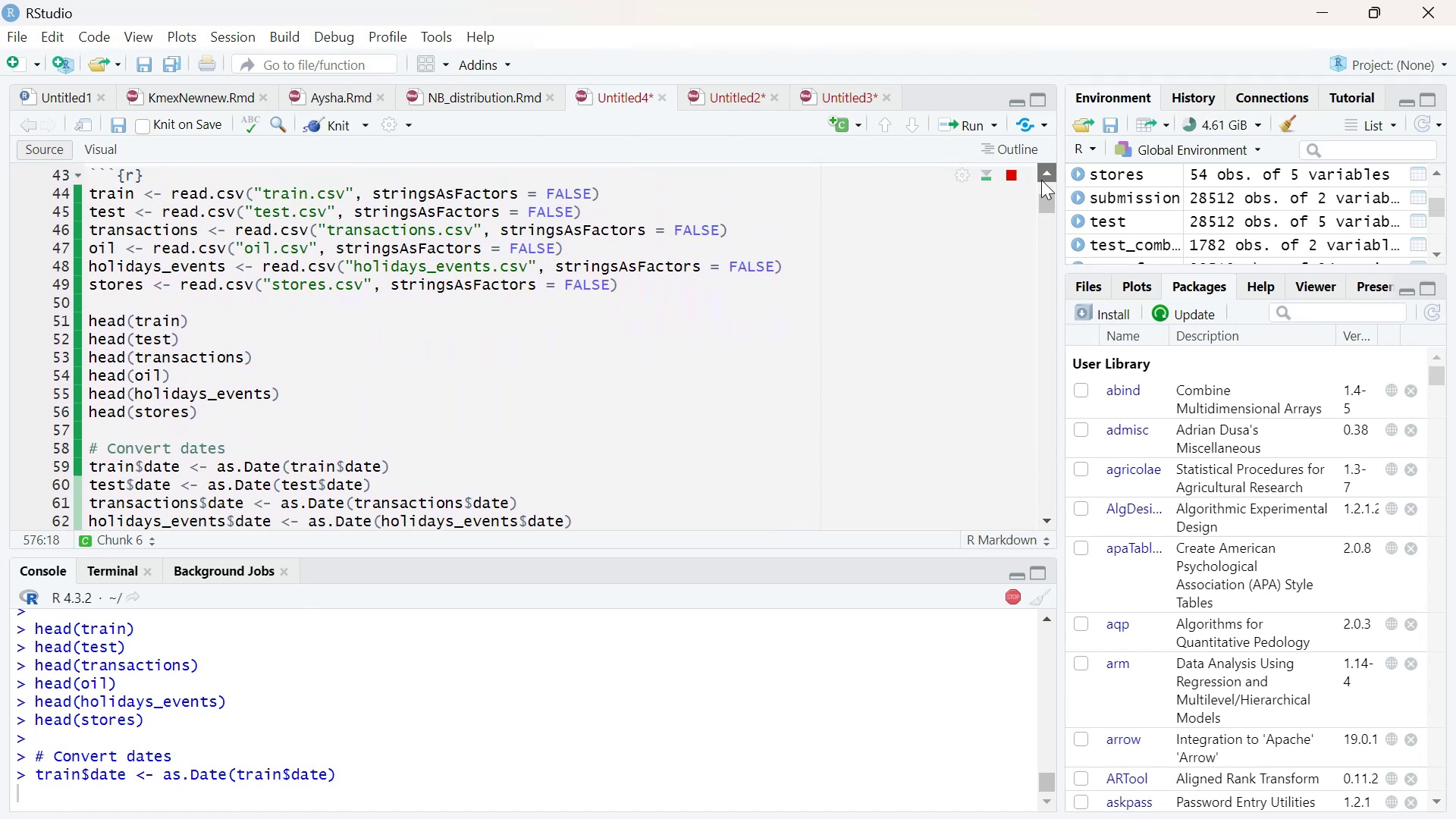 
triple_click([1041, 180])
 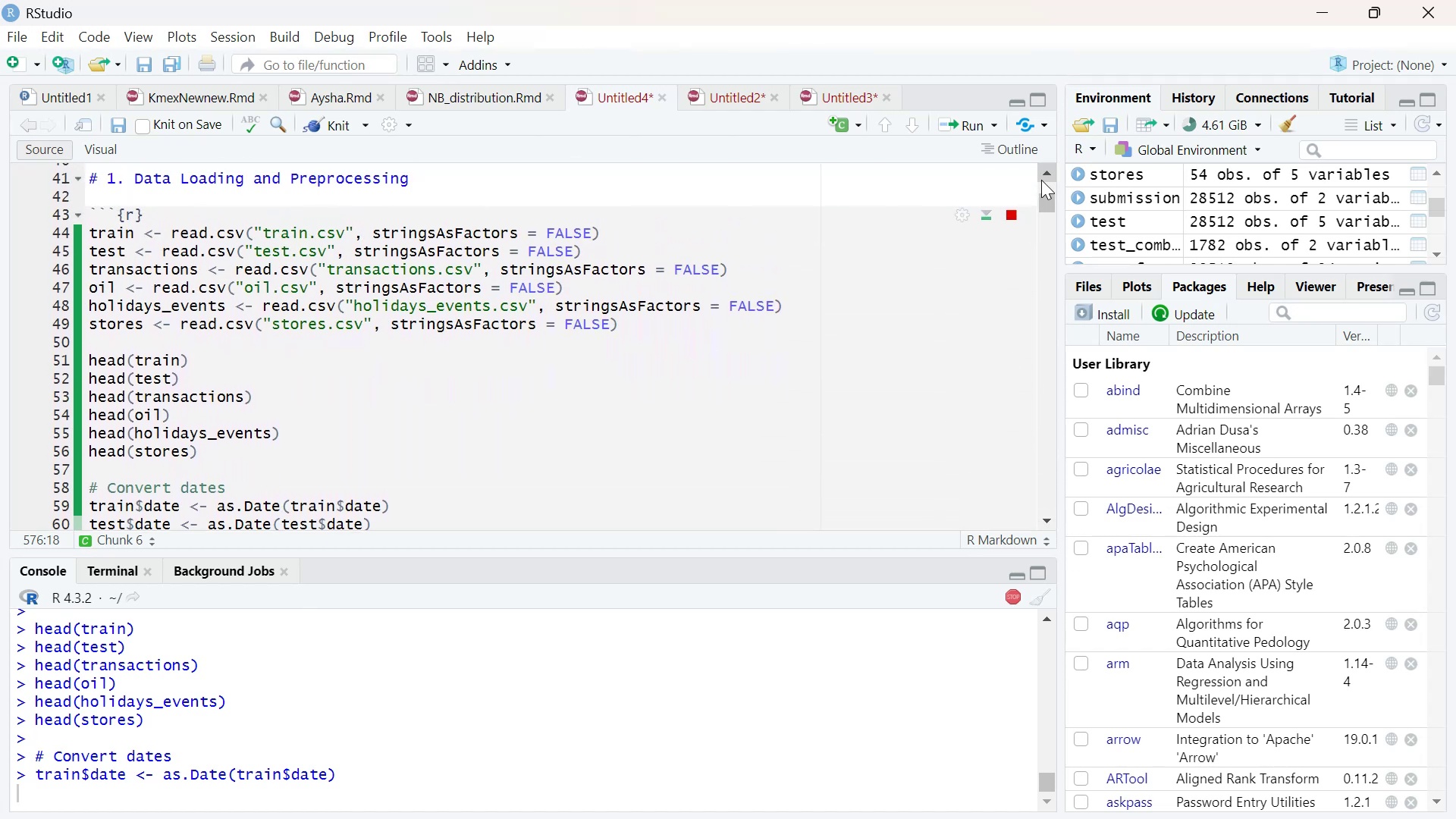 
triple_click([1041, 180])
 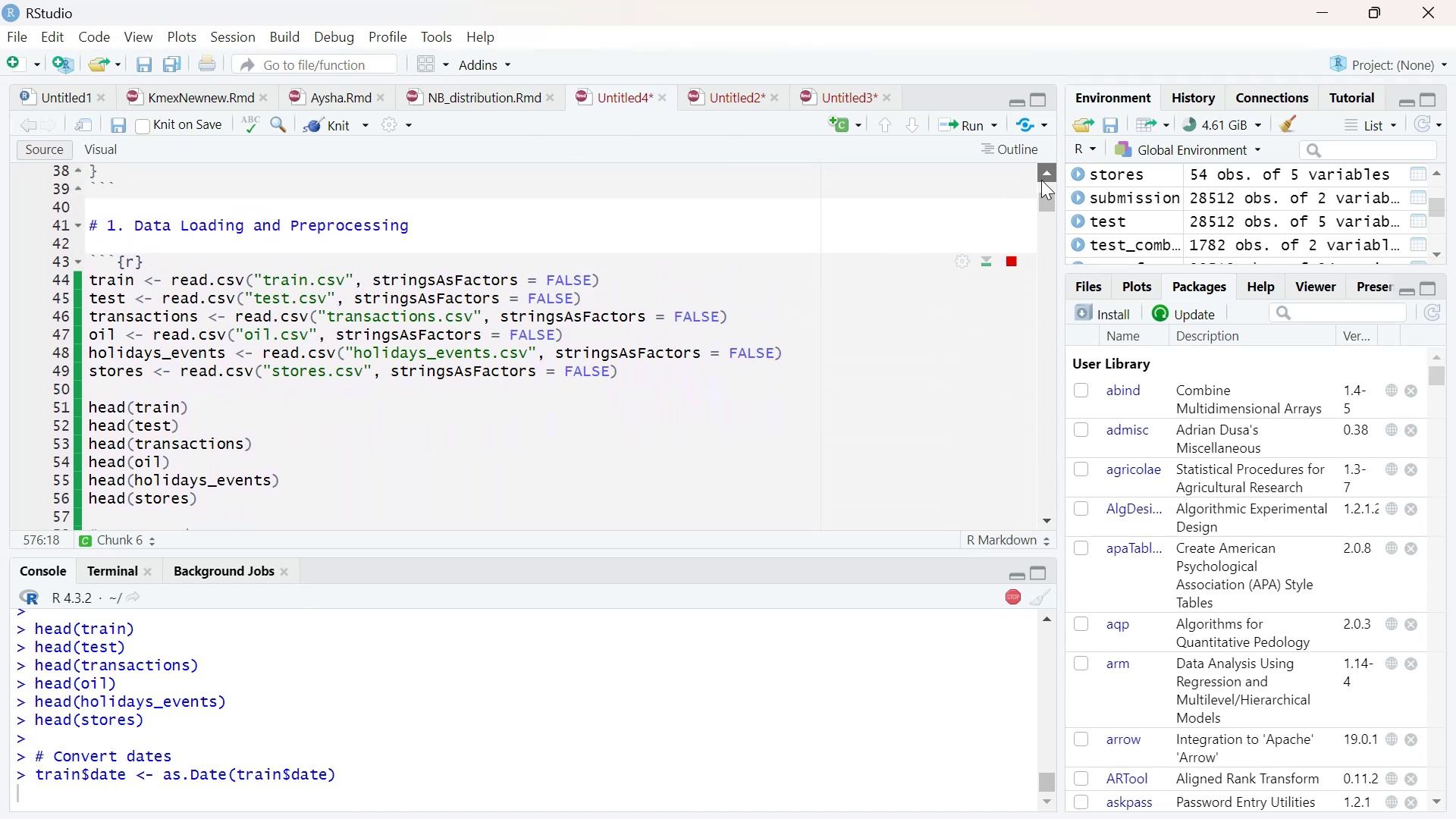 
triple_click([1041, 180])
 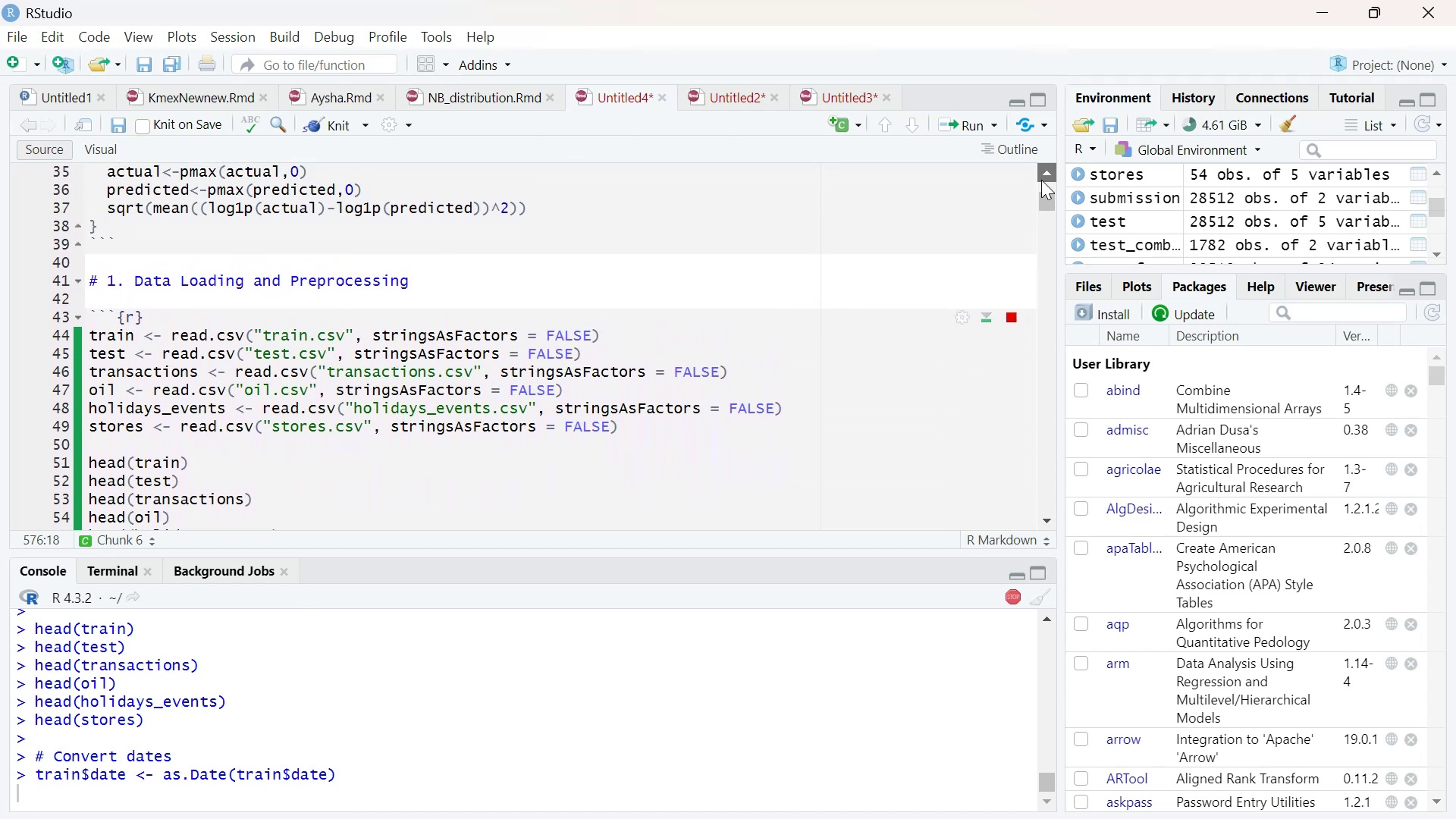 
triple_click([1041, 180])
 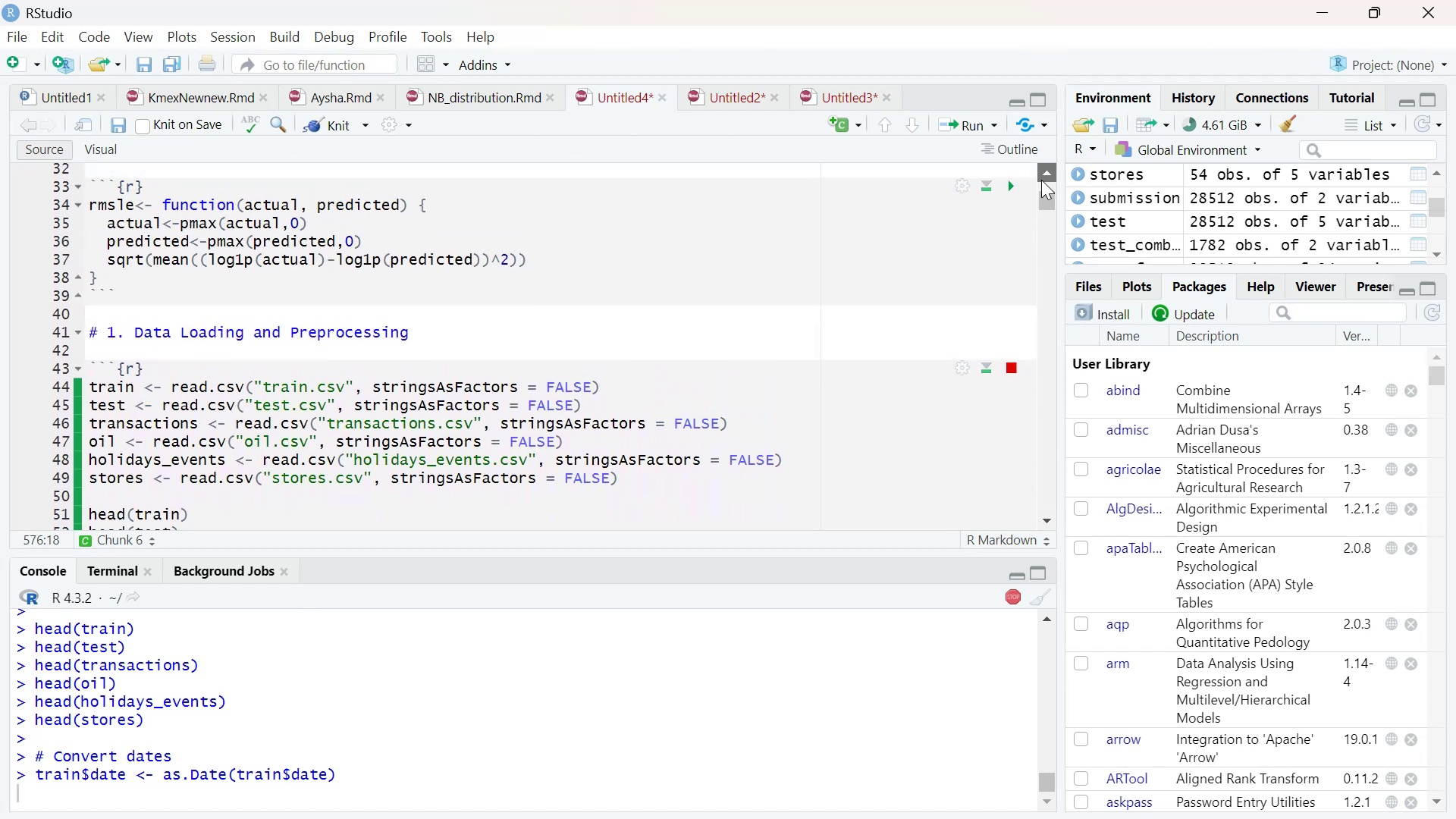 
triple_click([1041, 180])
 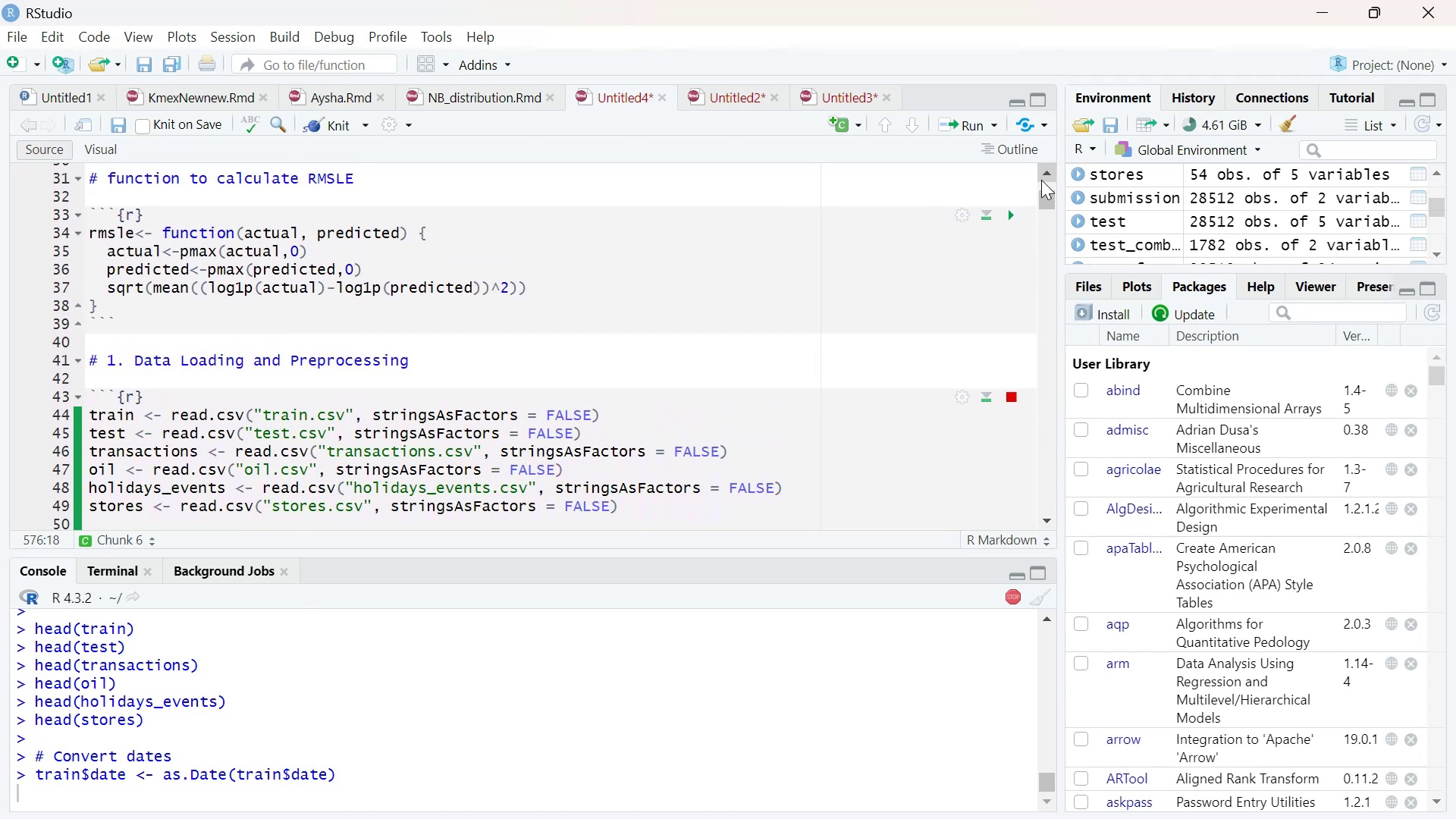 
triple_click([1041, 180])
 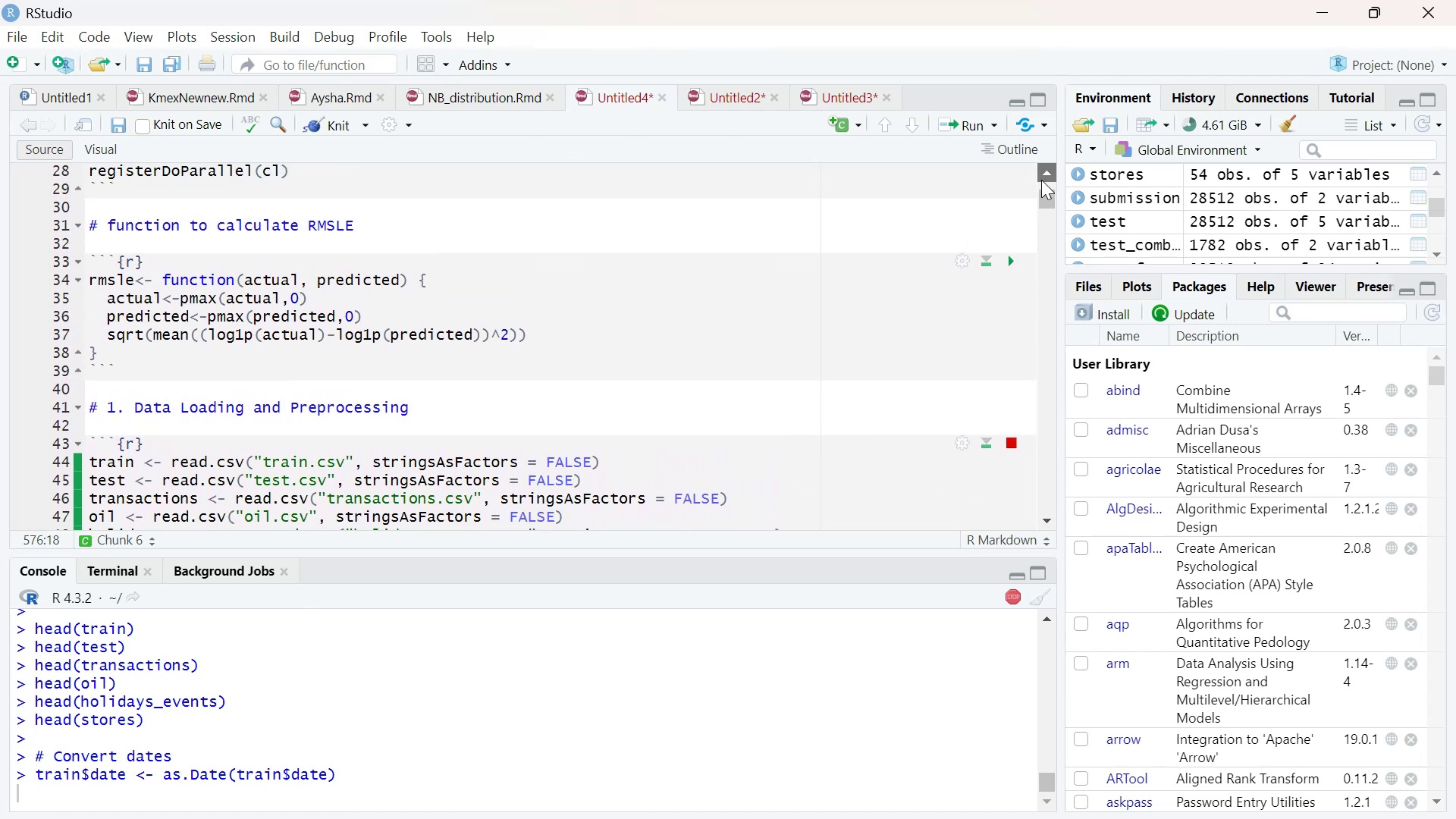 
triple_click([1041, 180])
 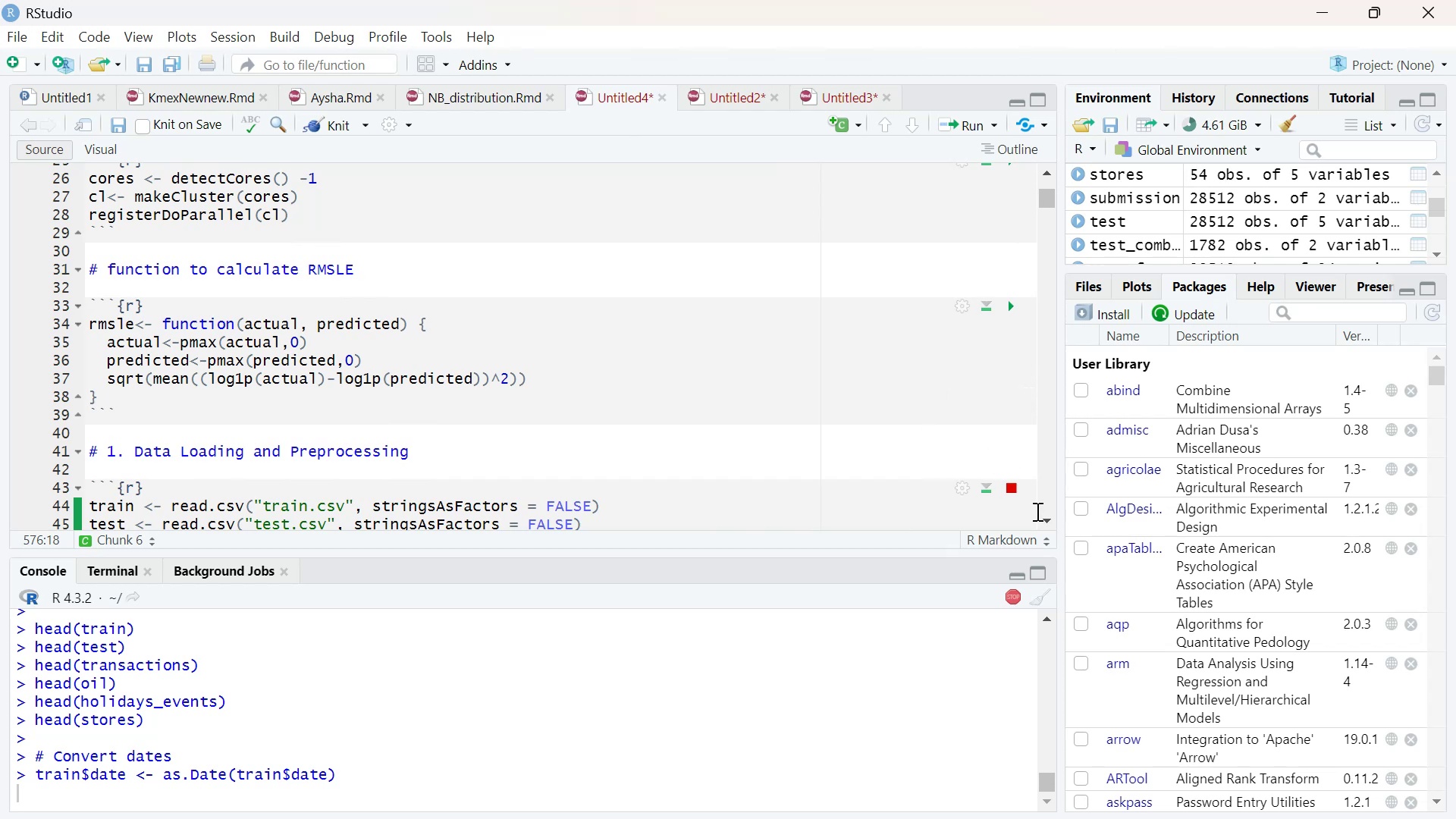 
double_click([1049, 521])
 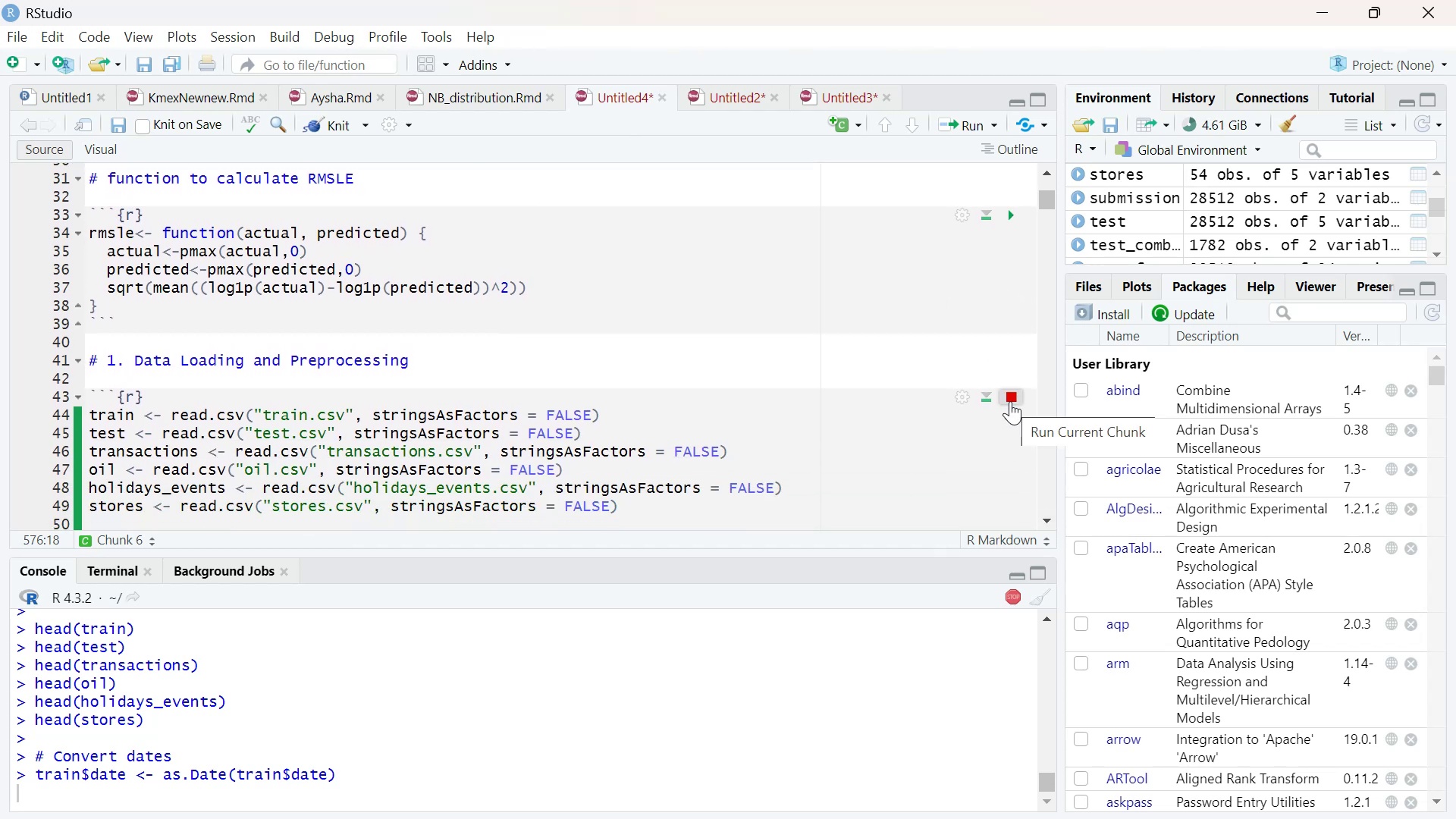 
left_click([1010, 401])
 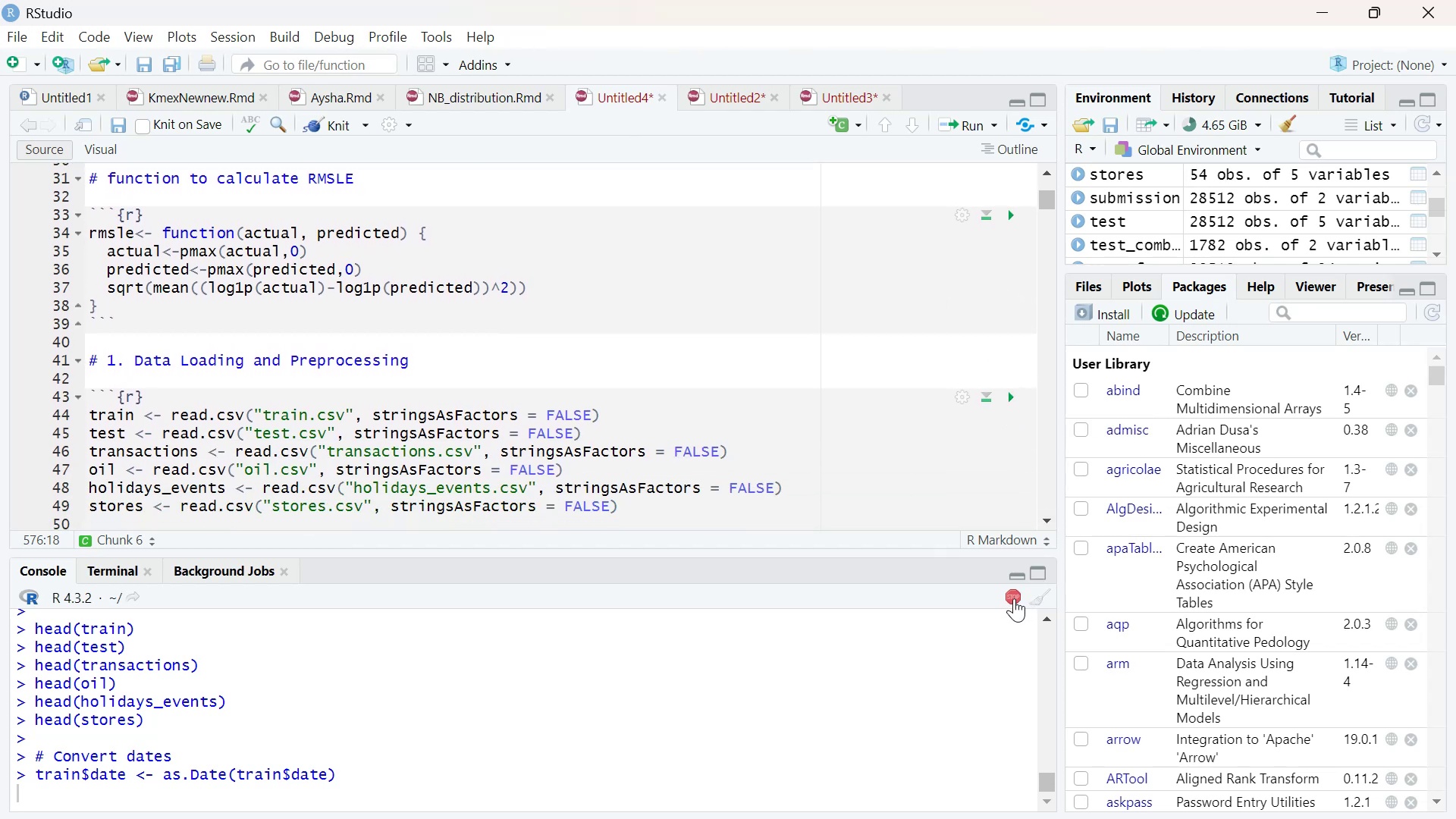 
left_click([1014, 598])
 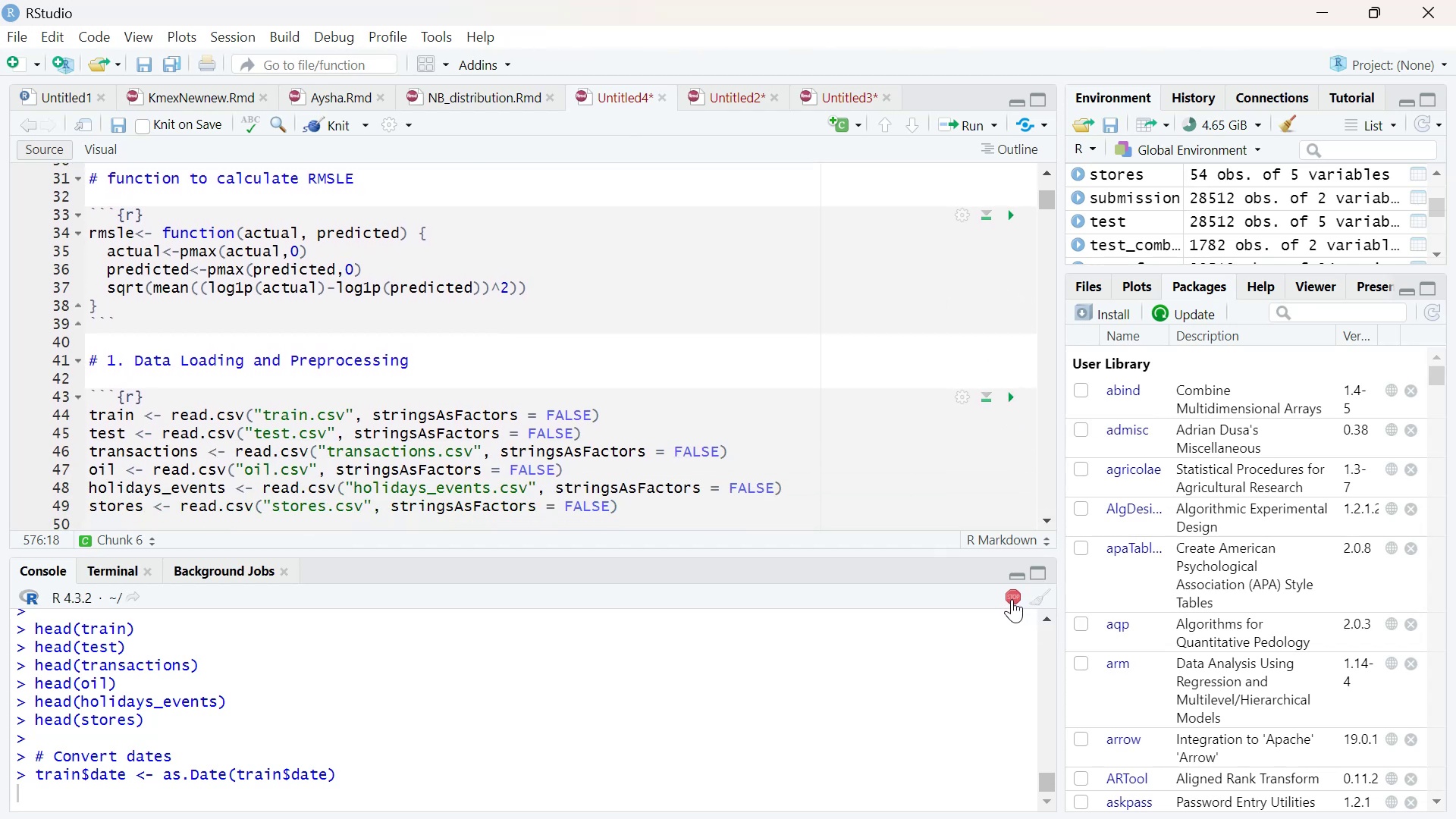 
left_click([1012, 599])
 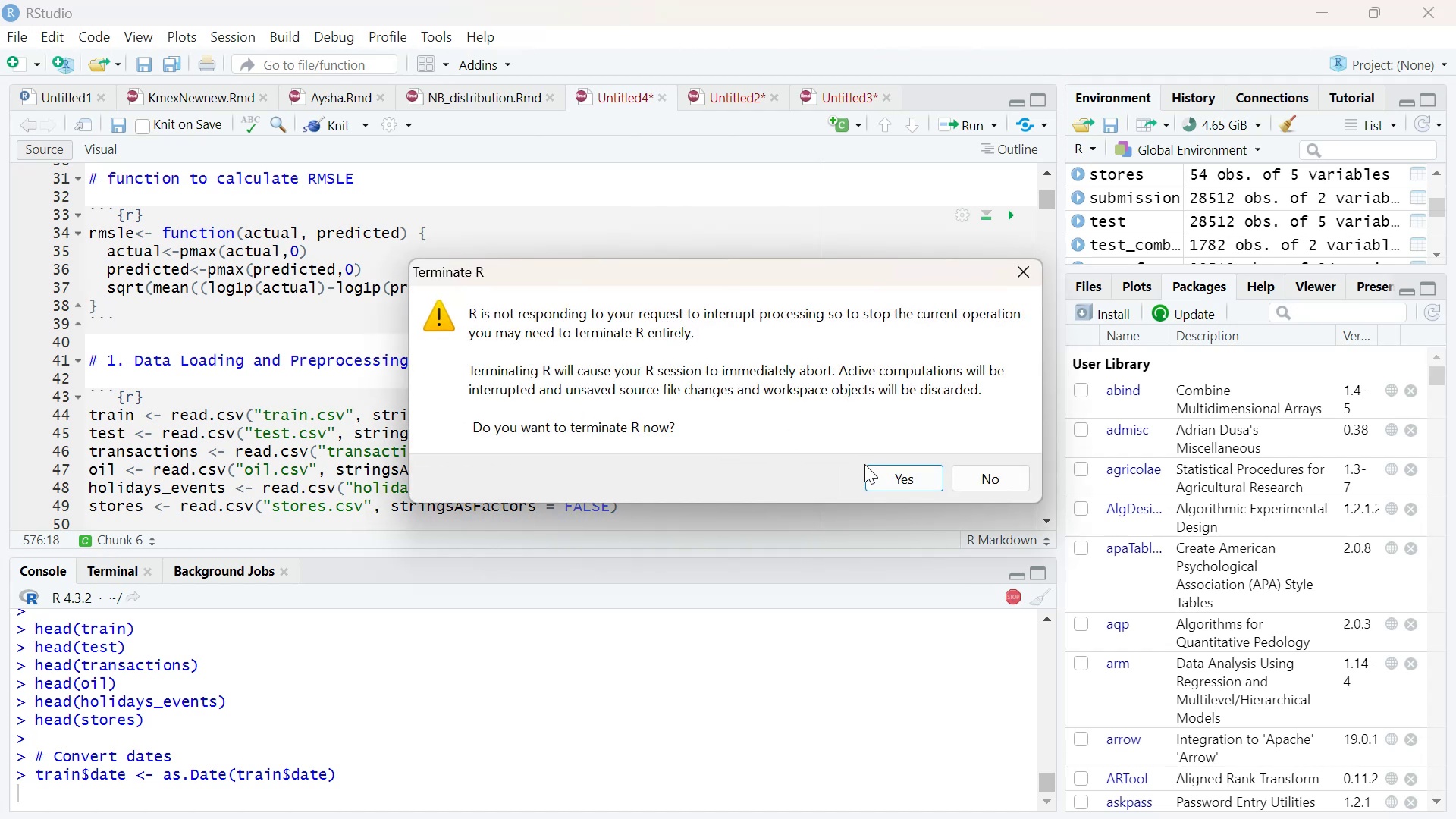 
wait(6.54)
 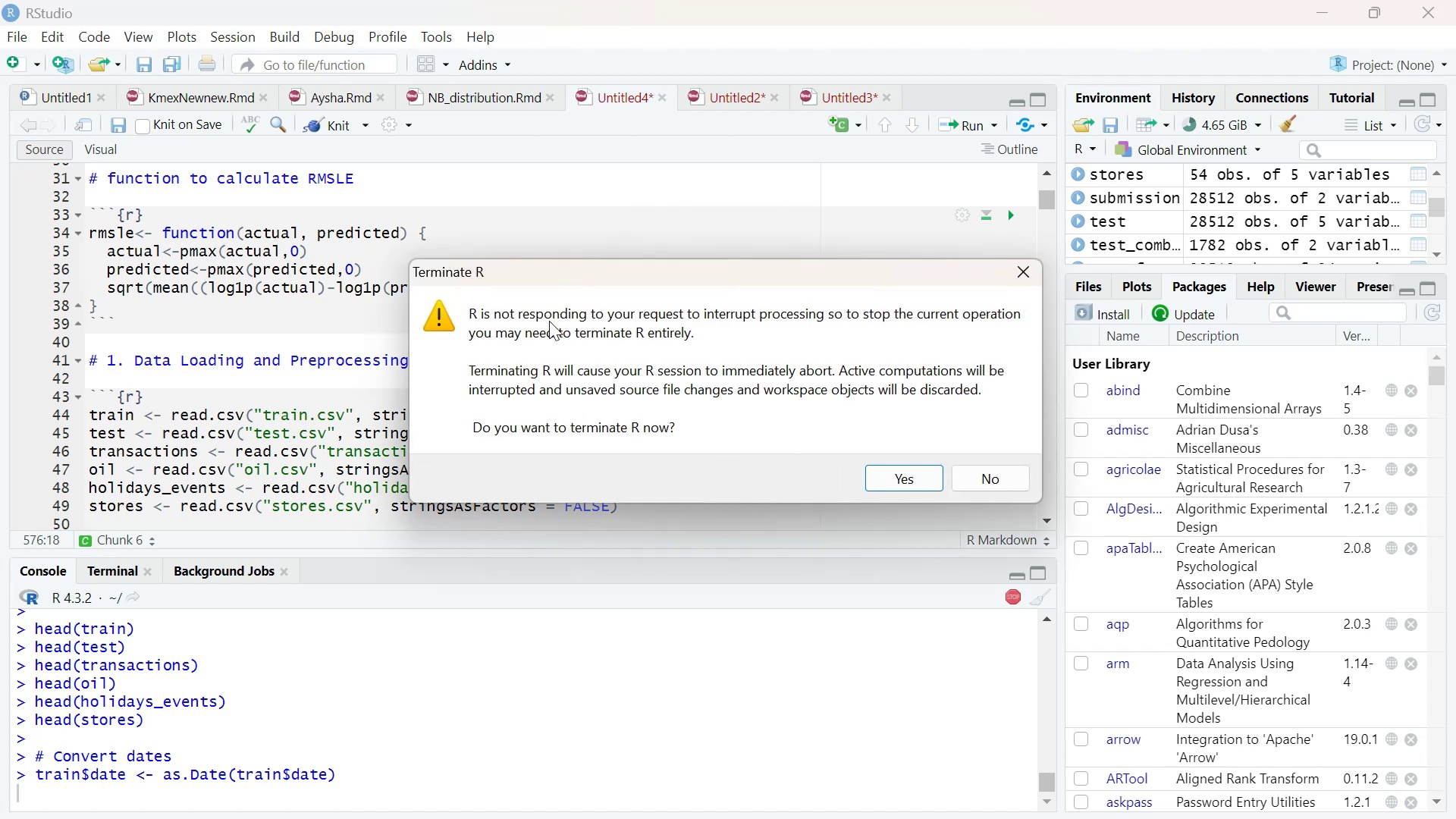 
left_click([903, 479])
 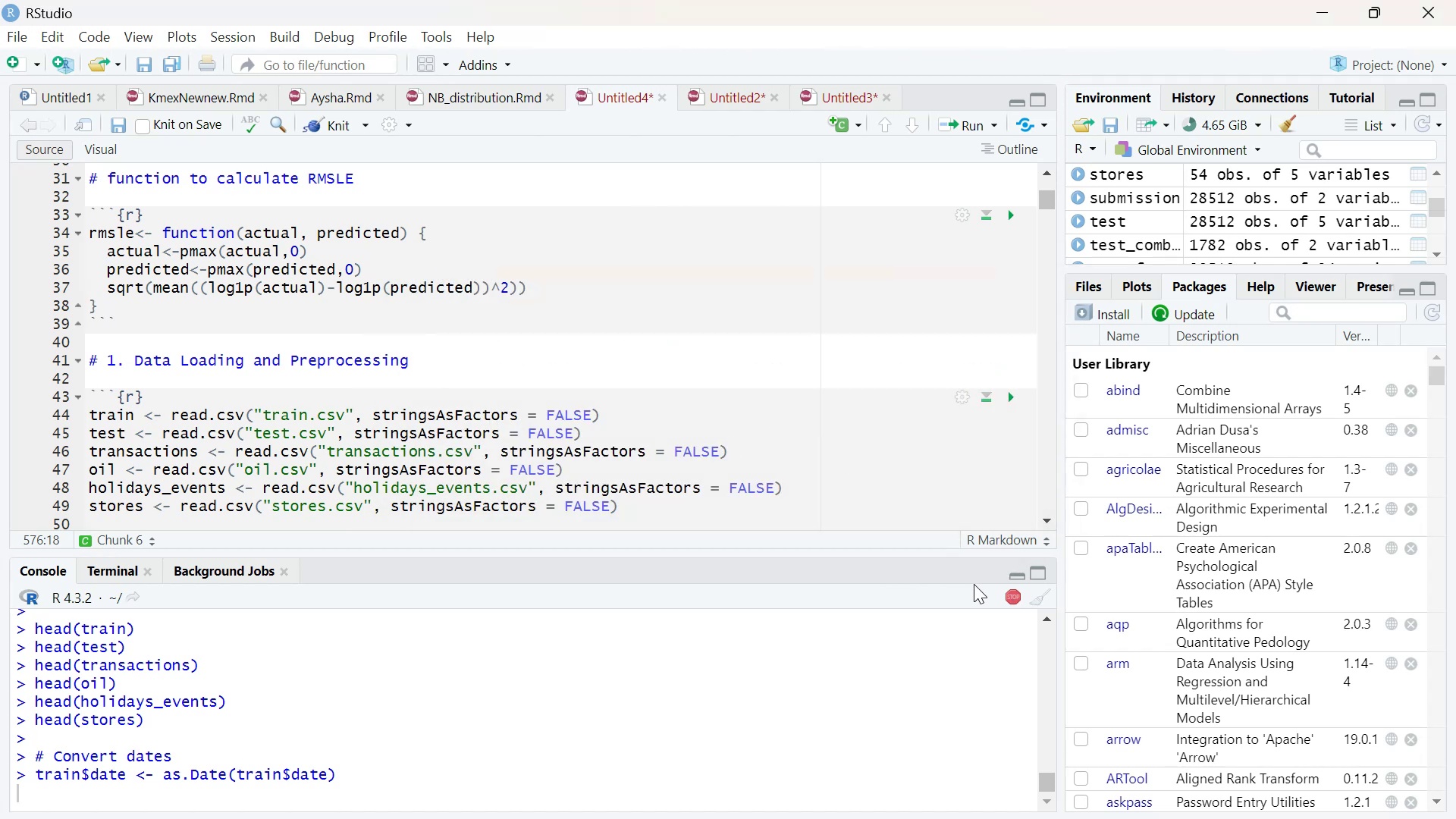 
left_click([1017, 597])
 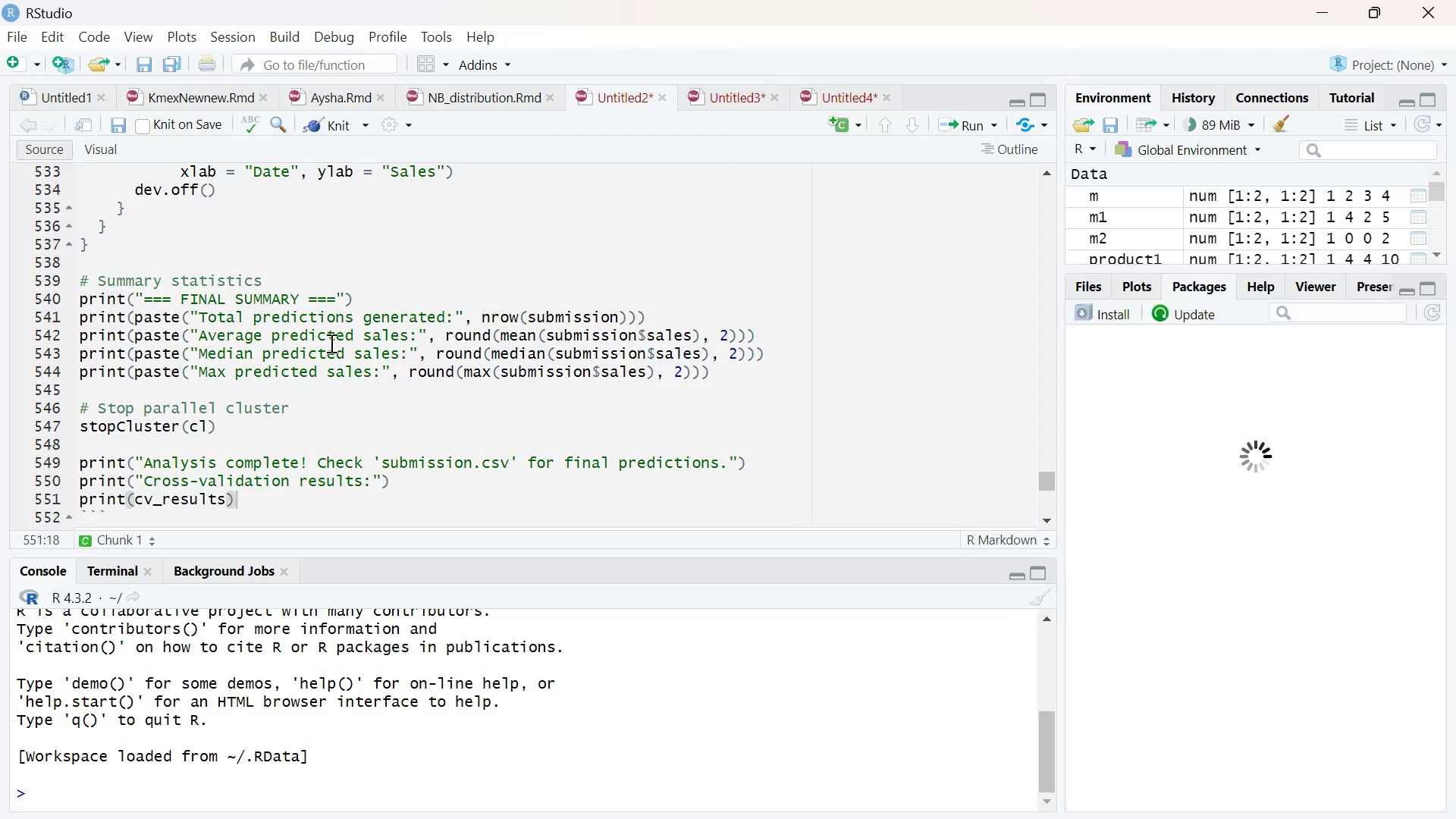 
wait(17.26)
 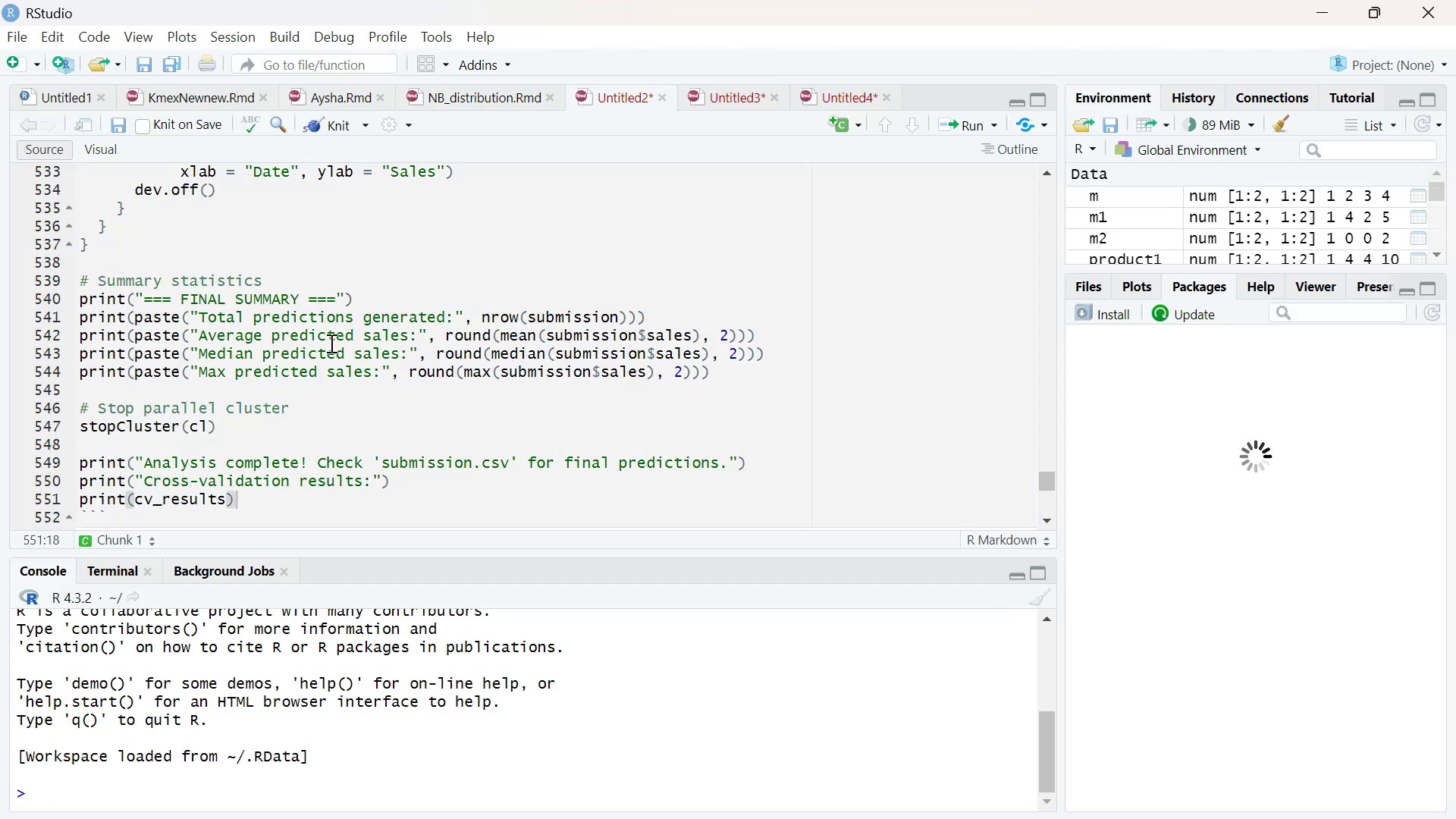 
left_click([641, 419])
 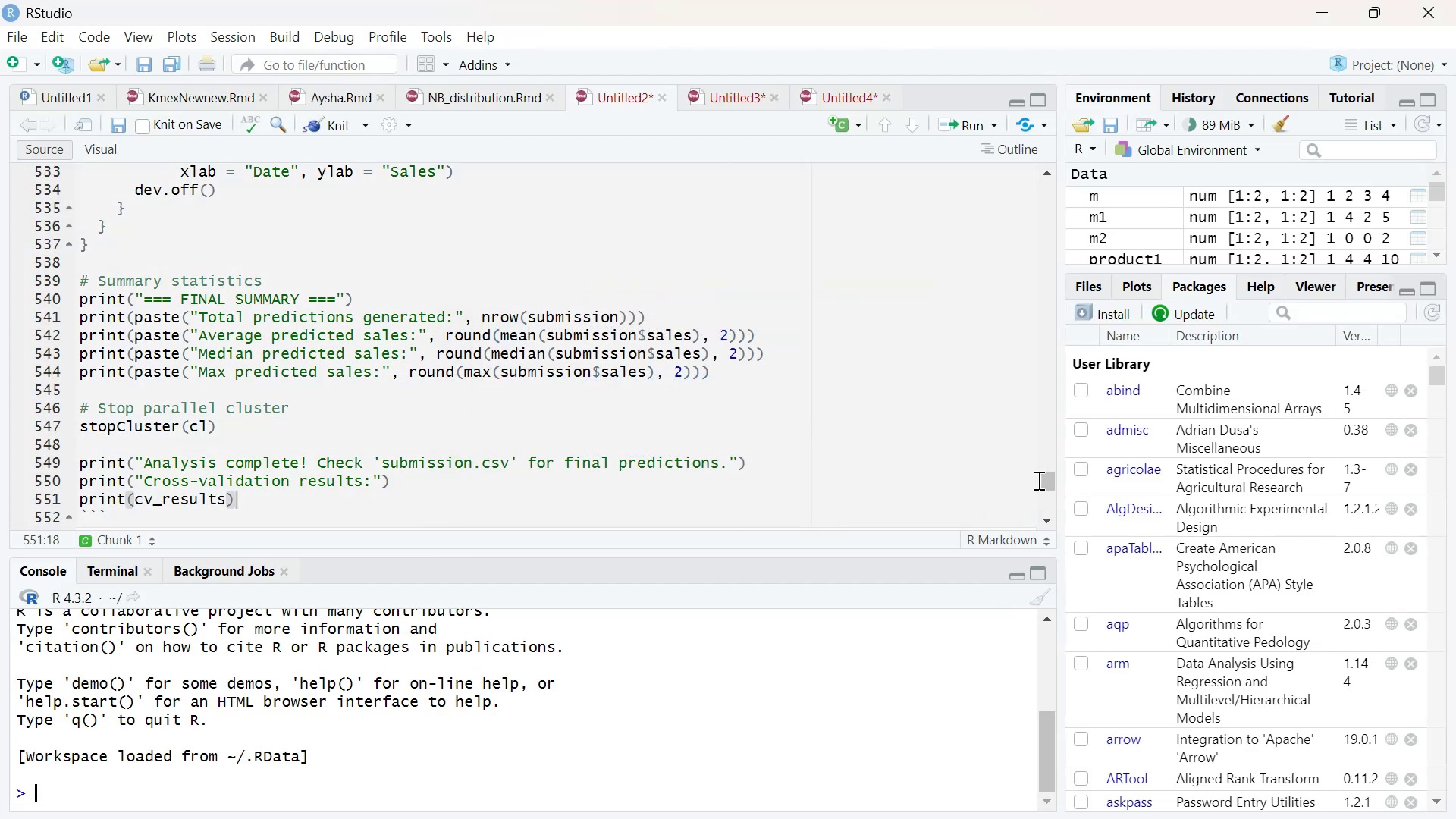 
left_click_drag(start_coordinate=[1046, 480], to_coordinate=[1019, 187])
 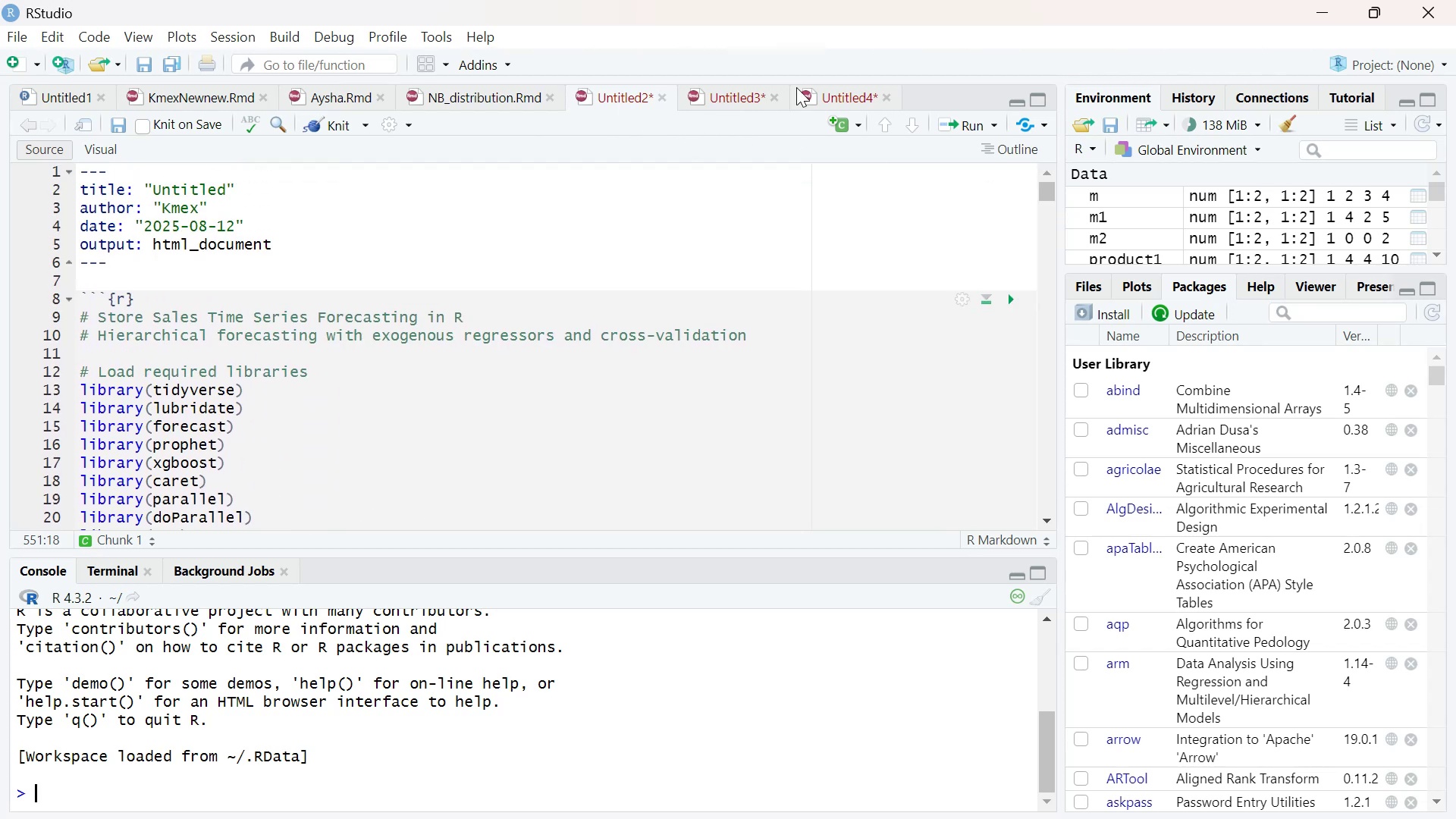 
left_click([849, 87])
 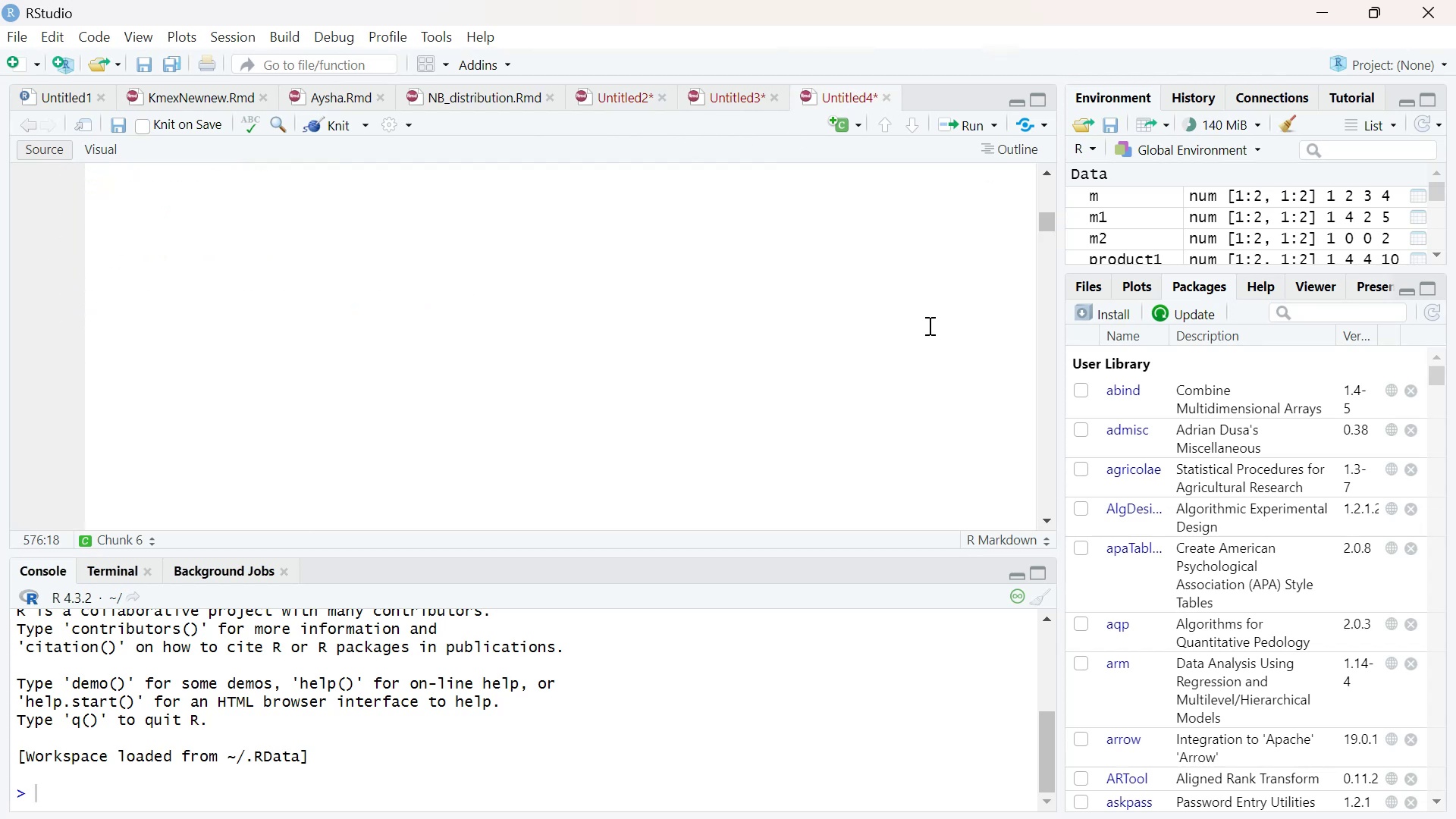 
left_click_drag(start_coordinate=[1043, 228], to_coordinate=[1043, 191])
 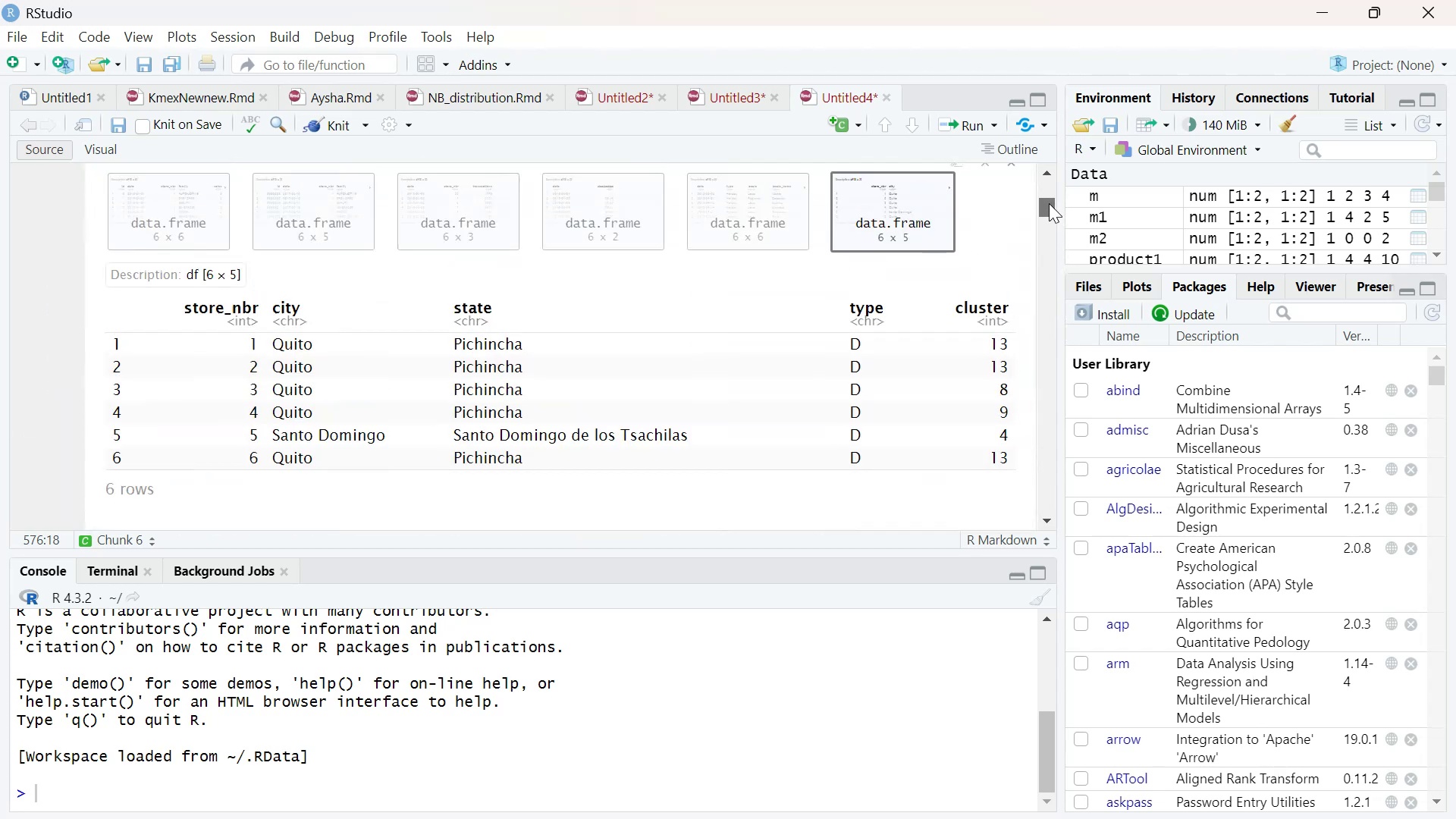 
wait(26.62)
 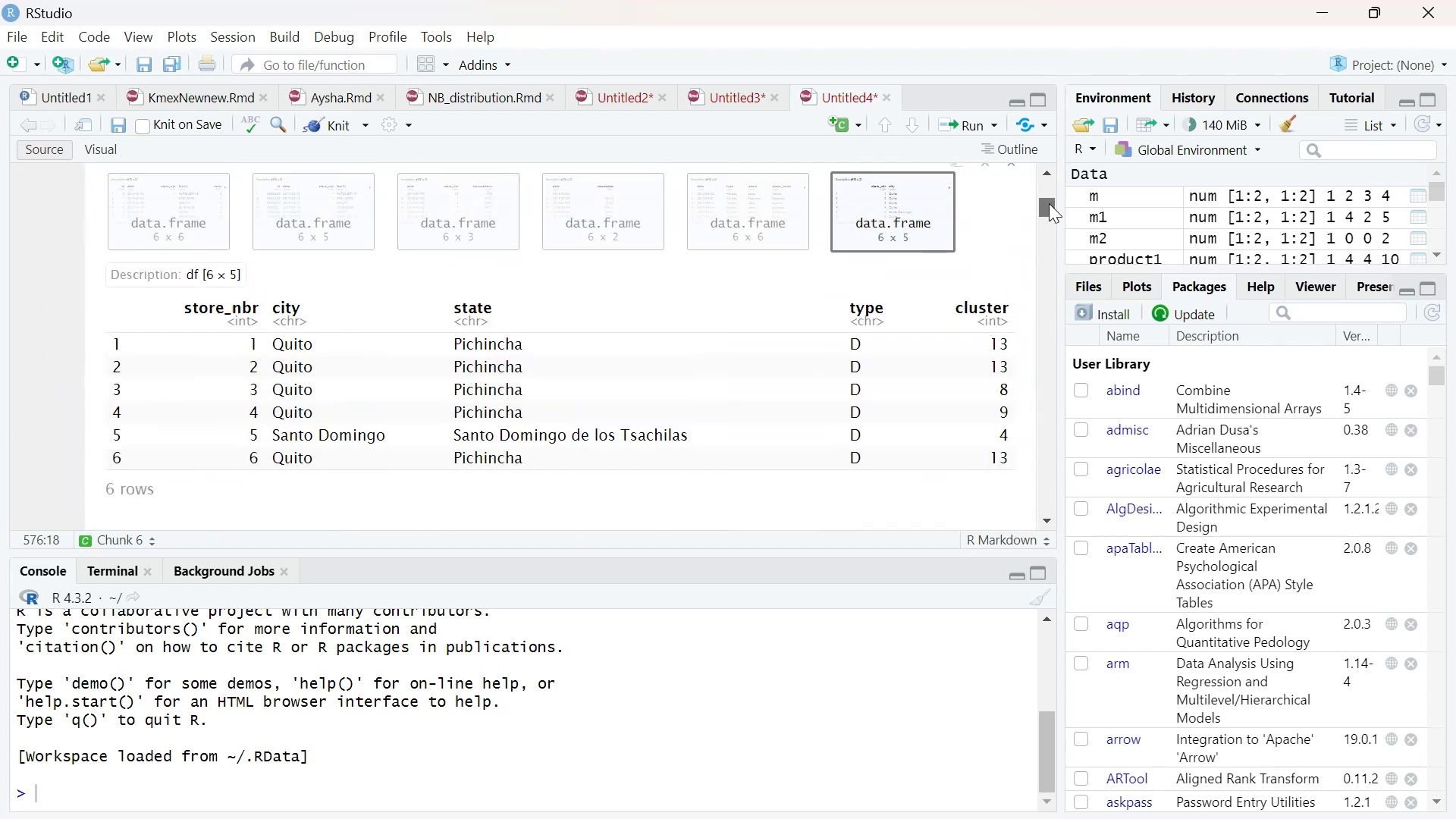 
left_click([1015, 332])
 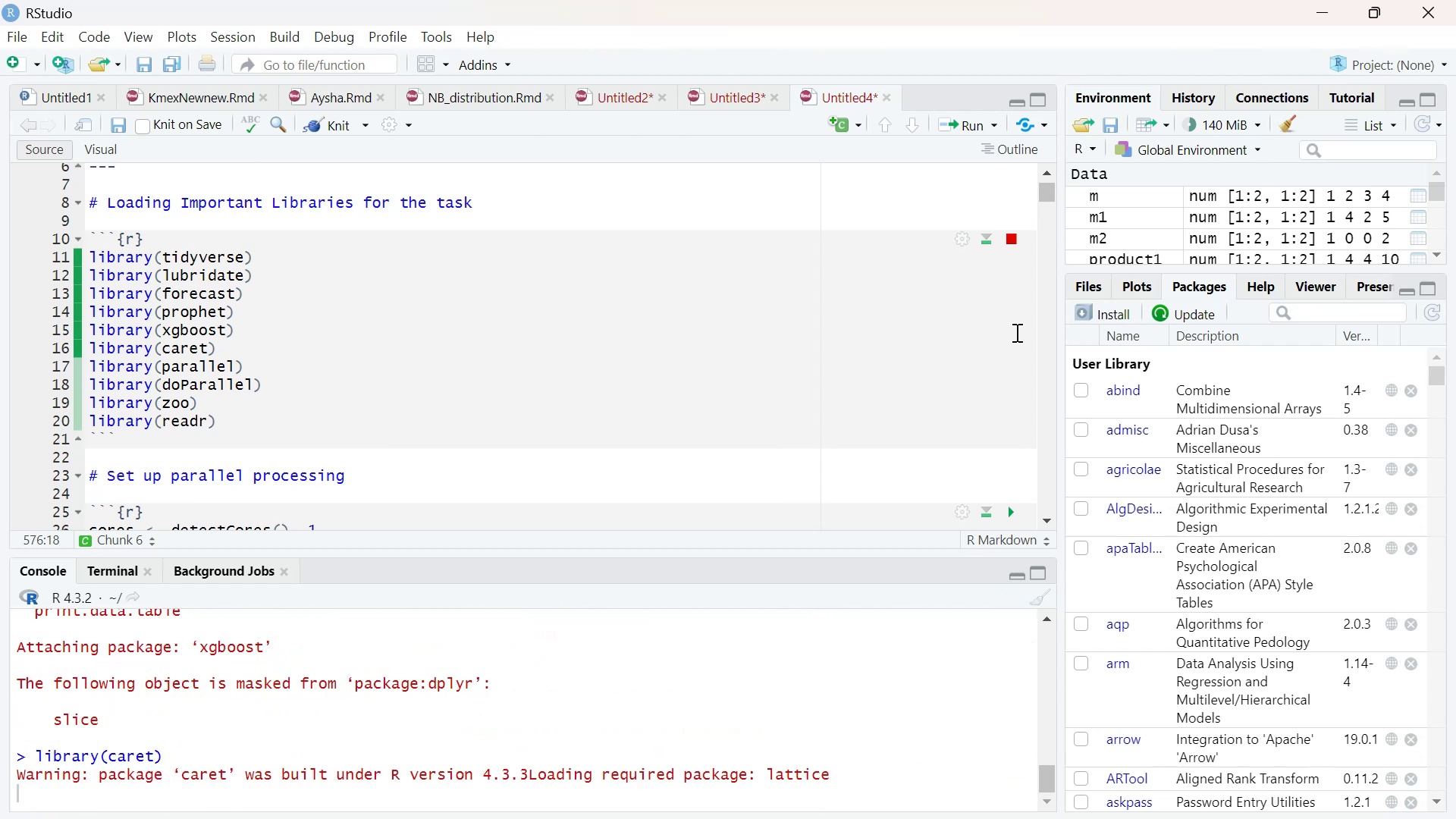 
wait(14.3)
 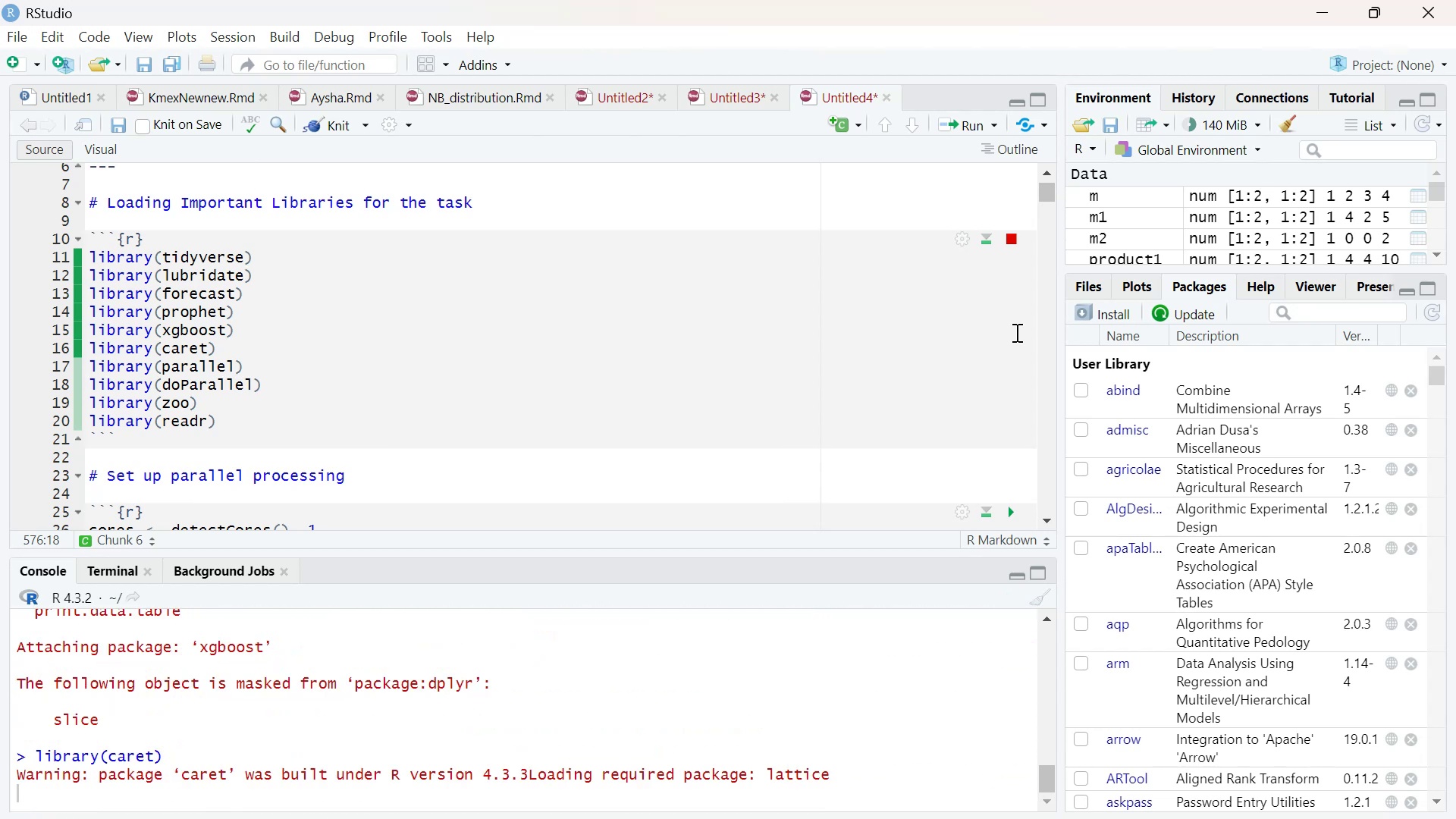 
left_click([1048, 172])
 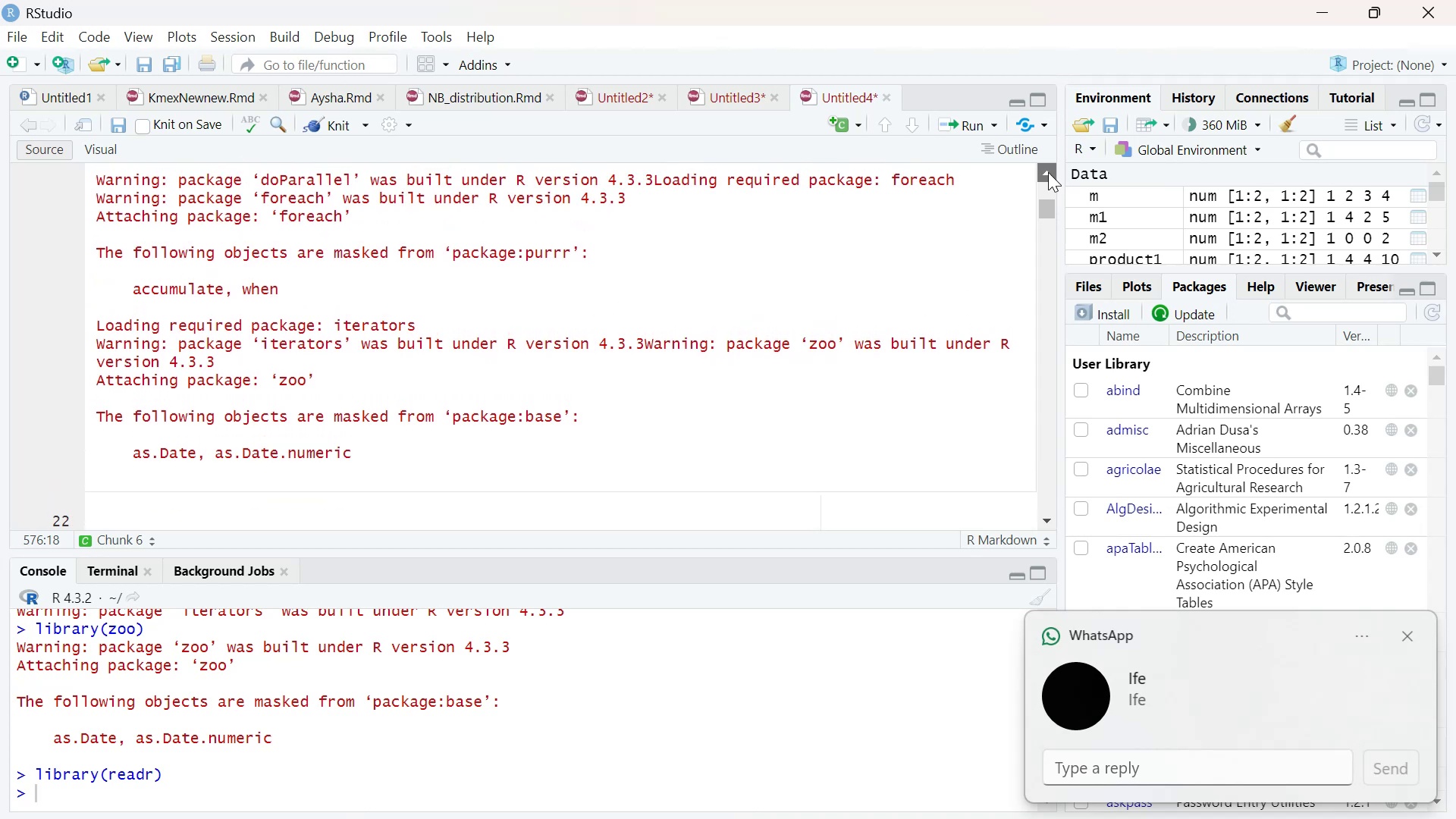 
double_click([1048, 172])
 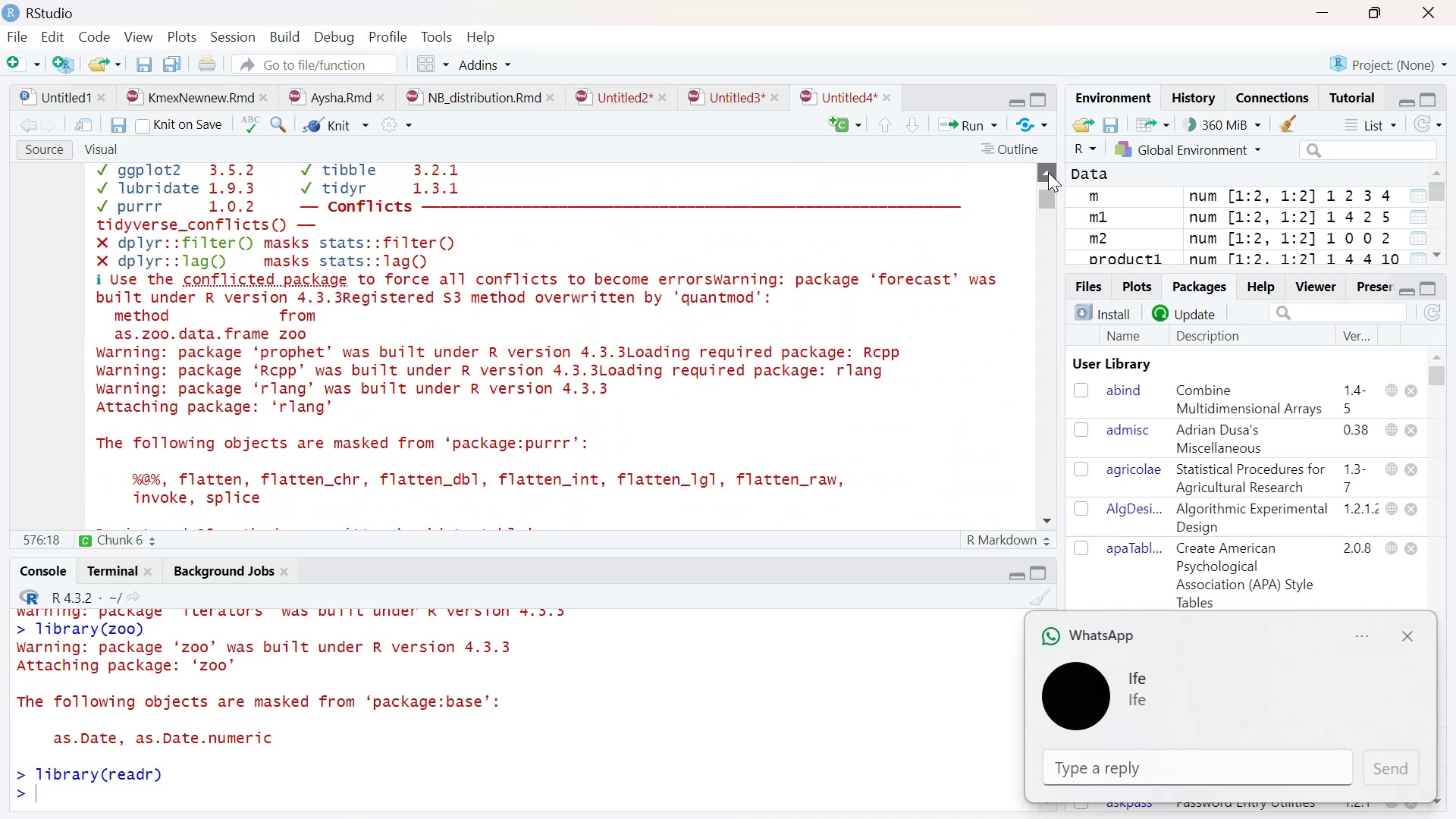 
triple_click([1048, 172])
 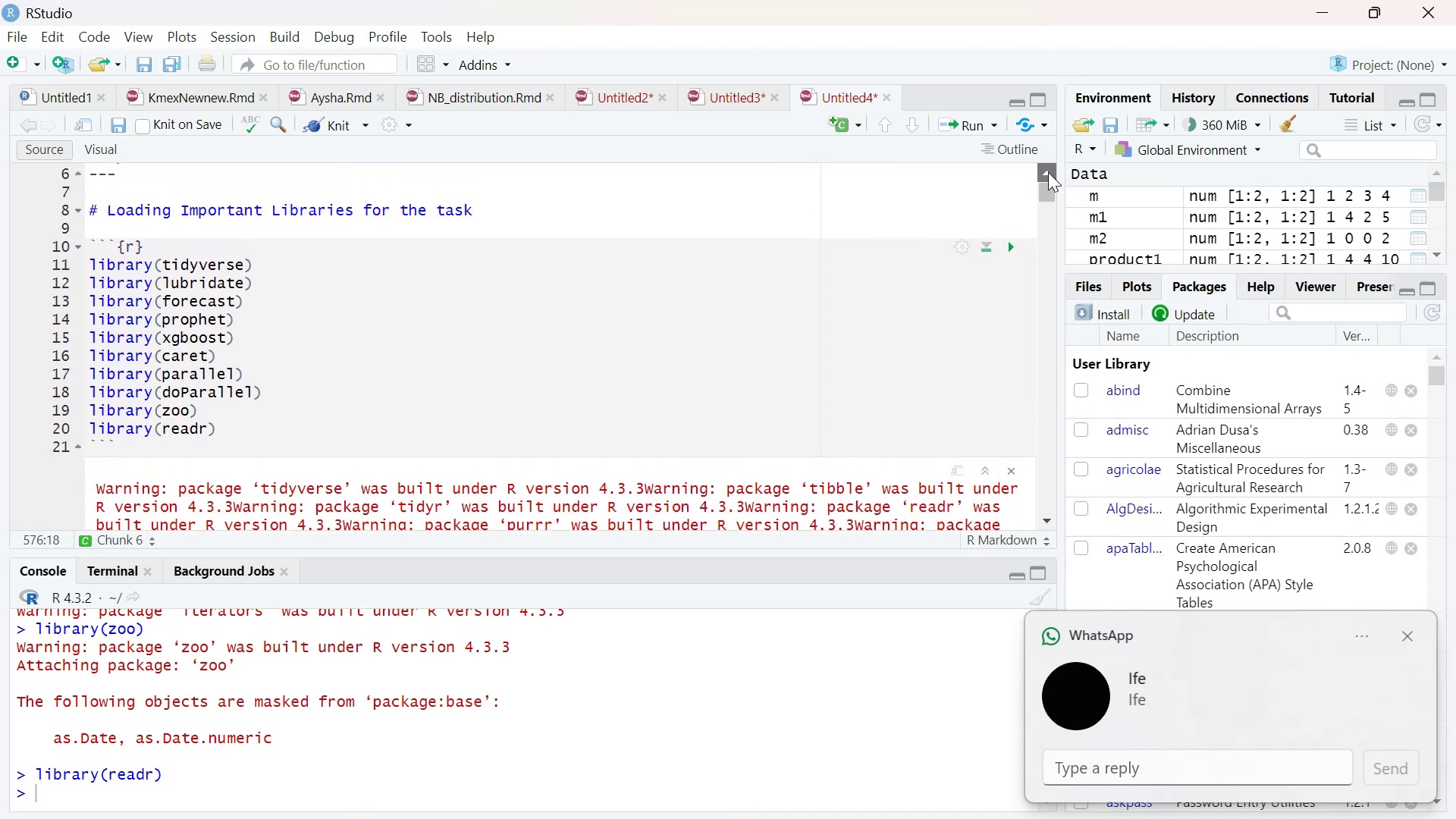 
double_click([1048, 172])
 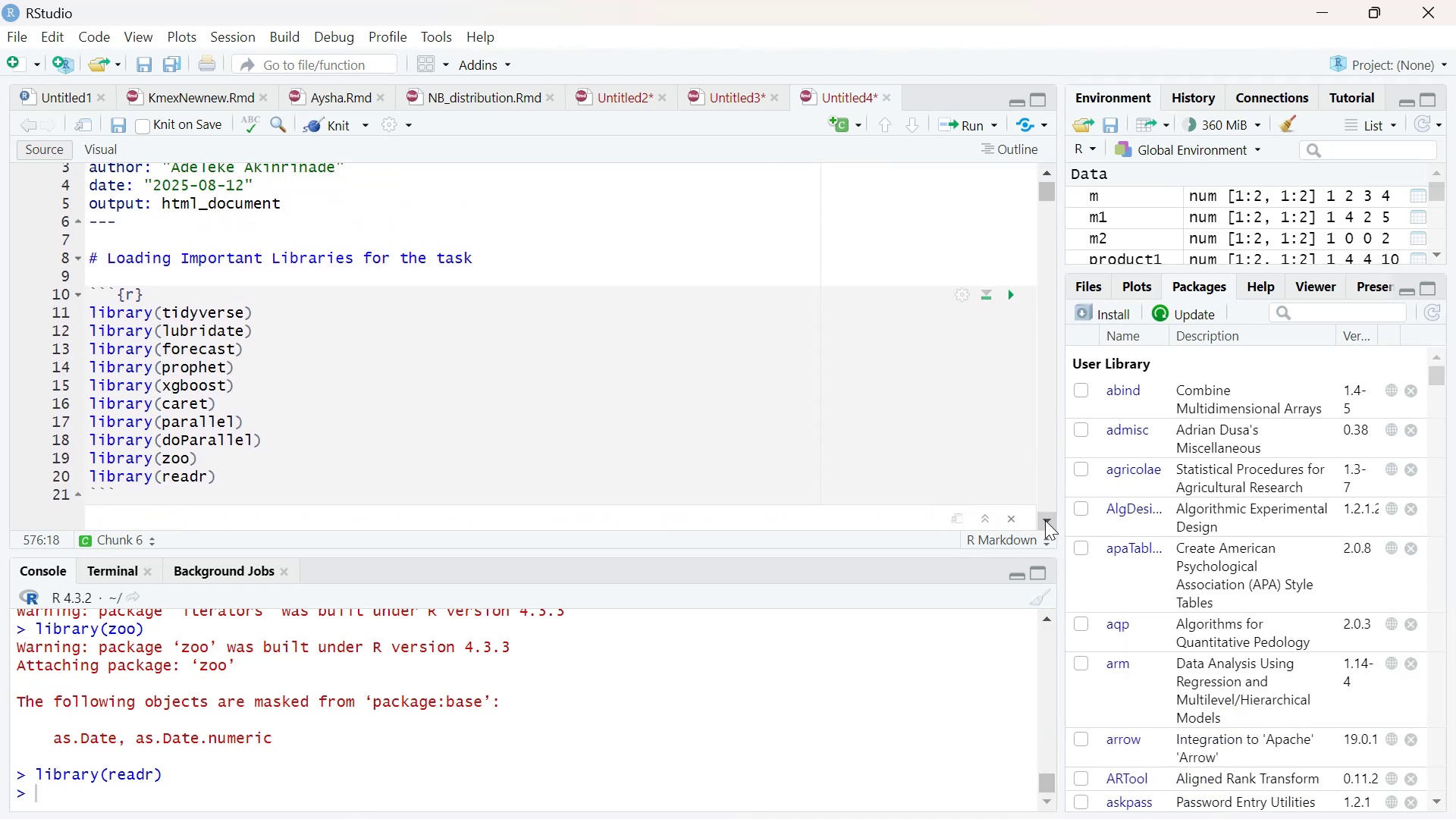 
double_click([1045, 520])
 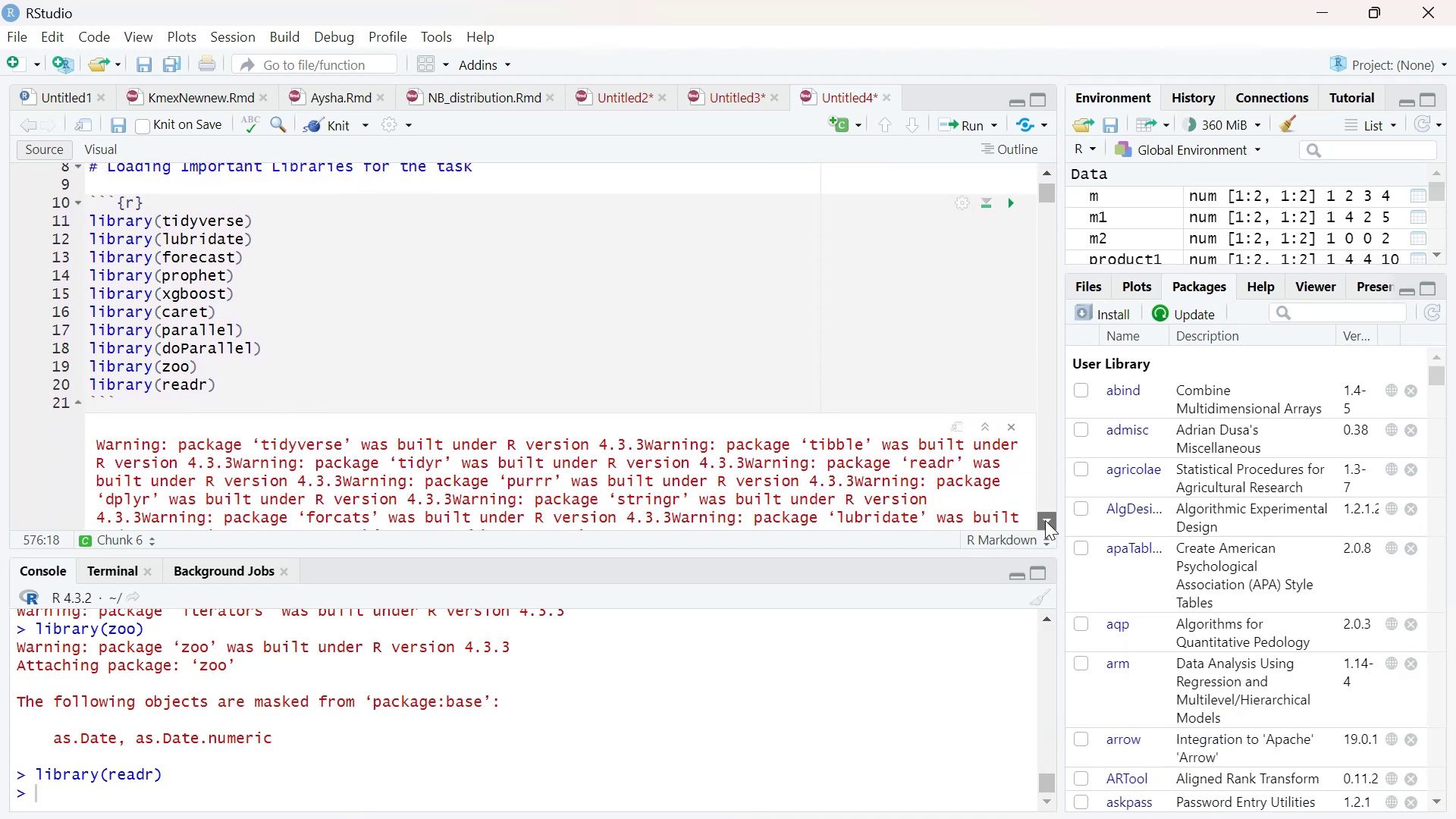 
triple_click([1045, 520])
 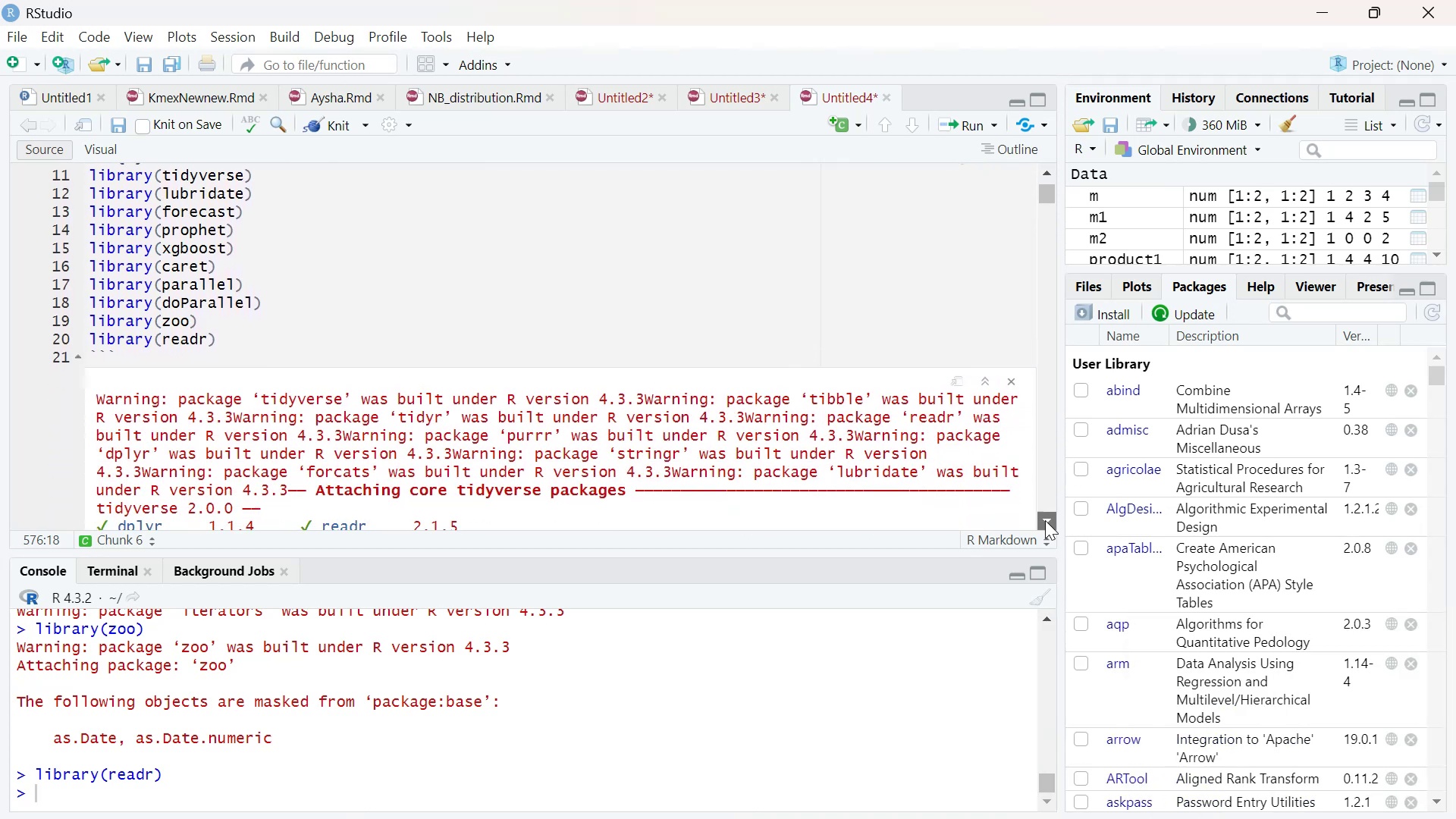 
triple_click([1045, 520])
 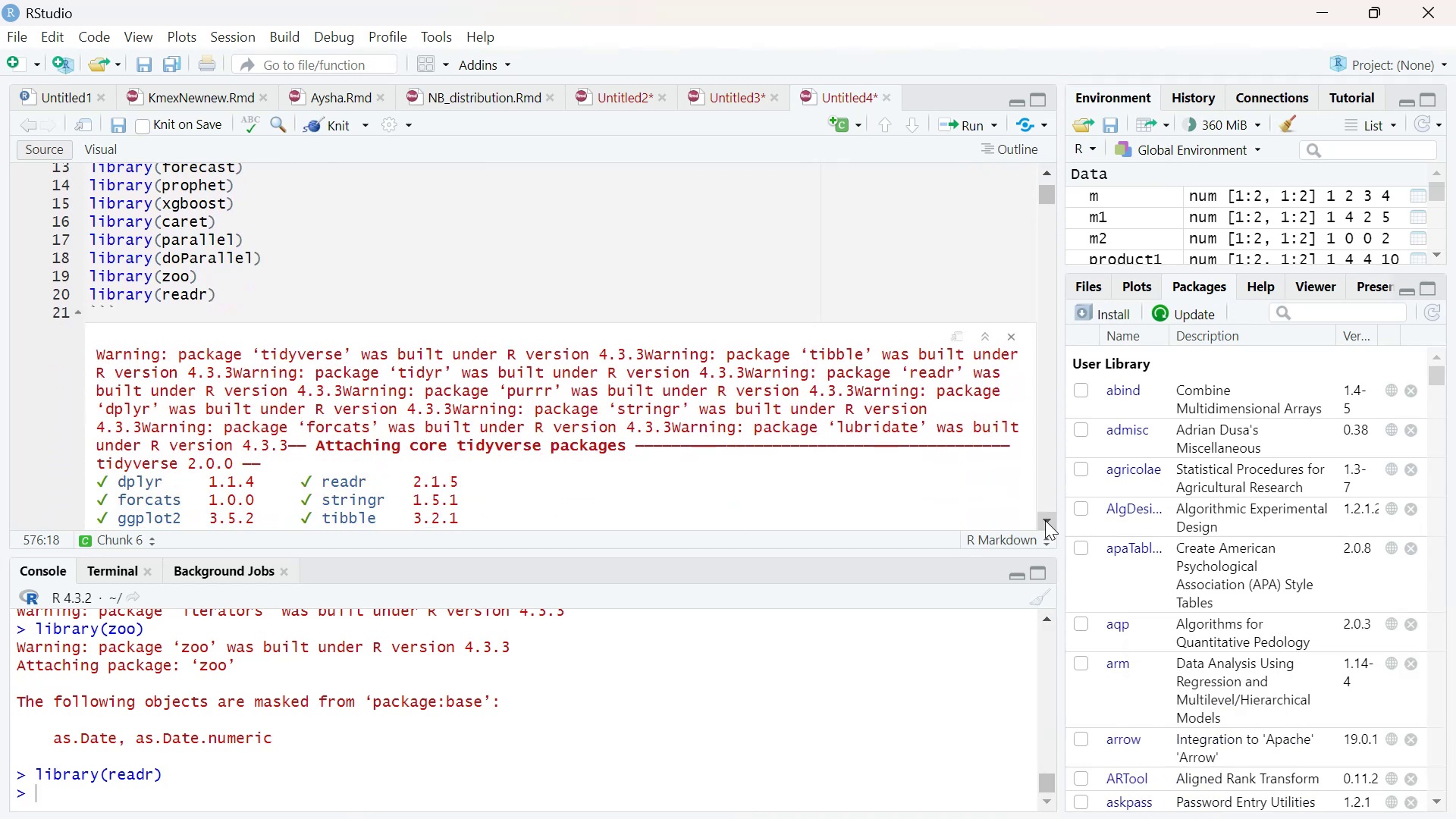 
triple_click([1045, 520])
 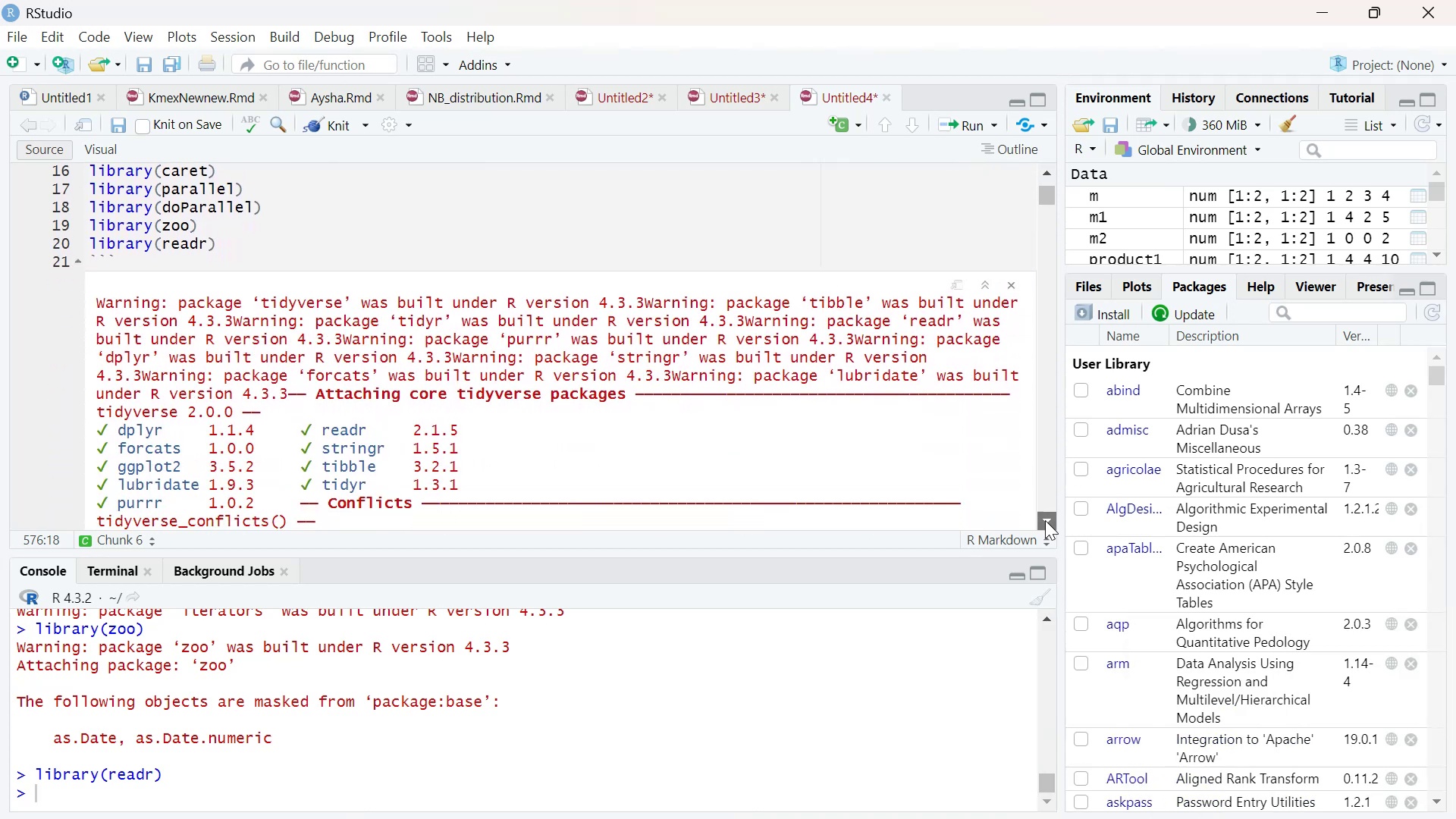 
triple_click([1045, 520])
 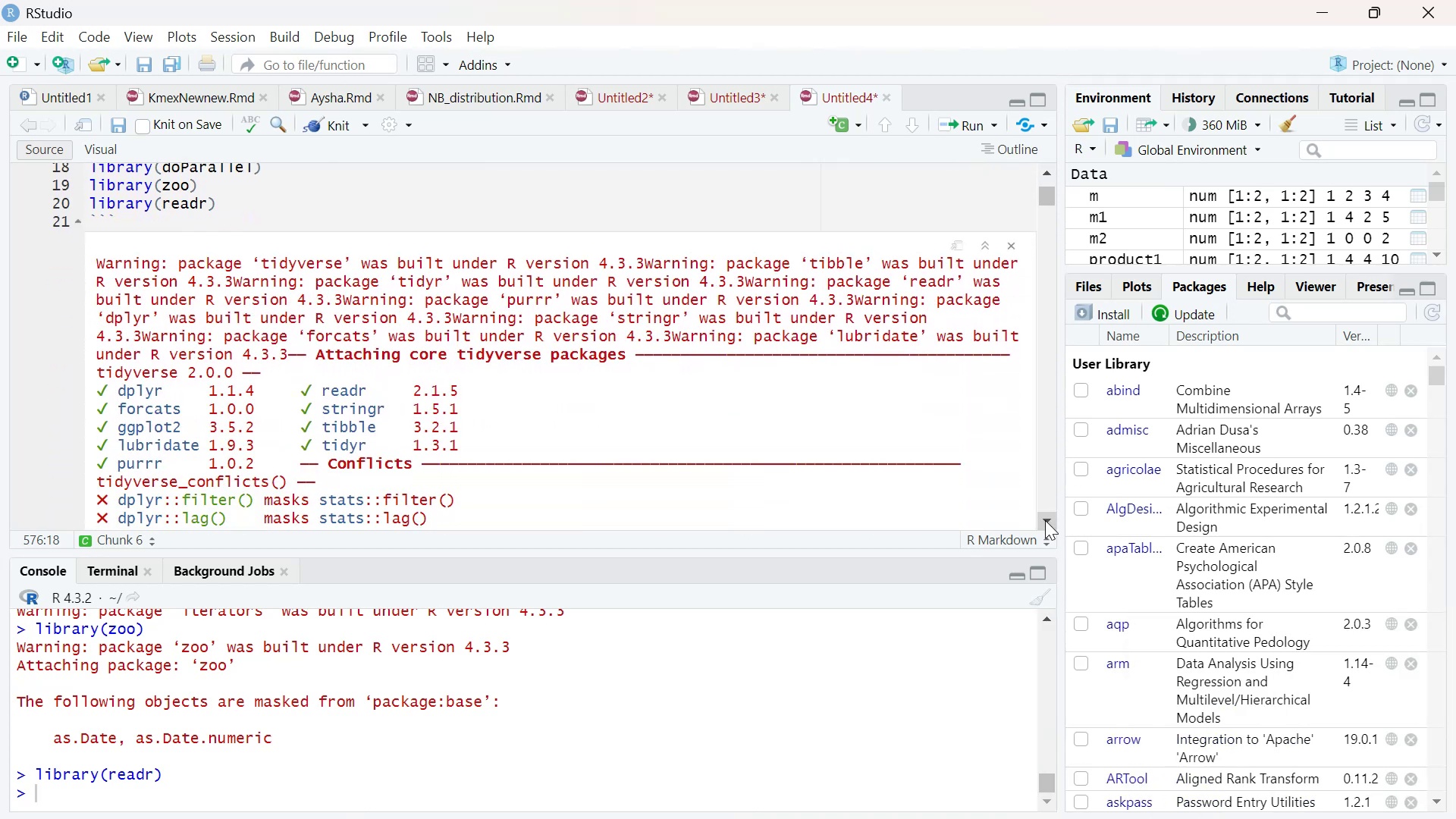 
triple_click([1045, 520])
 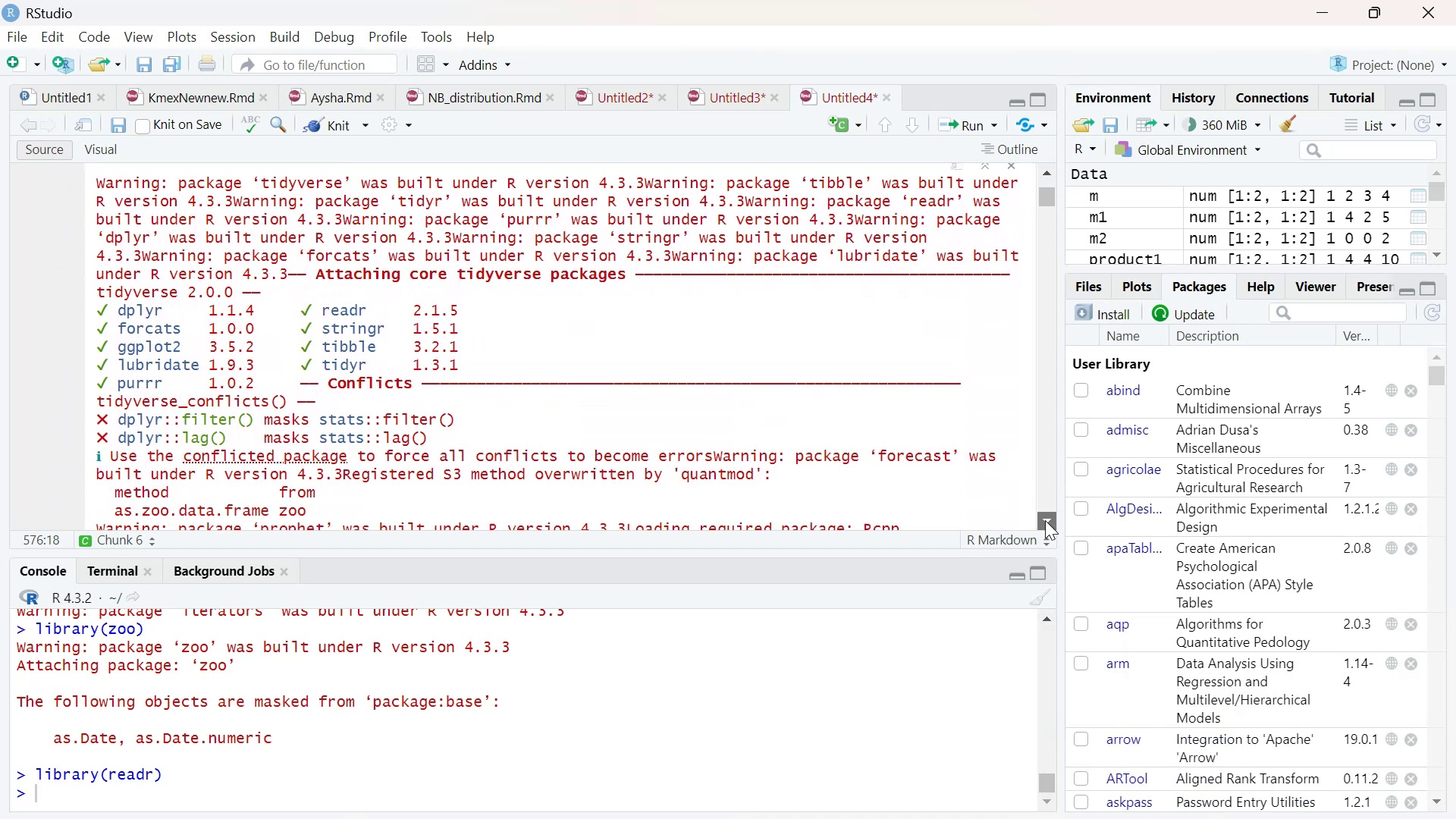 
double_click([1045, 520])
 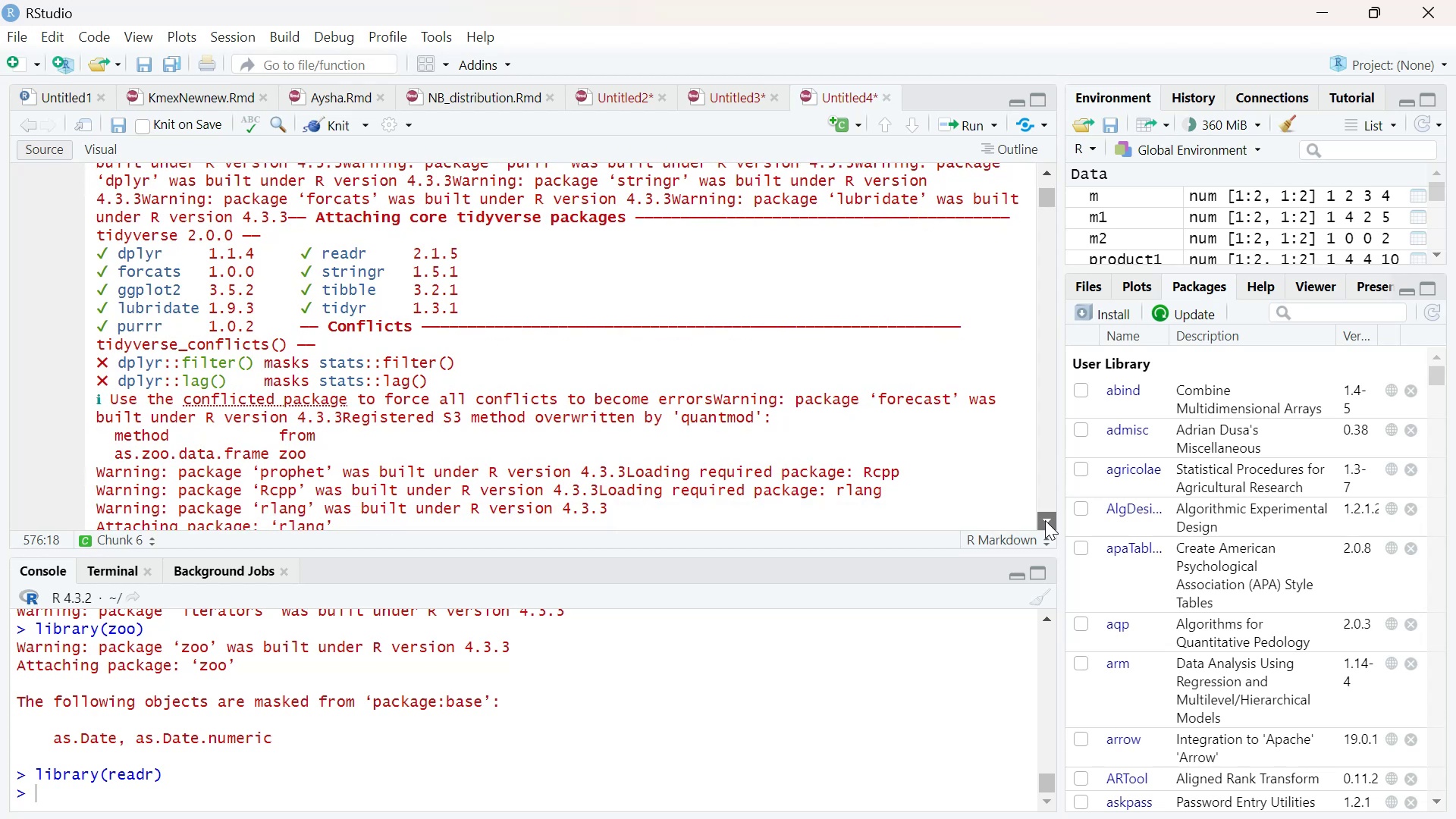 
triple_click([1045, 520])
 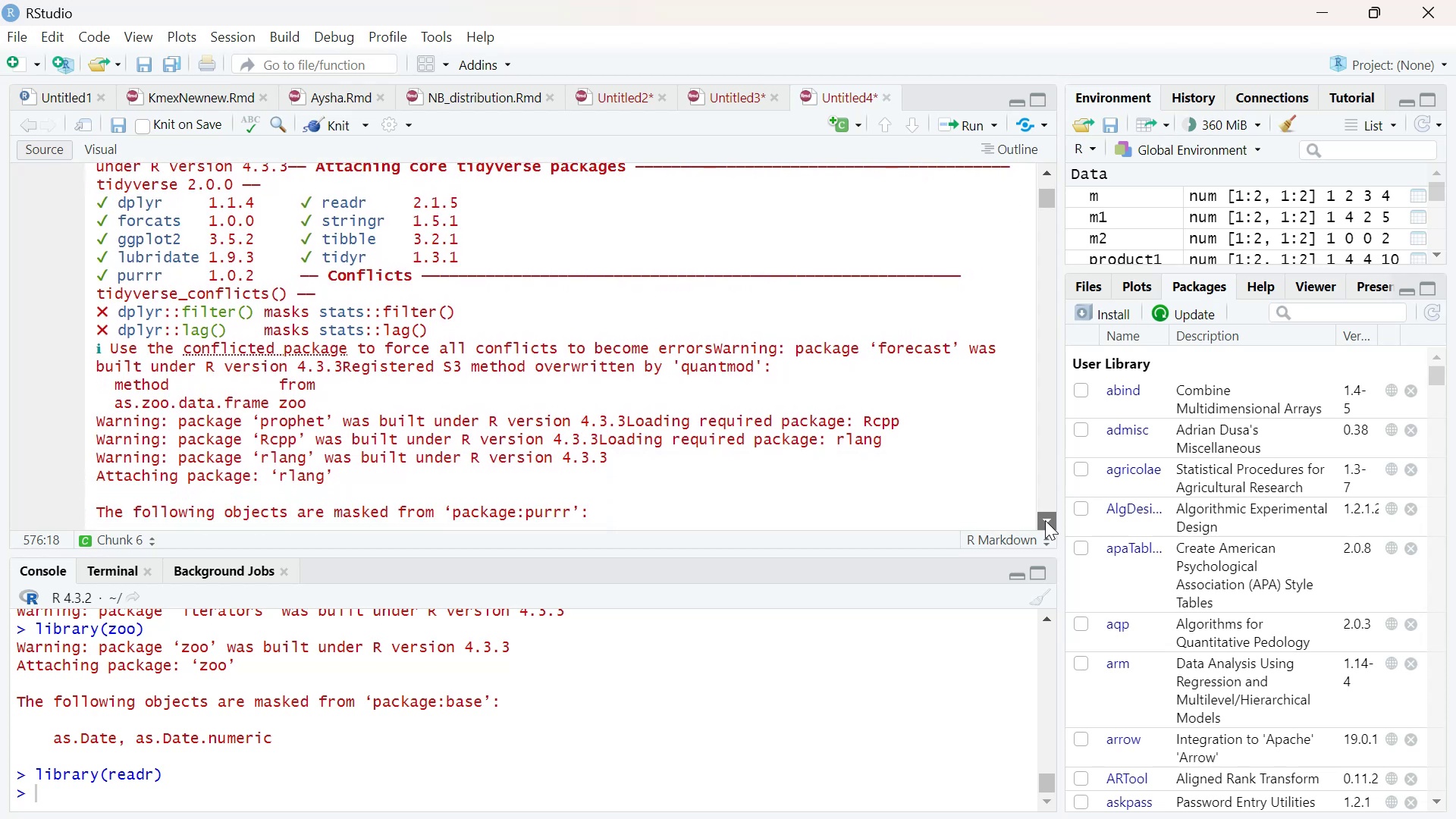 
triple_click([1045, 520])
 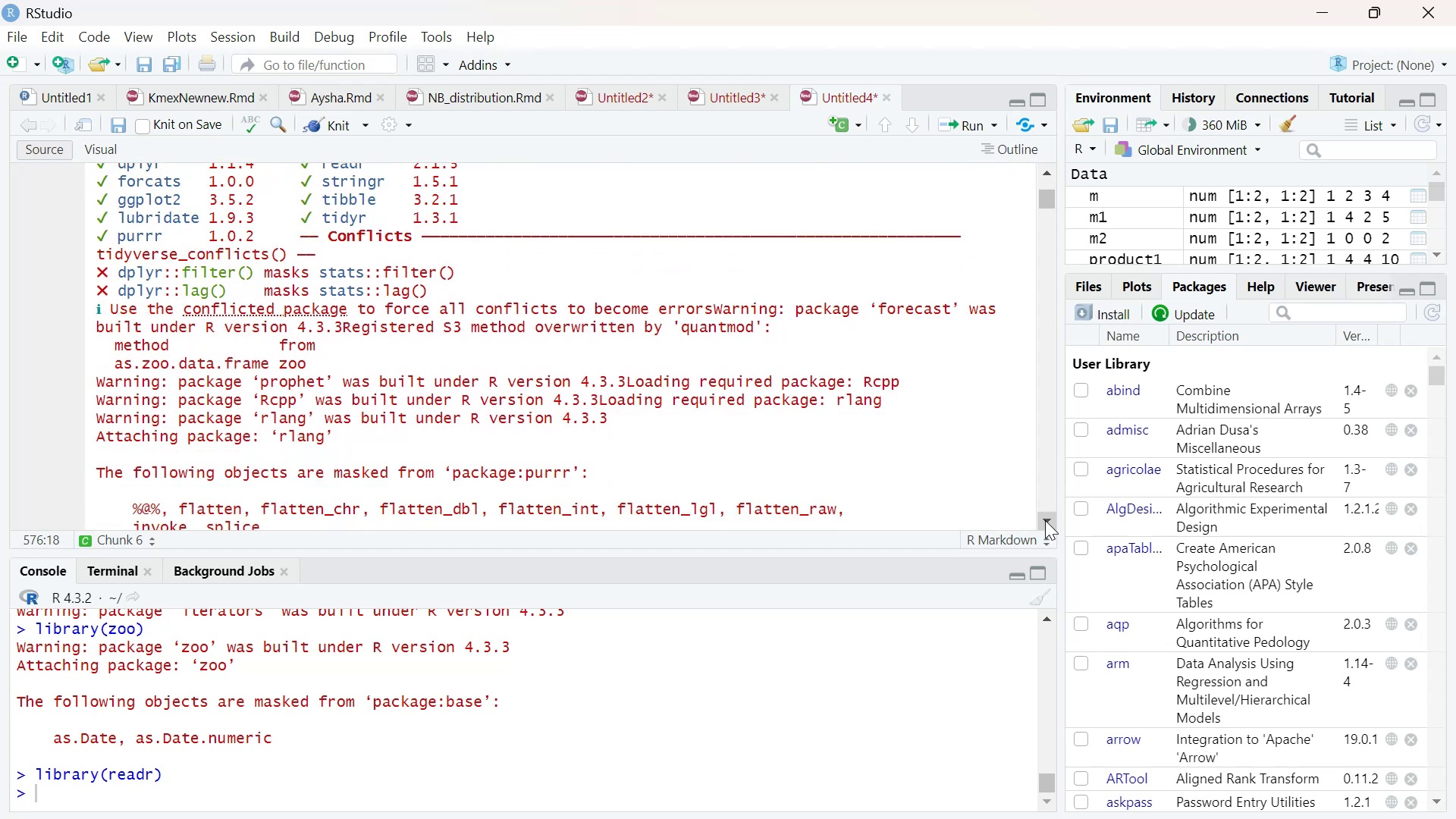 
triple_click([1045, 520])
 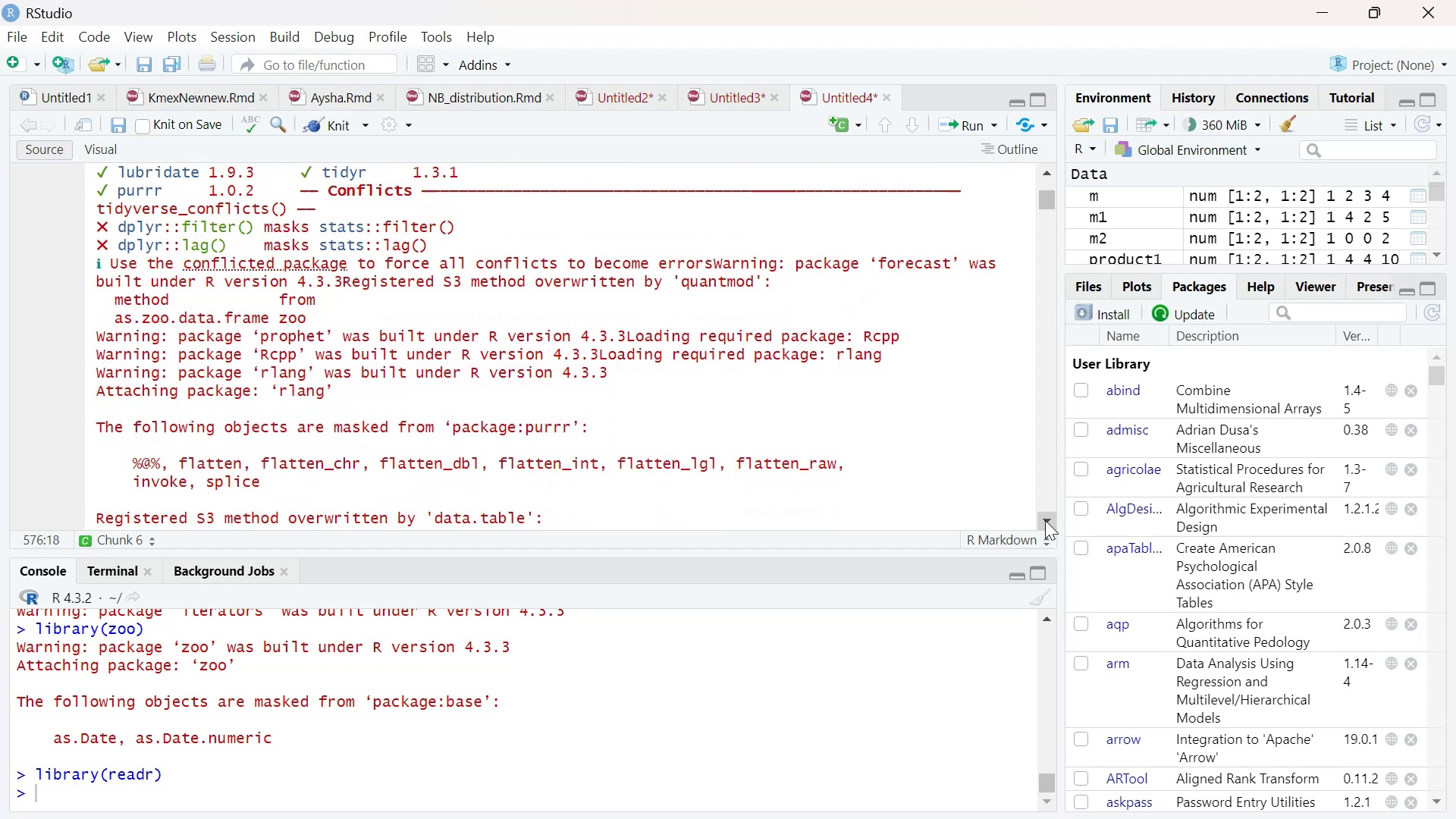 
triple_click([1045, 520])
 